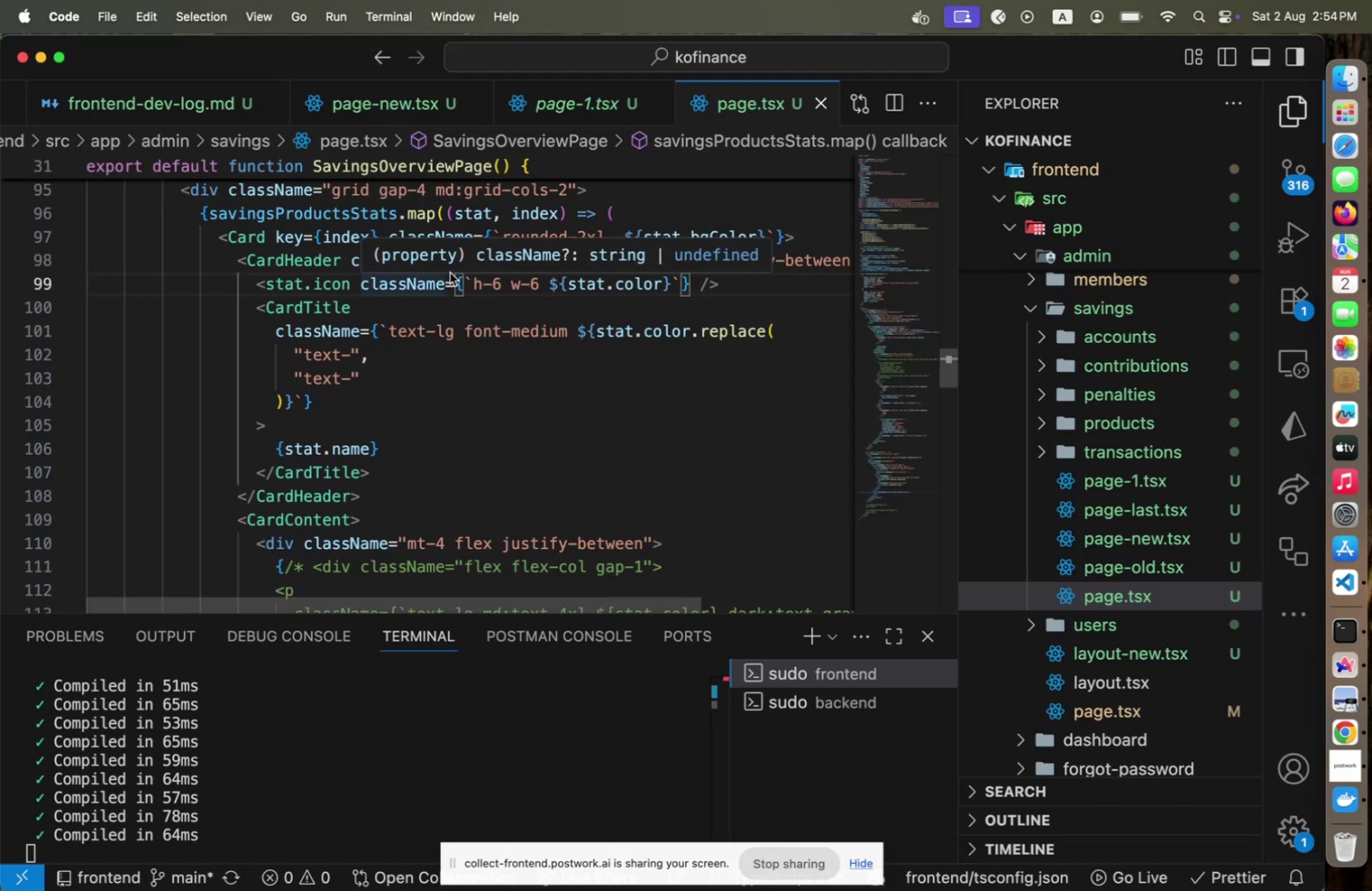 
key(ArrowUp)
 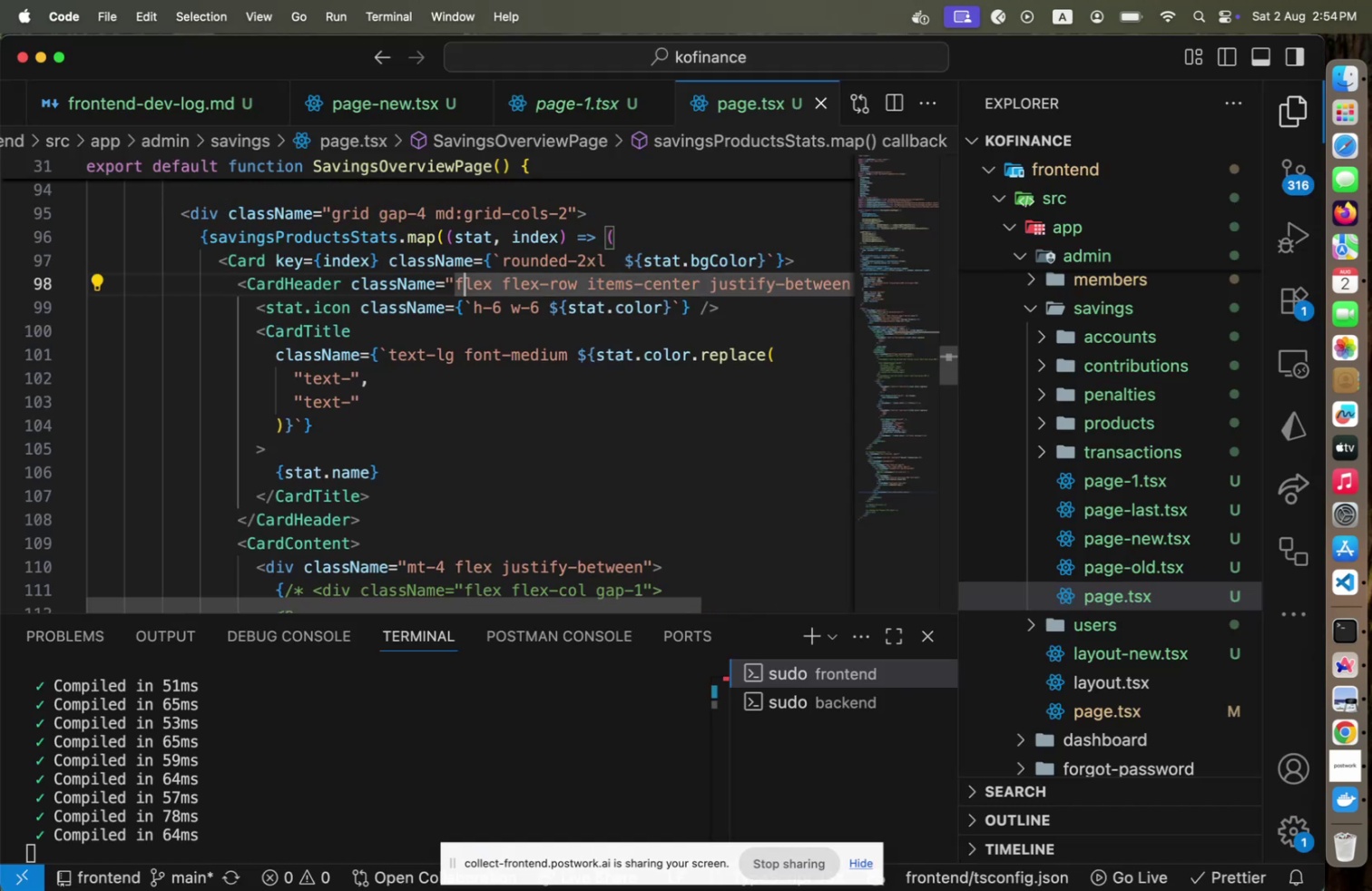 
hold_key(key=ArrowRight, duration=0.72)
 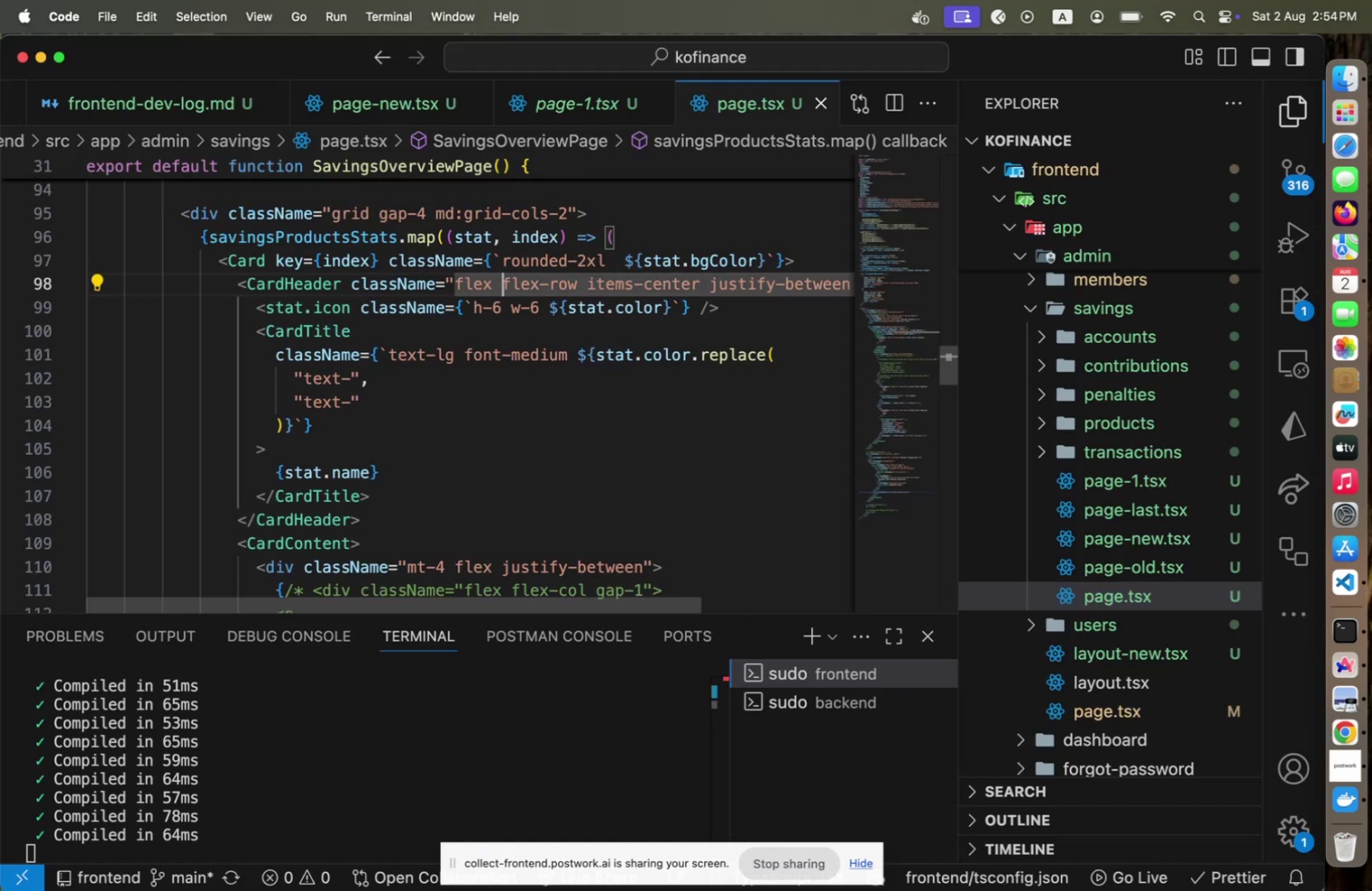 
hold_key(key=ShiftLeft, duration=1.09)
 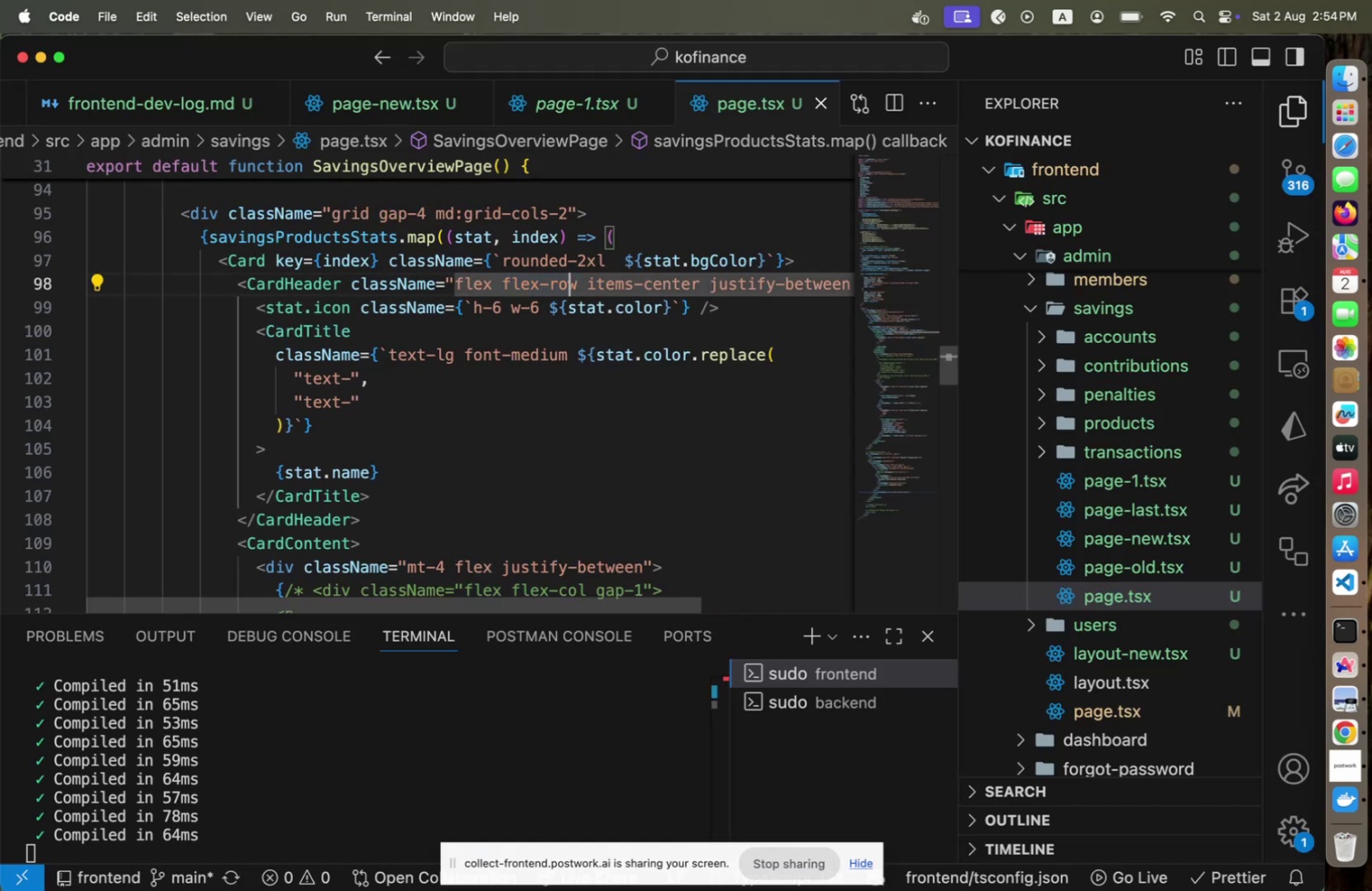 
hold_key(key=ArrowRight, duration=0.98)
 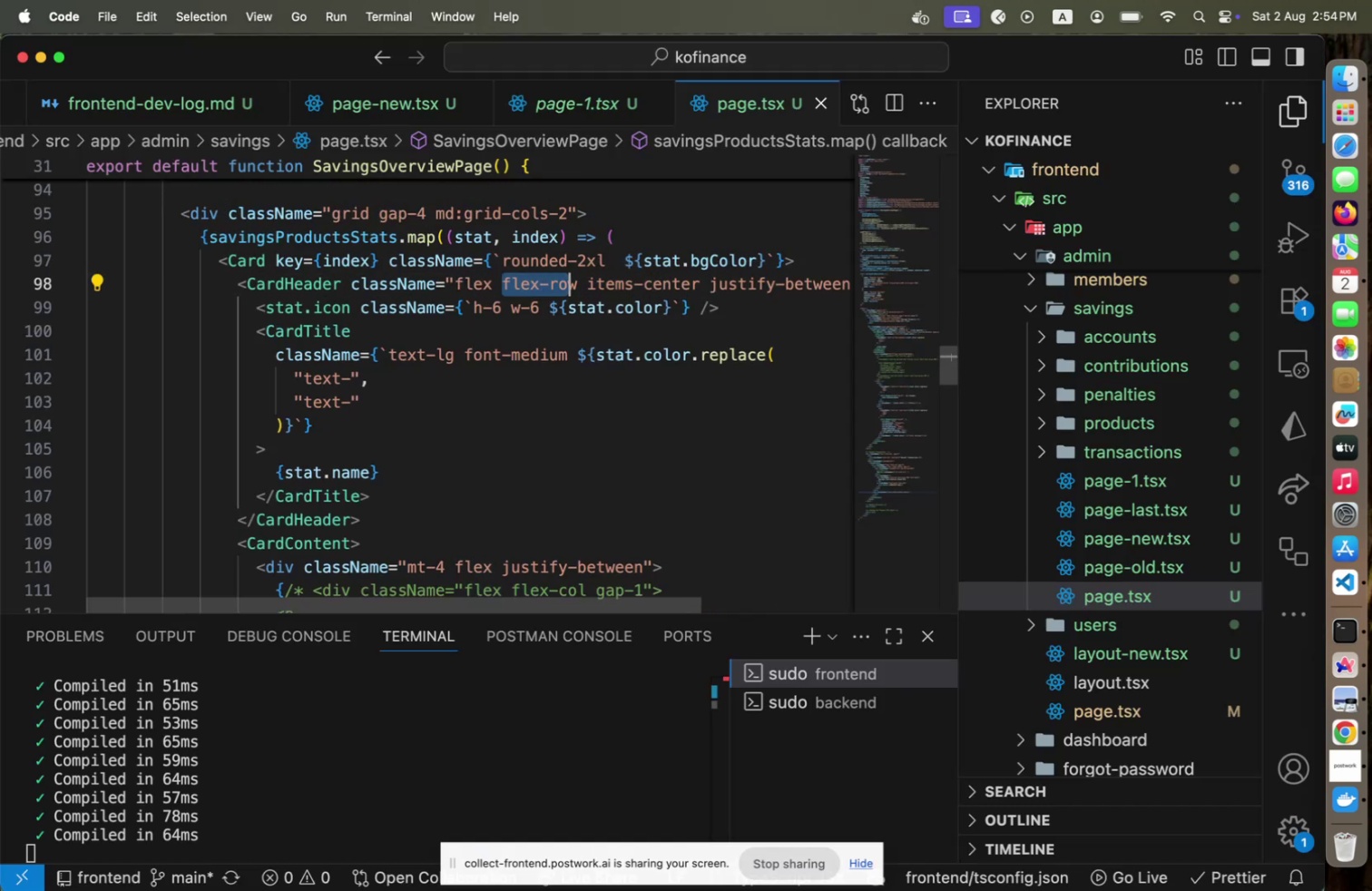 
hold_key(key=ArrowRight, duration=1.51)
 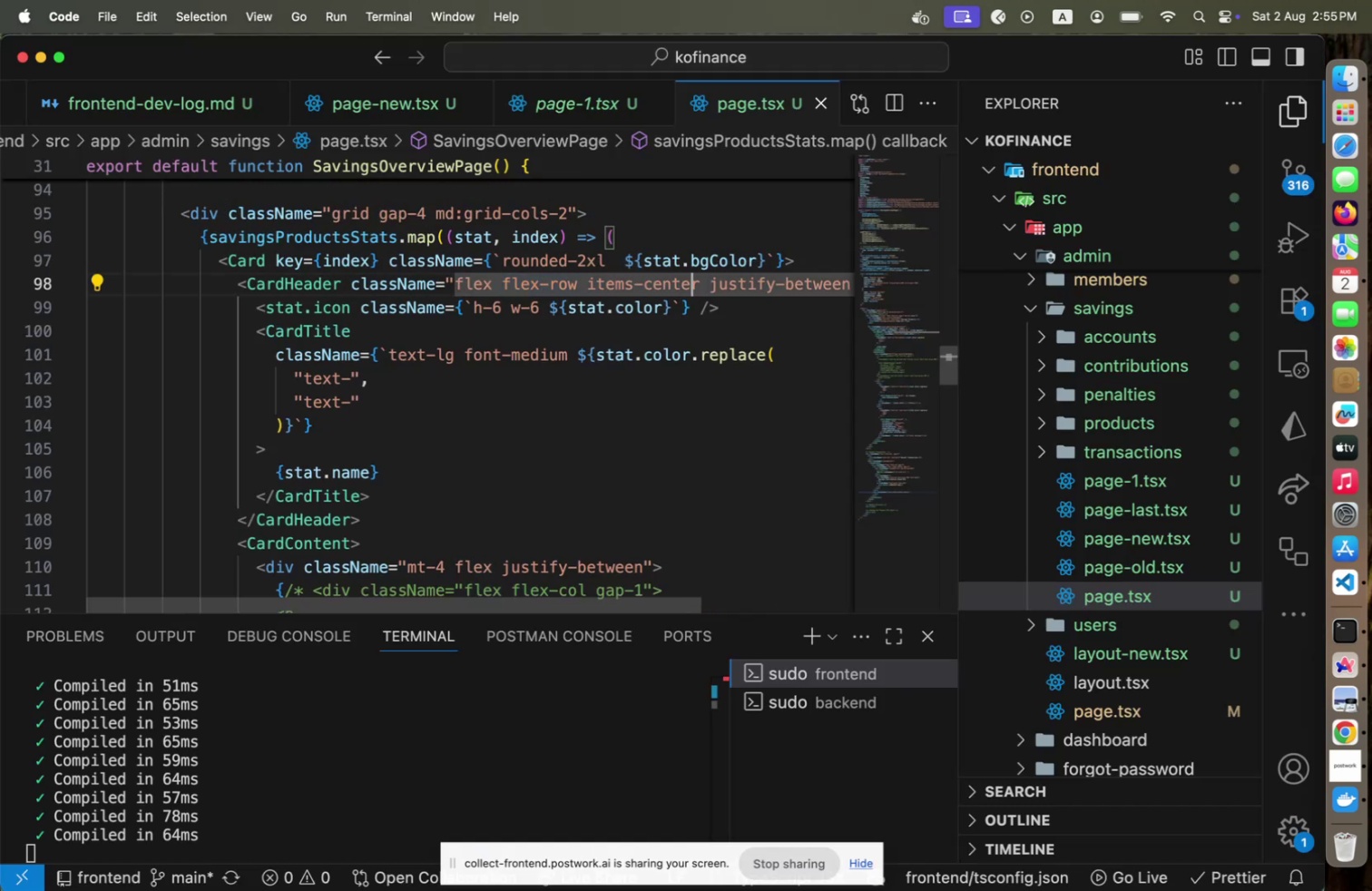 
key(ArrowRight)
 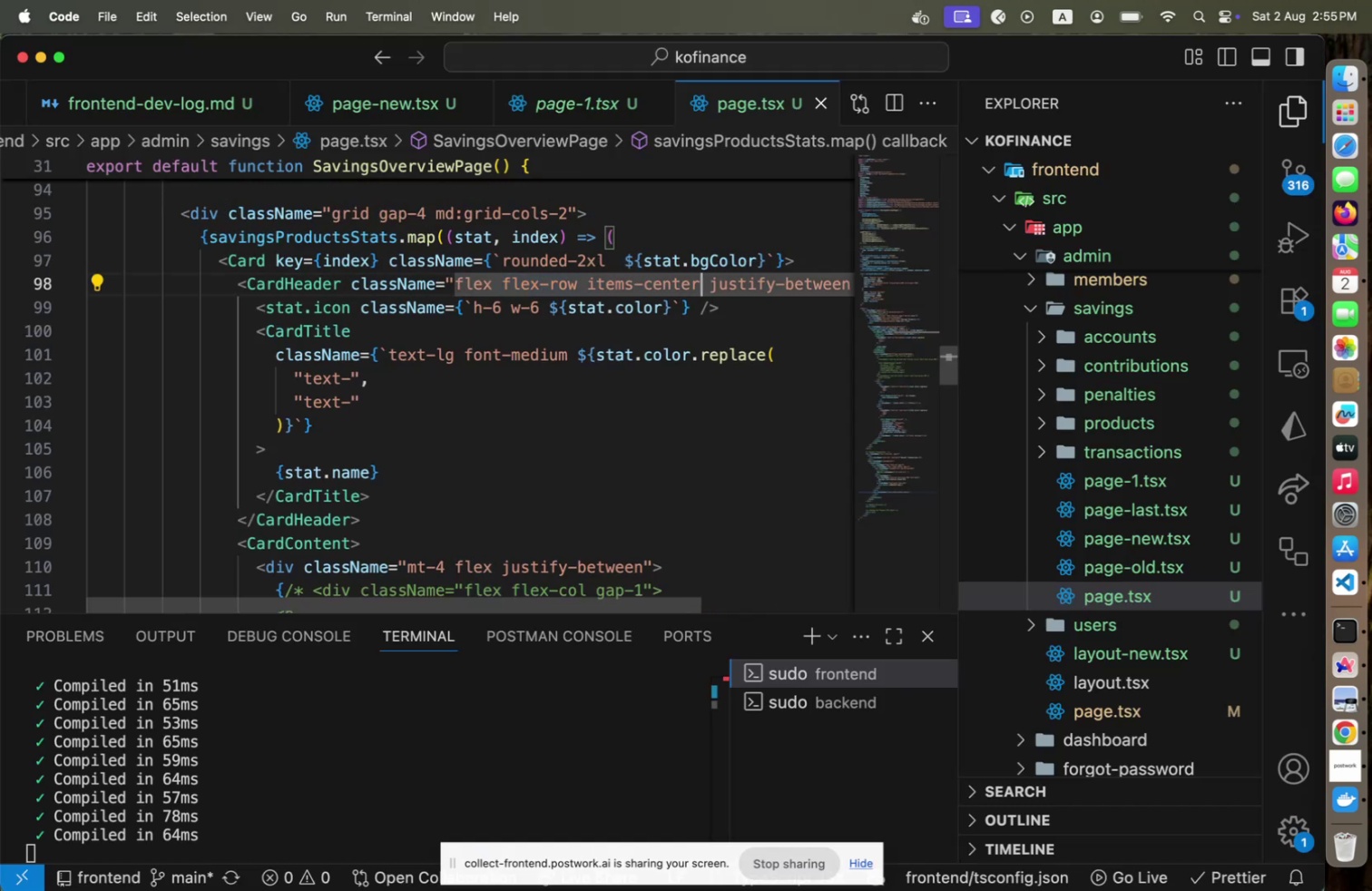 
key(ArrowRight)
 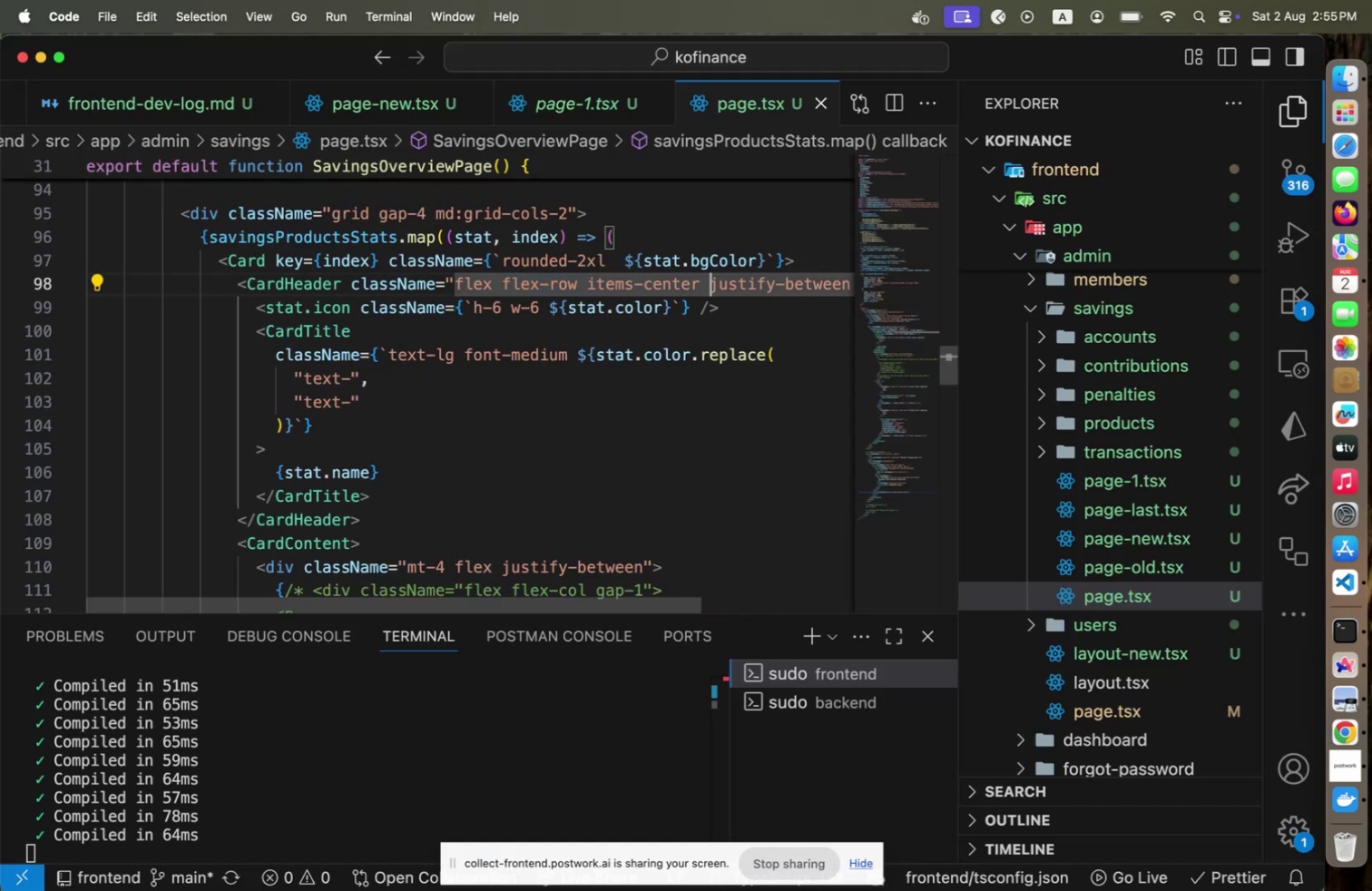 
key(Shift+End)
 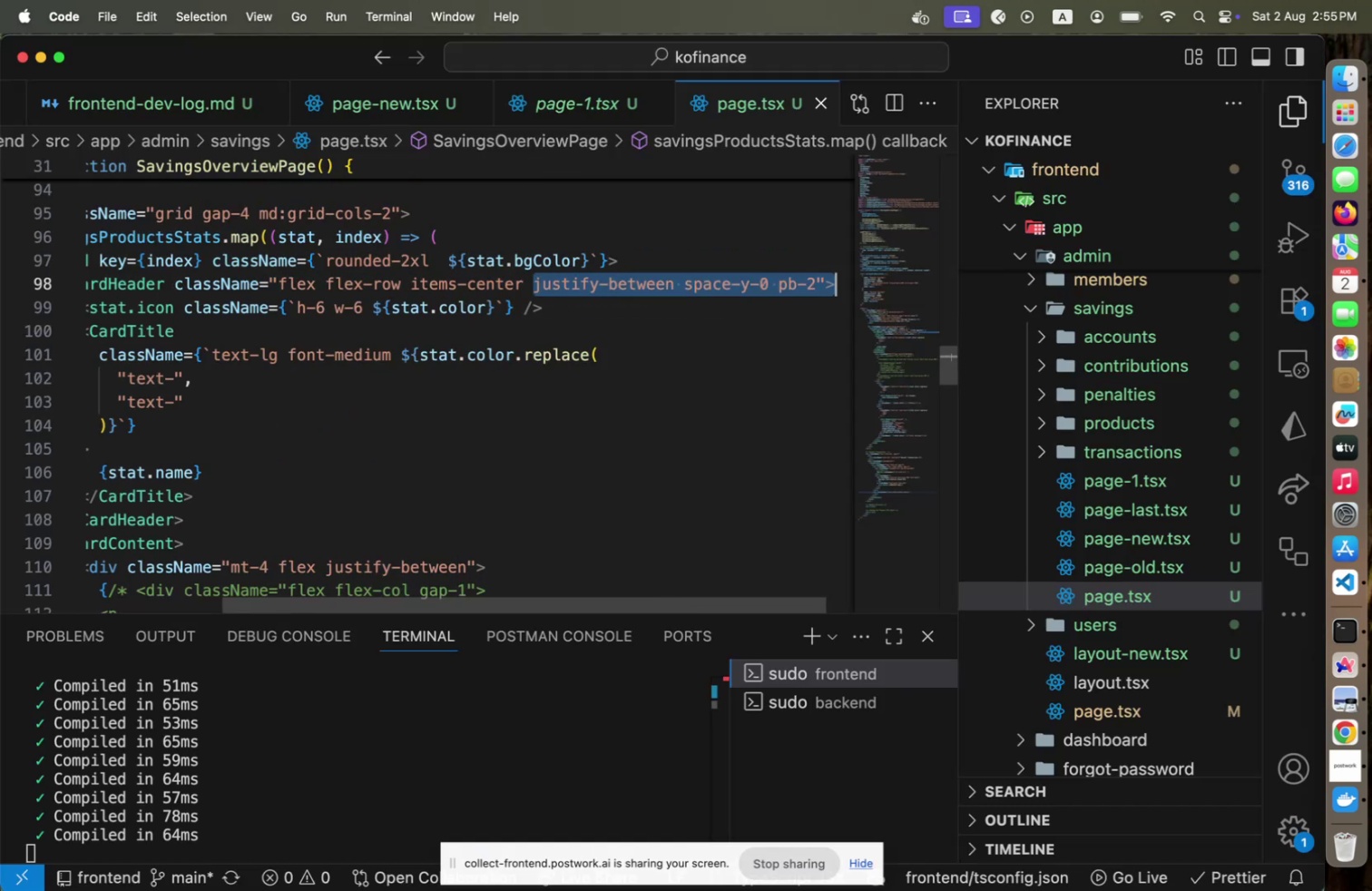 
key(Shift+ArrowLeft)
 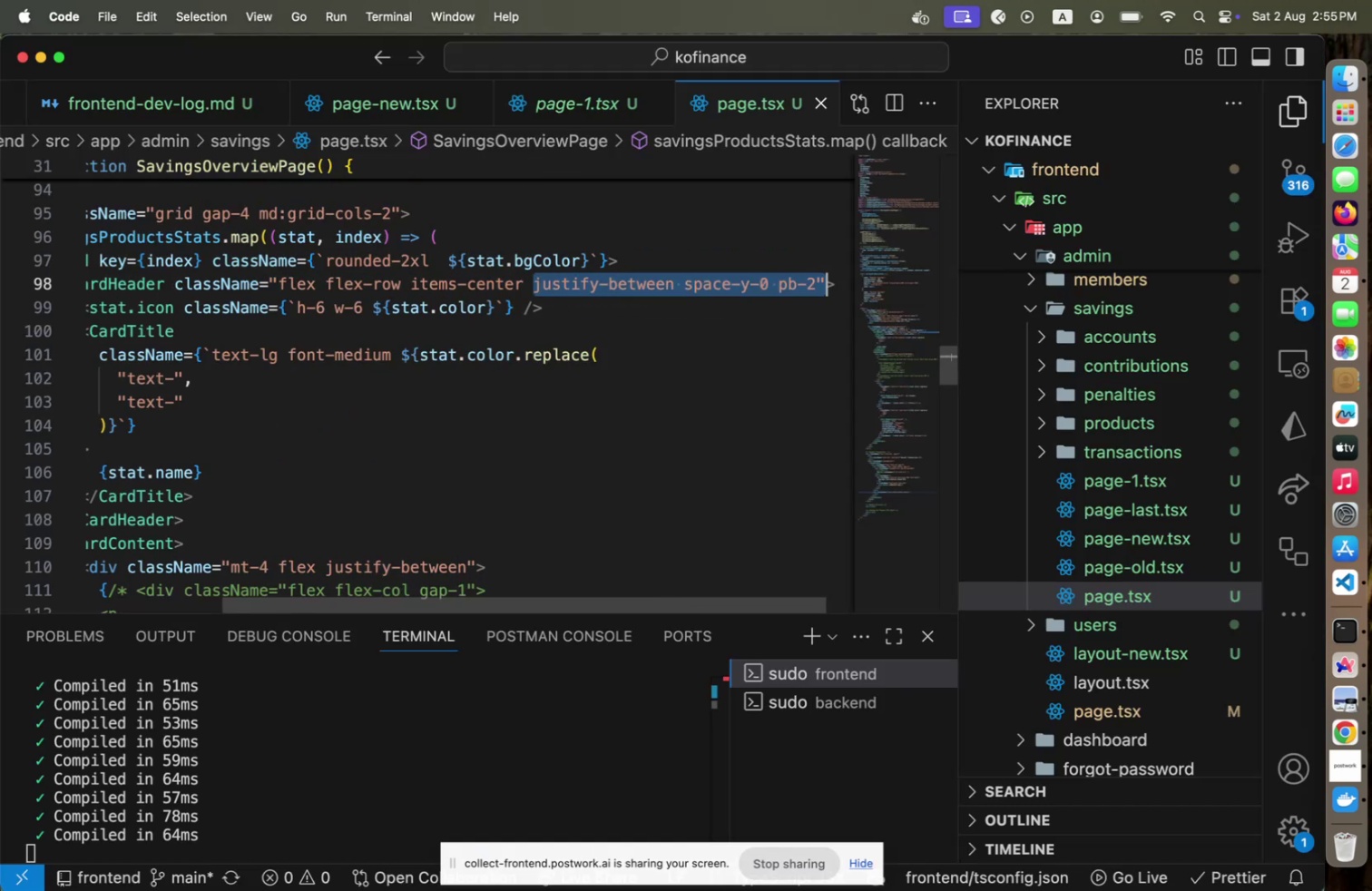 
hold_key(key=ArrowLeft, duration=1.49)
 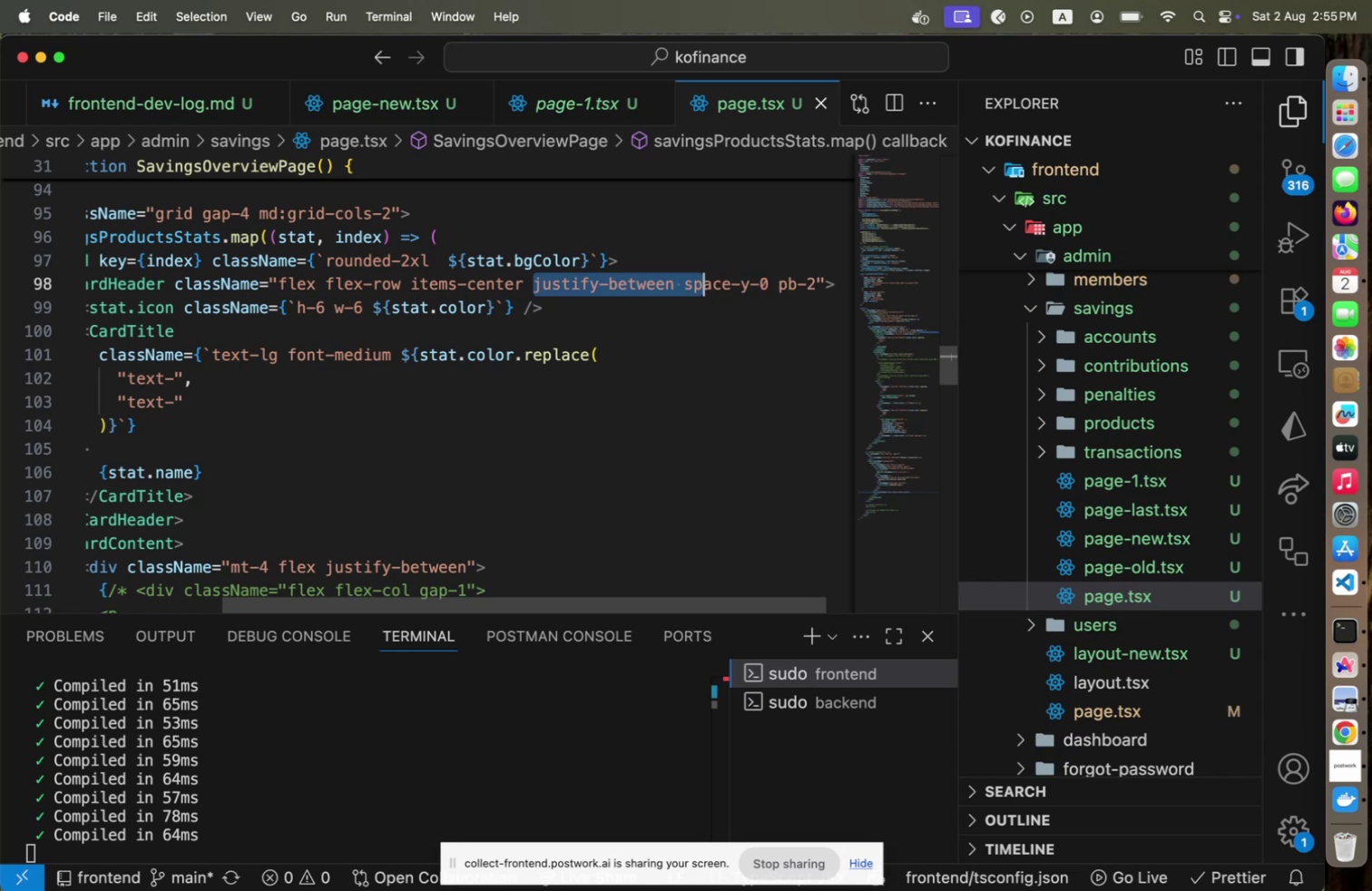 
key(Shift+ArrowLeft)
 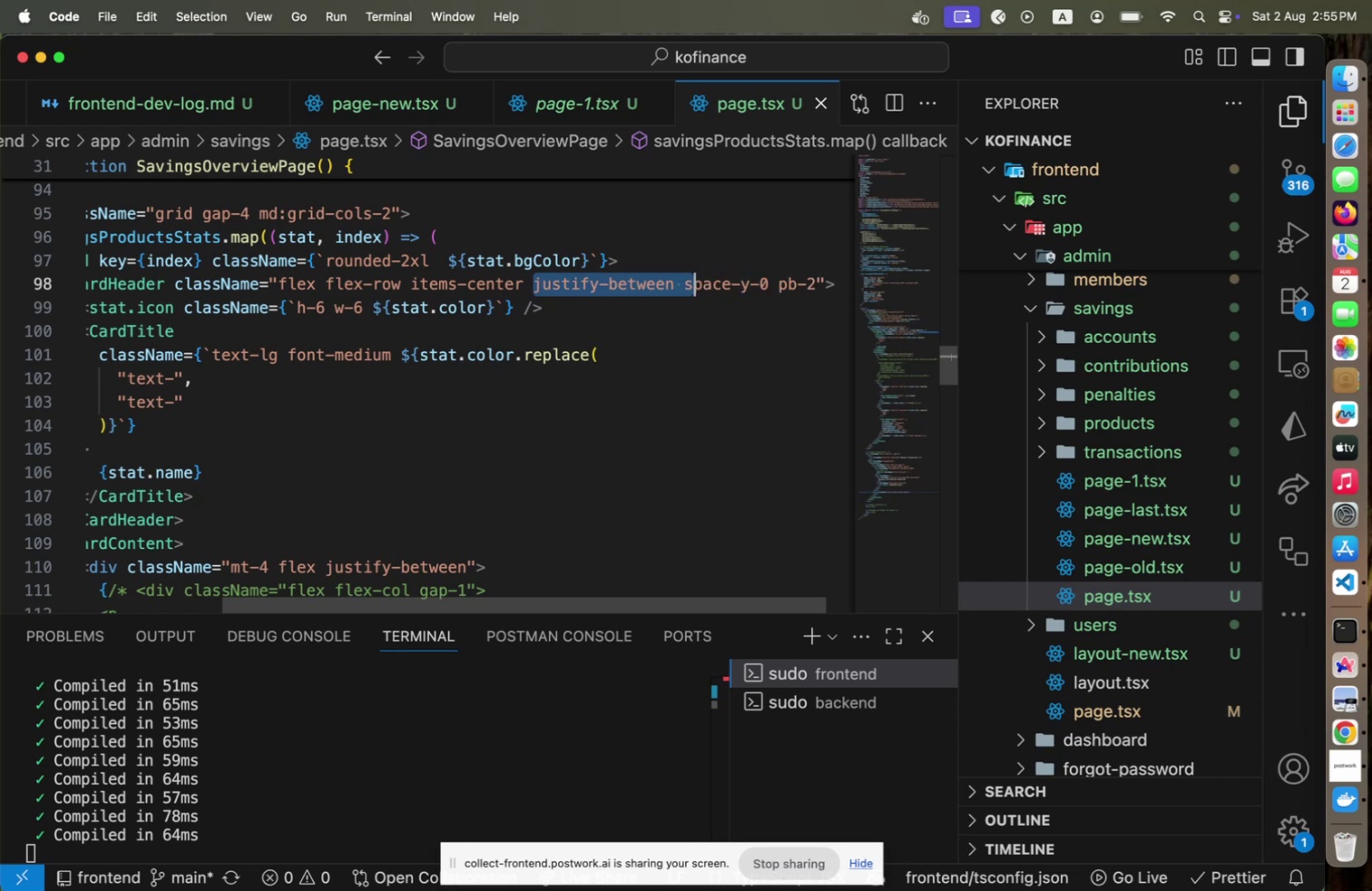 
key(Shift+ArrowLeft)
 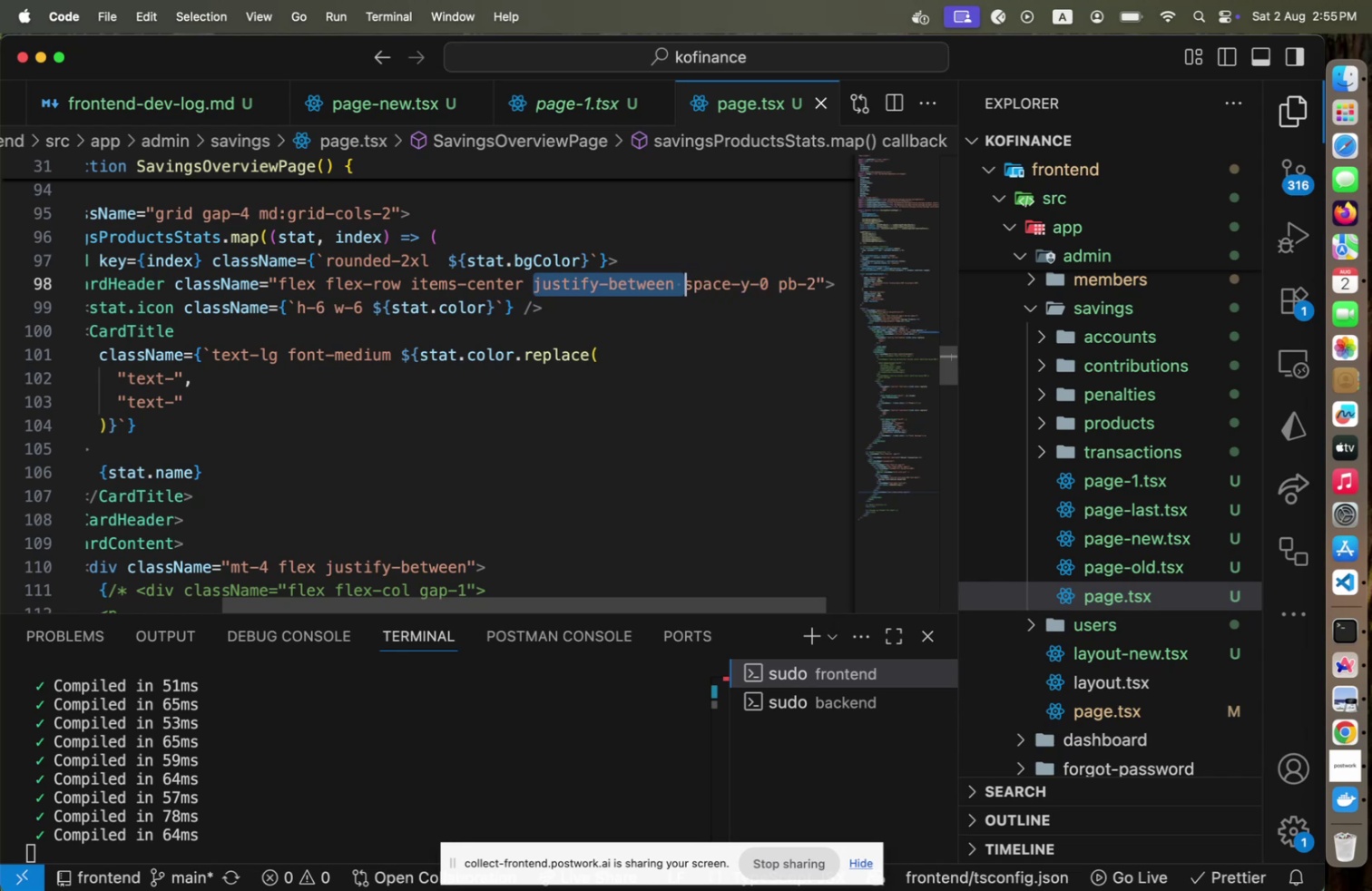 
key(Backspace)
 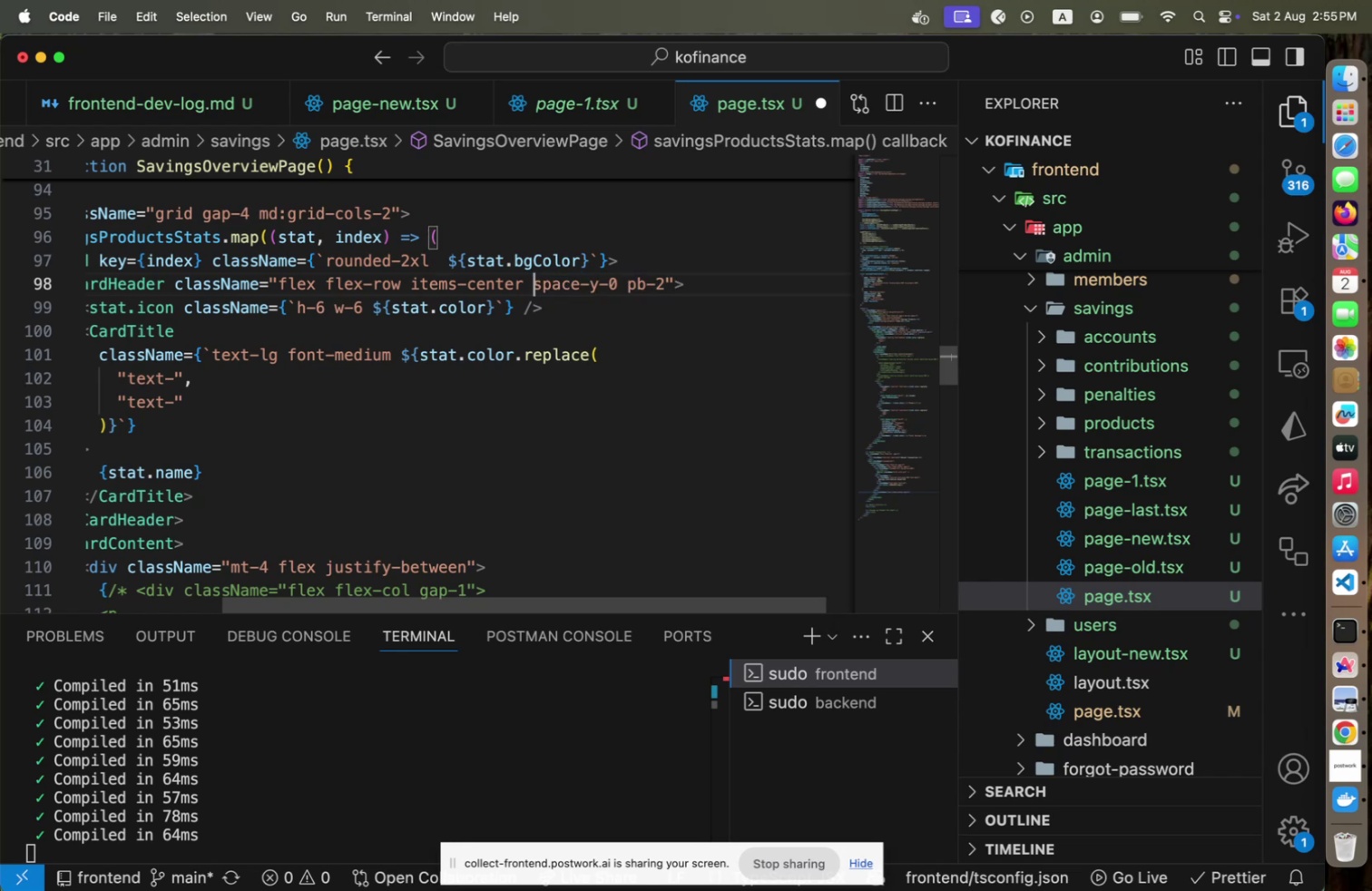 
key(Meta+CommandLeft)
 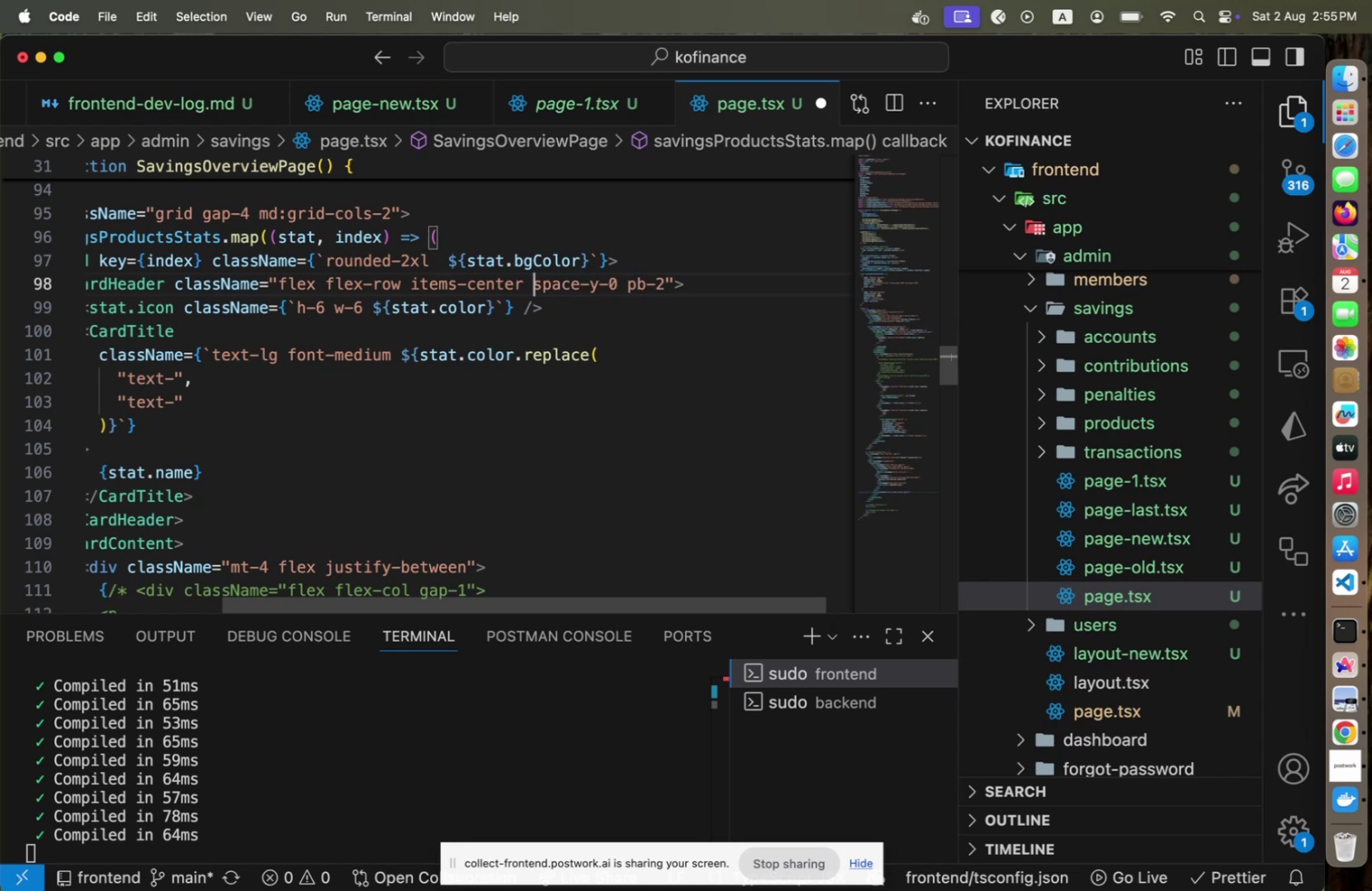 
key(Meta+S)
 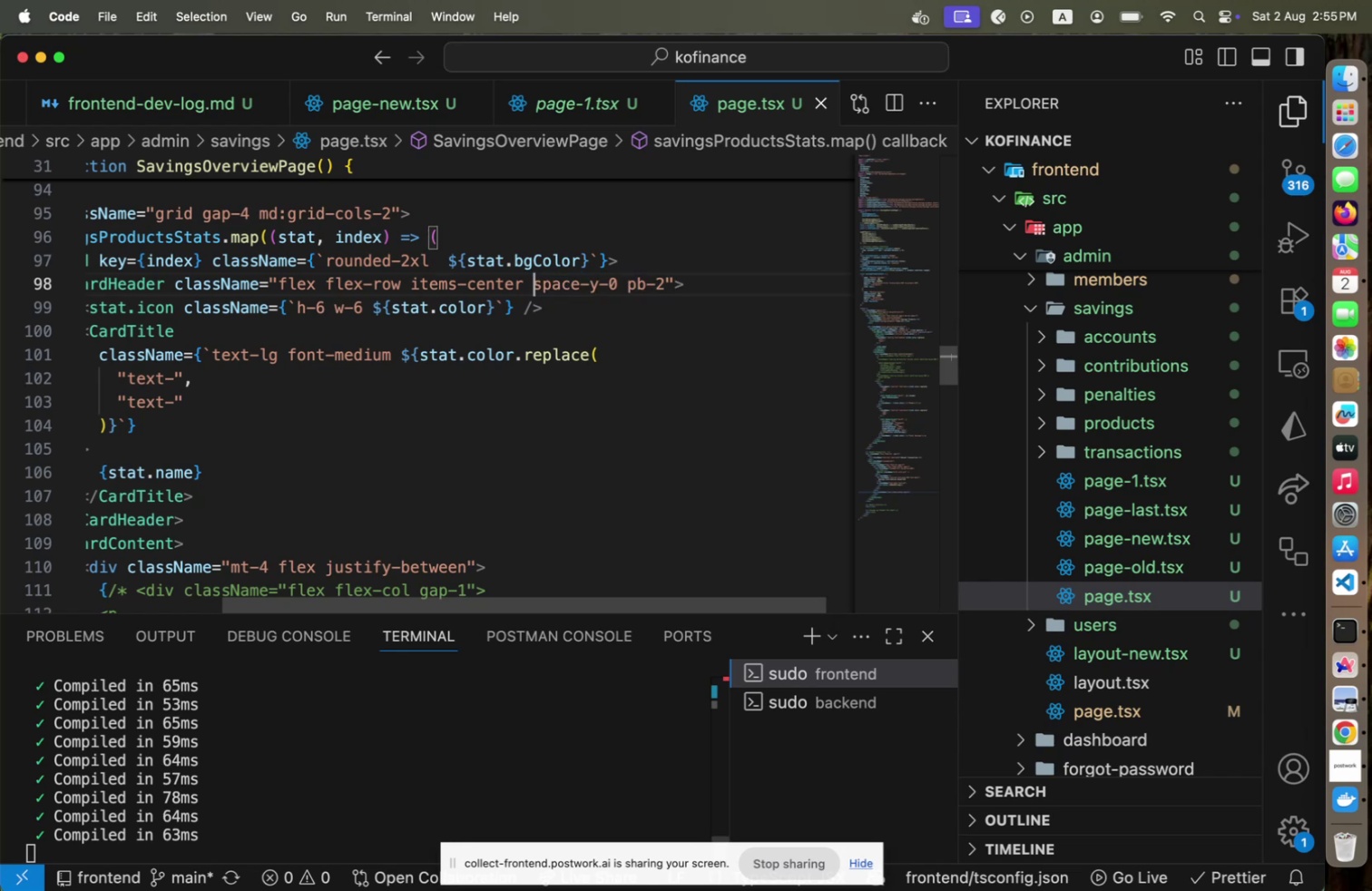 
key(Meta+CommandLeft)
 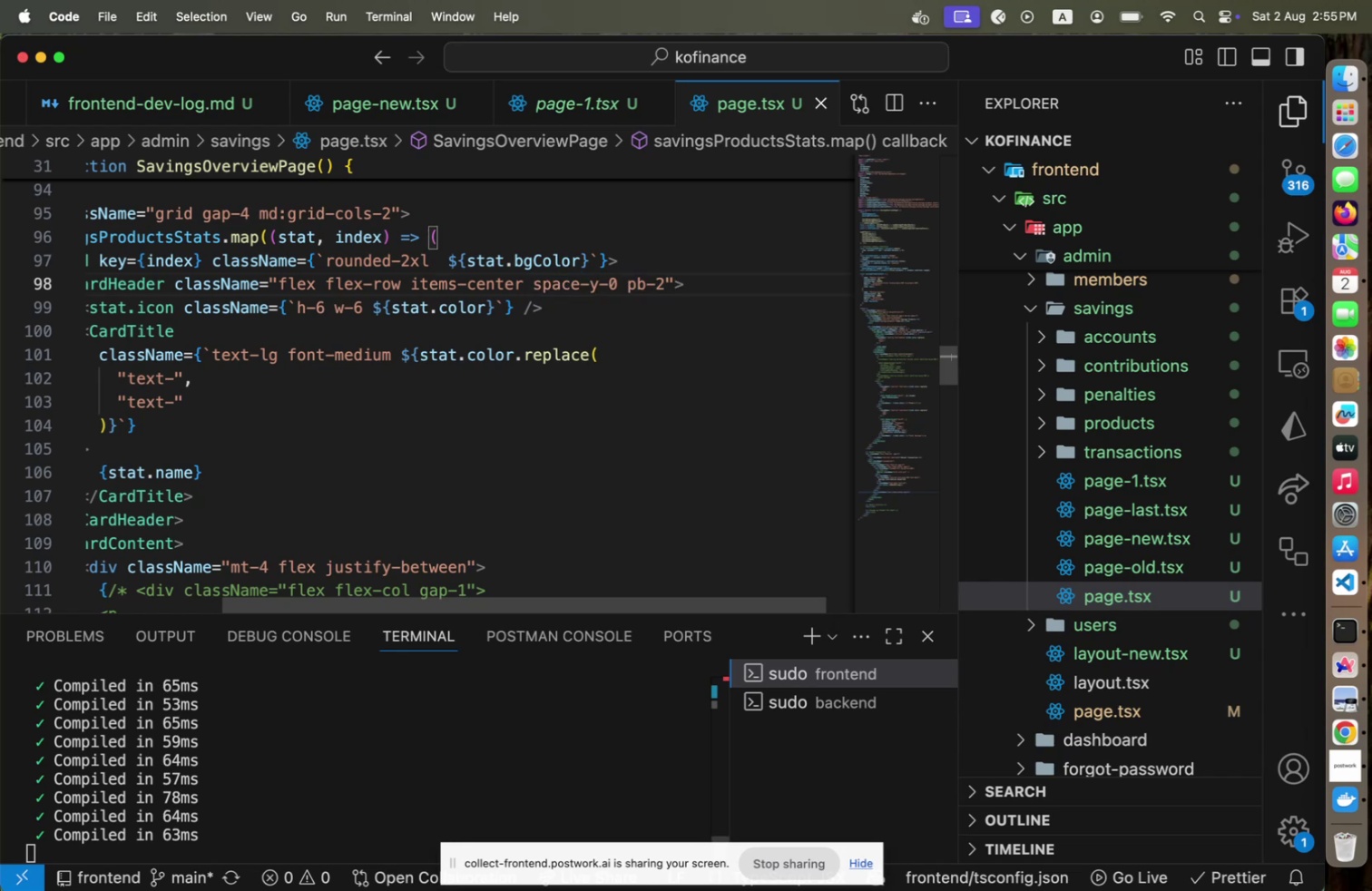 
key(Meta+Tab)
 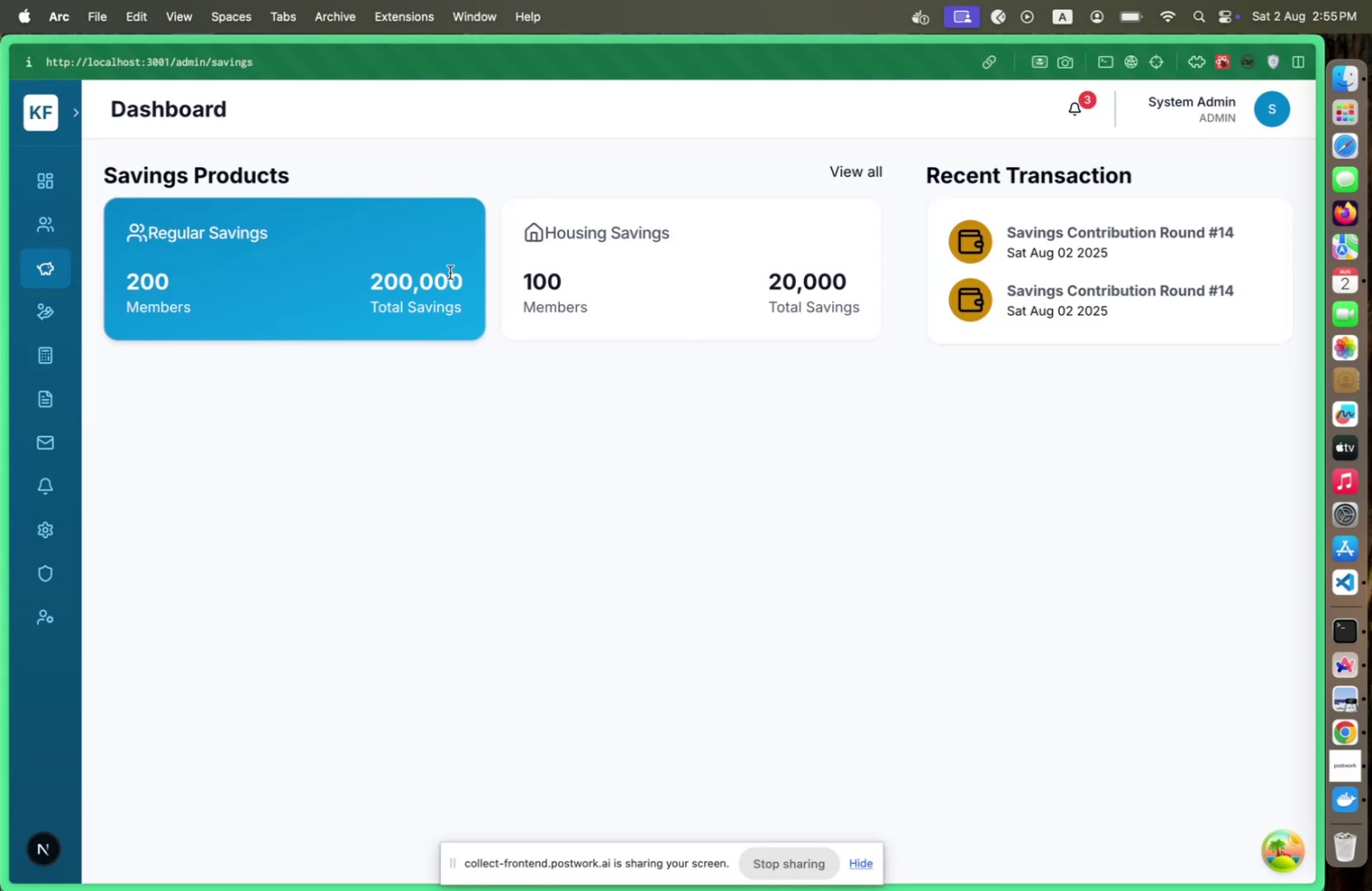 
key(Meta+CommandLeft)
 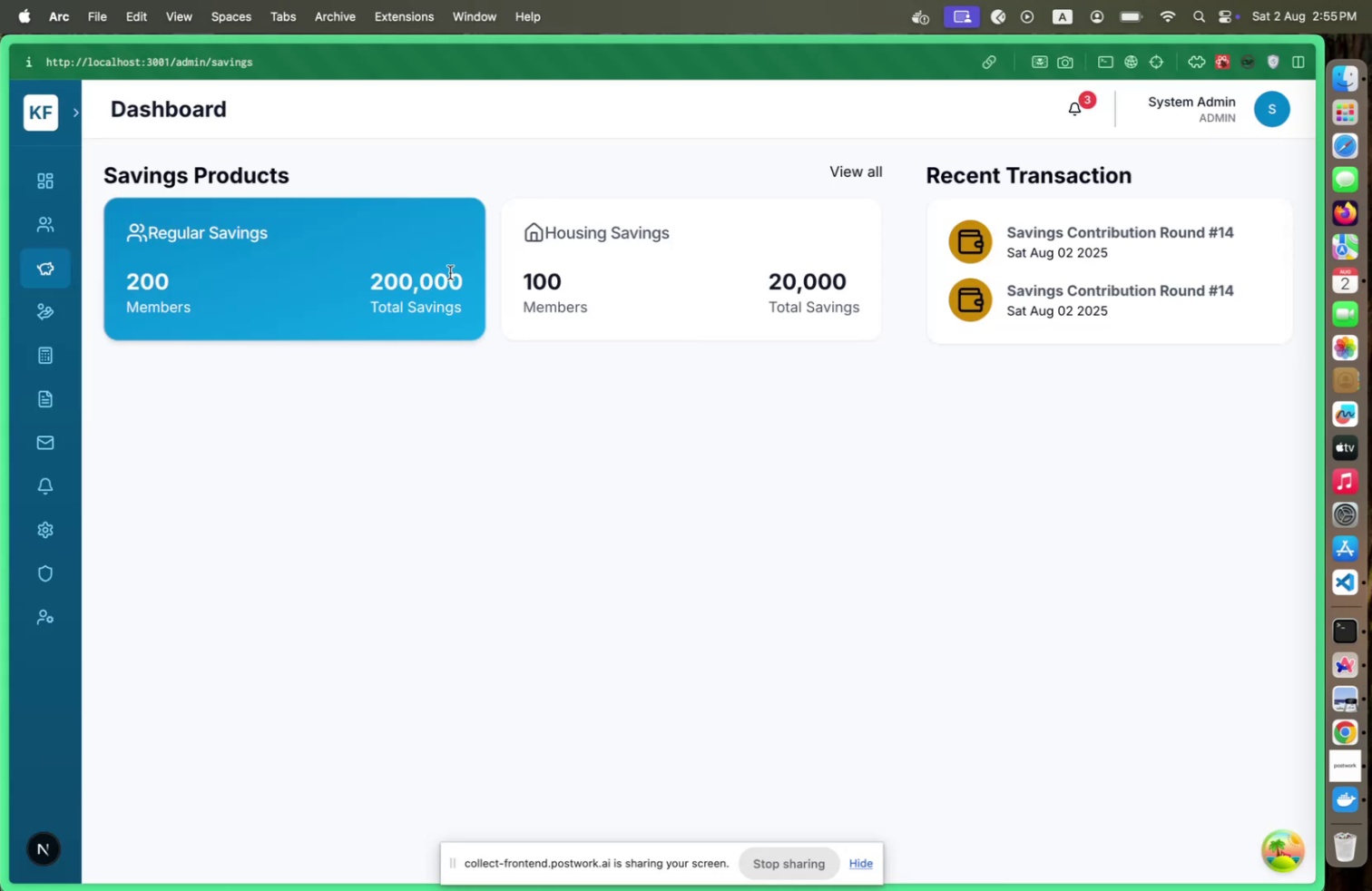 
key(Meta+Tab)
 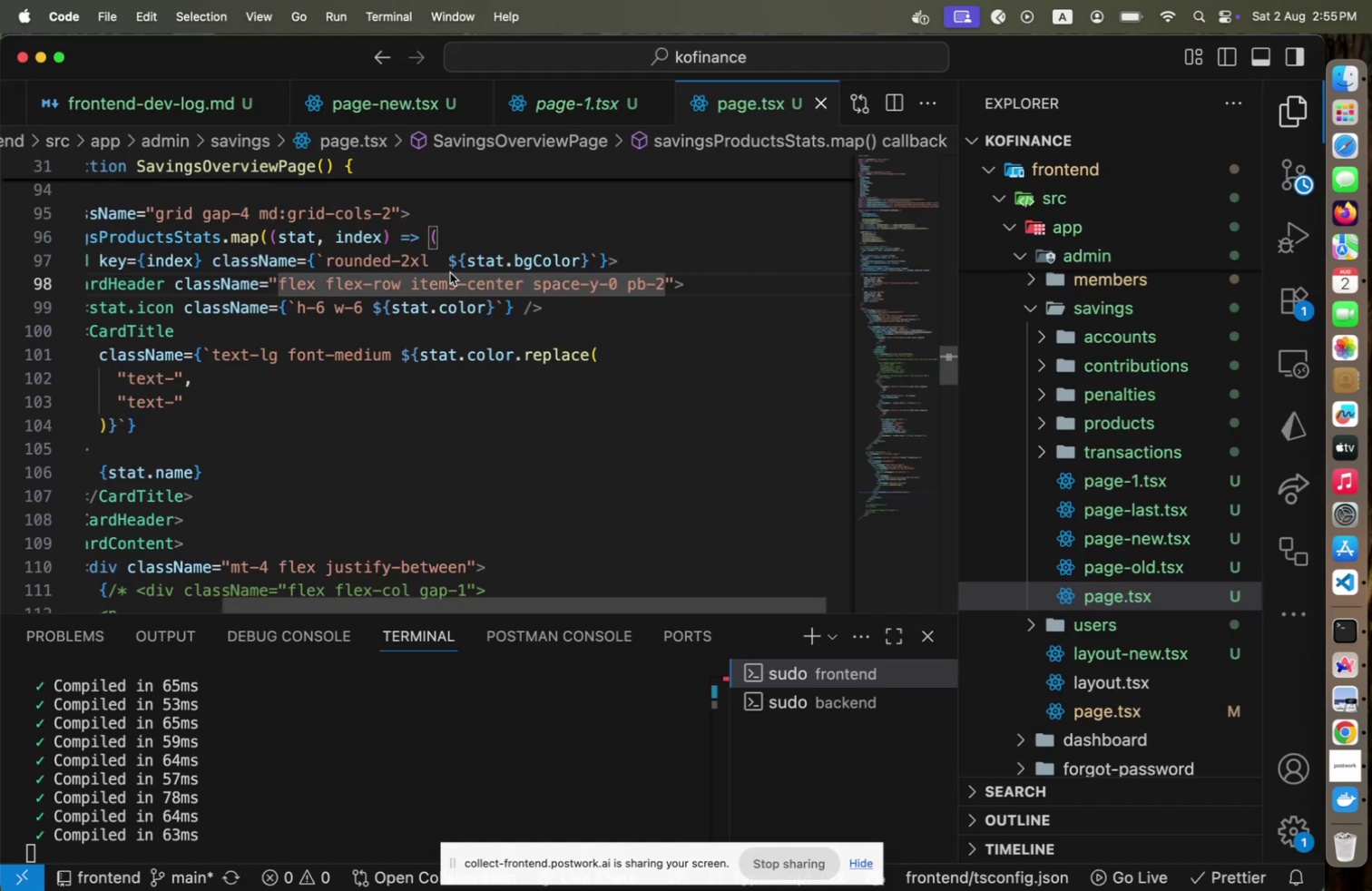 
type(gap-2 )
 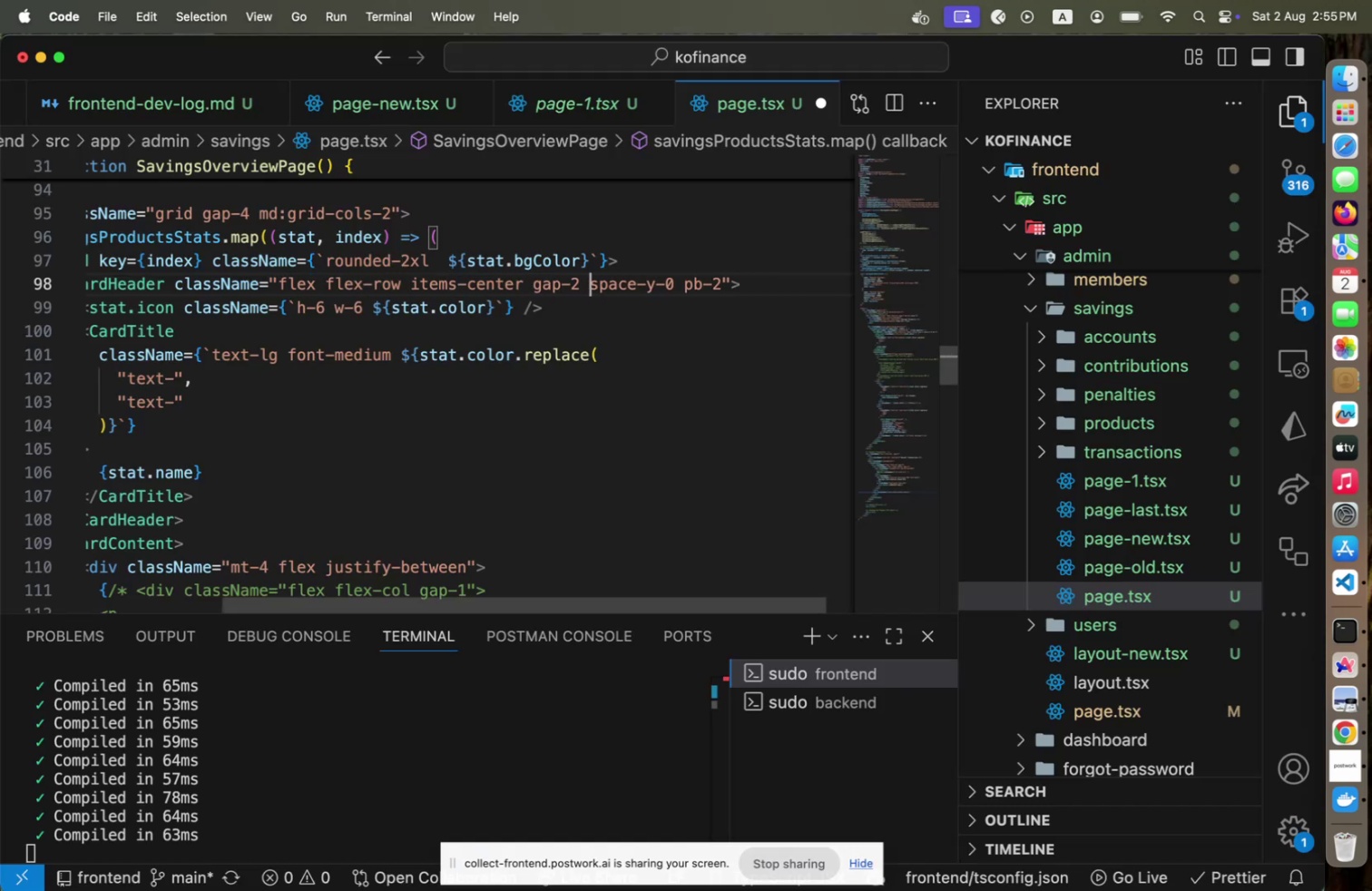 
key(Meta+CommandLeft)
 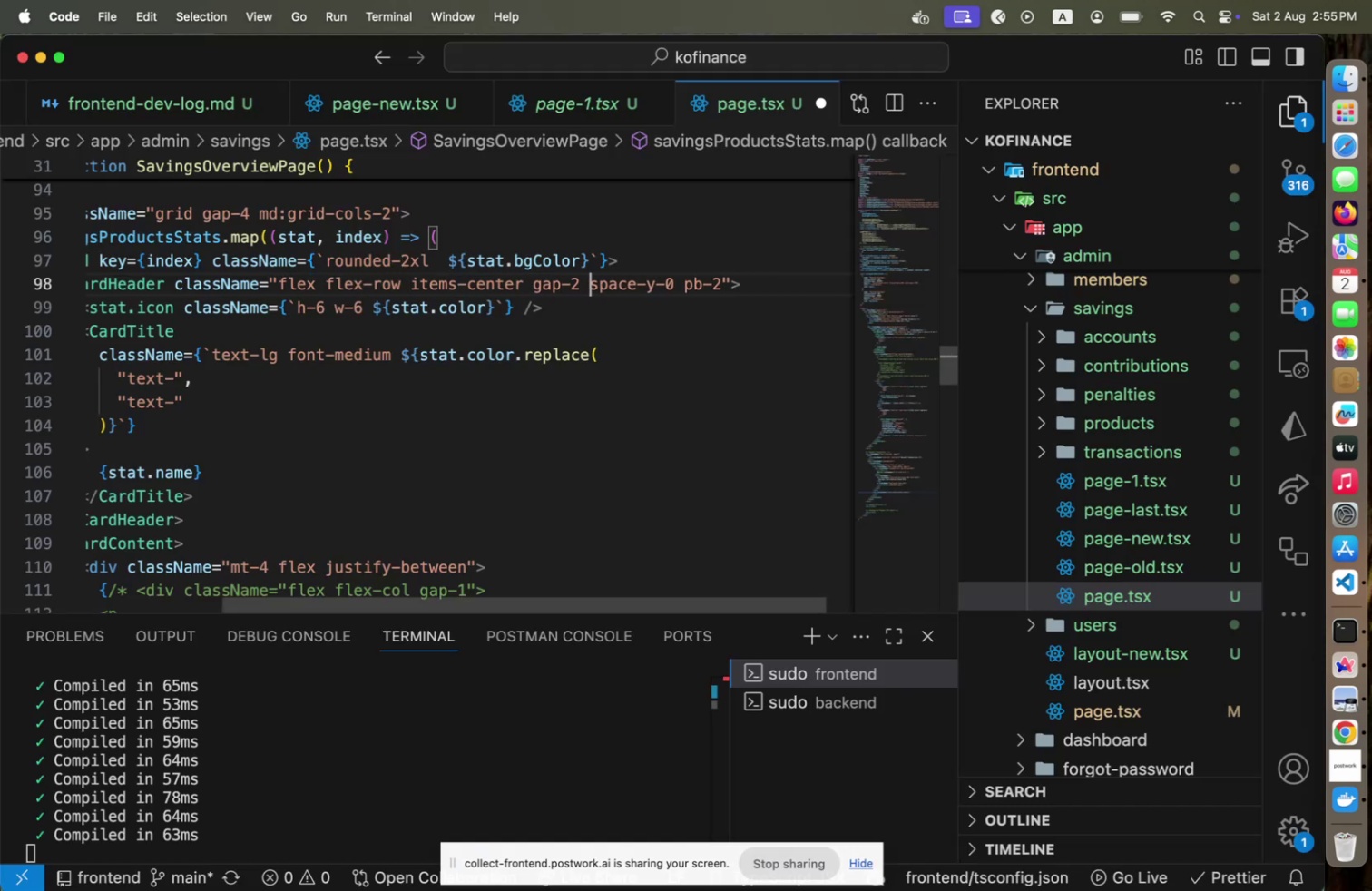 
key(Meta+S)
 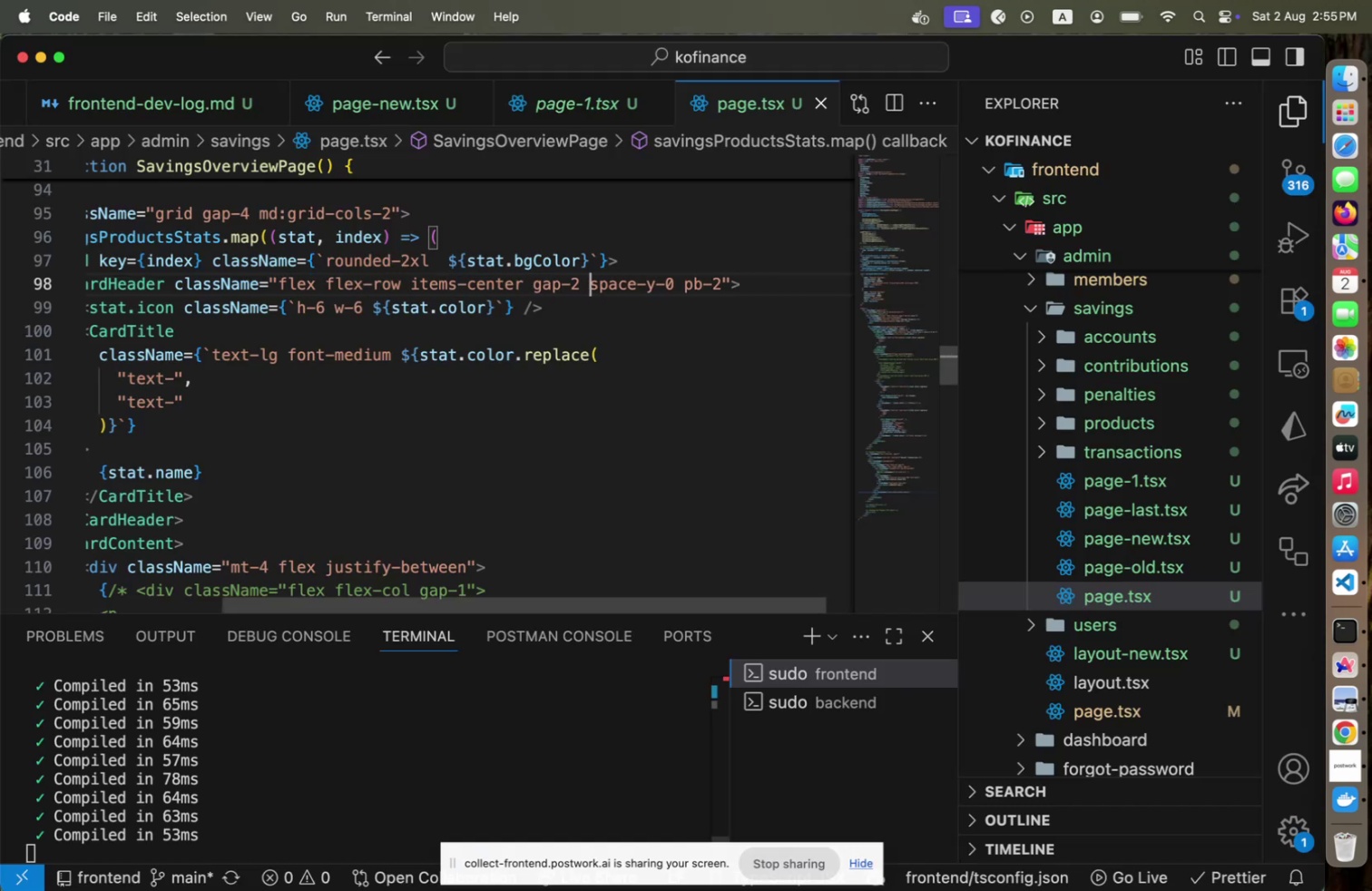 
key(Meta+CommandLeft)
 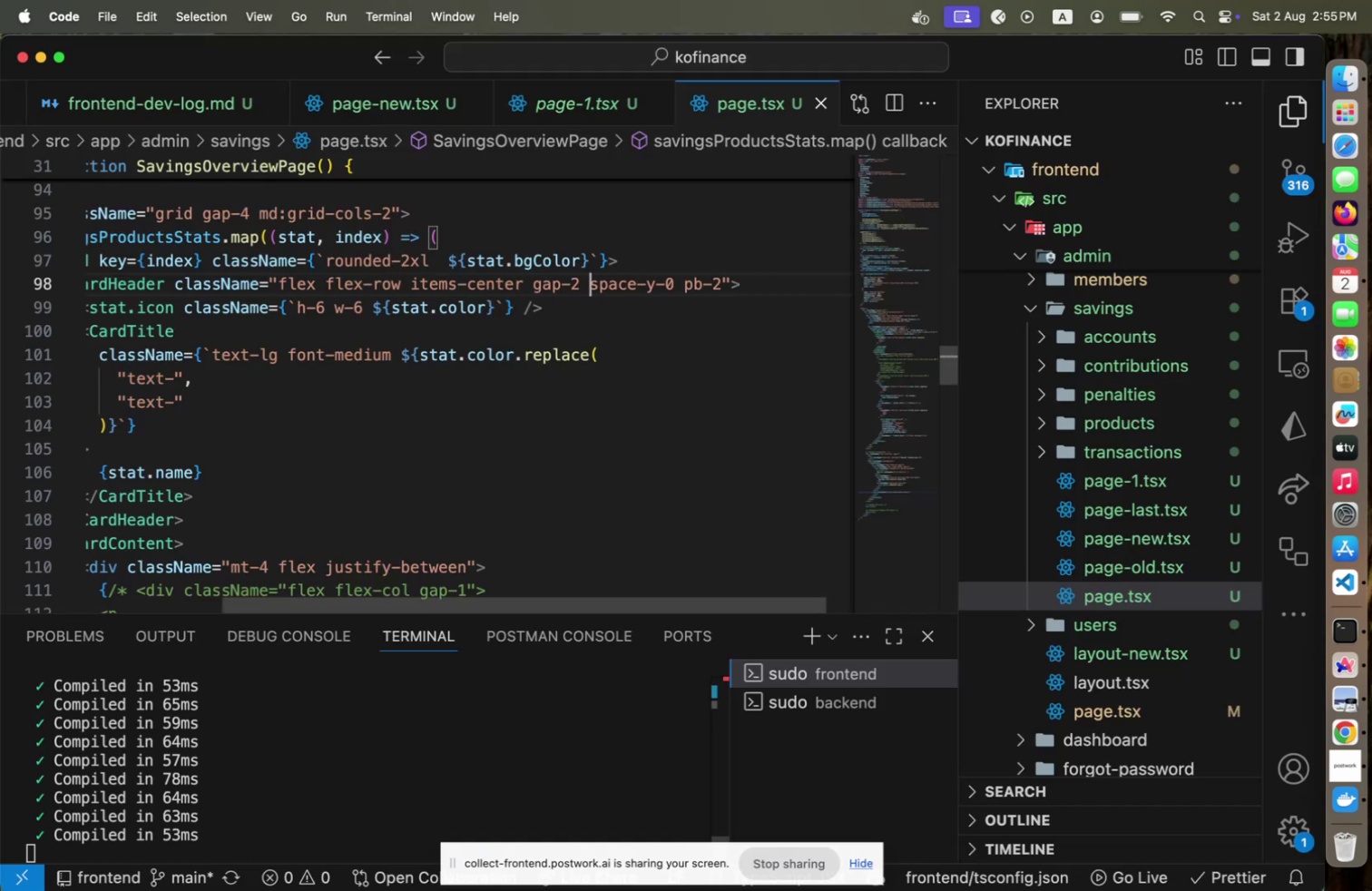 
key(Meta+Tab)
 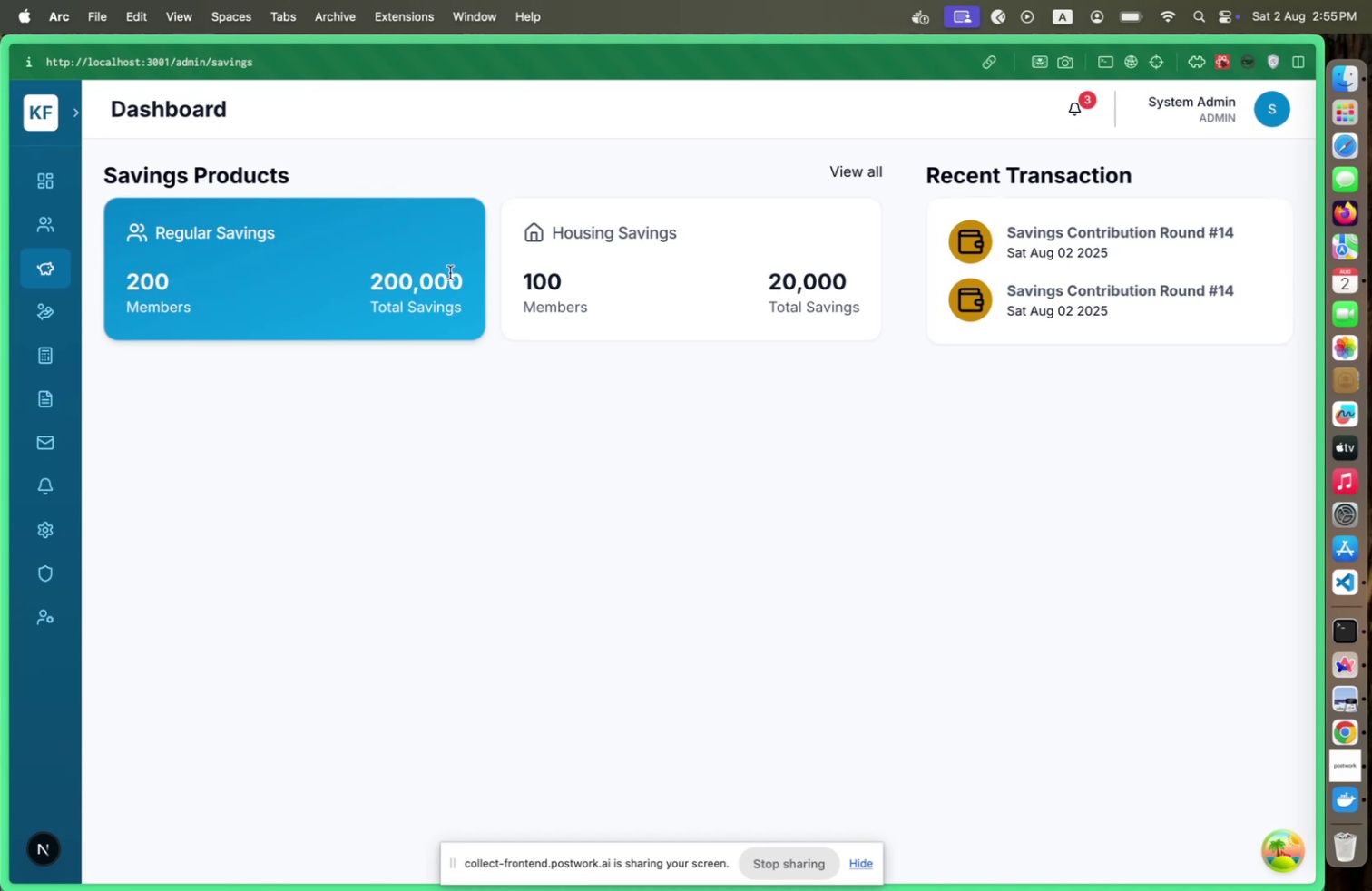 
wait(34.96)
 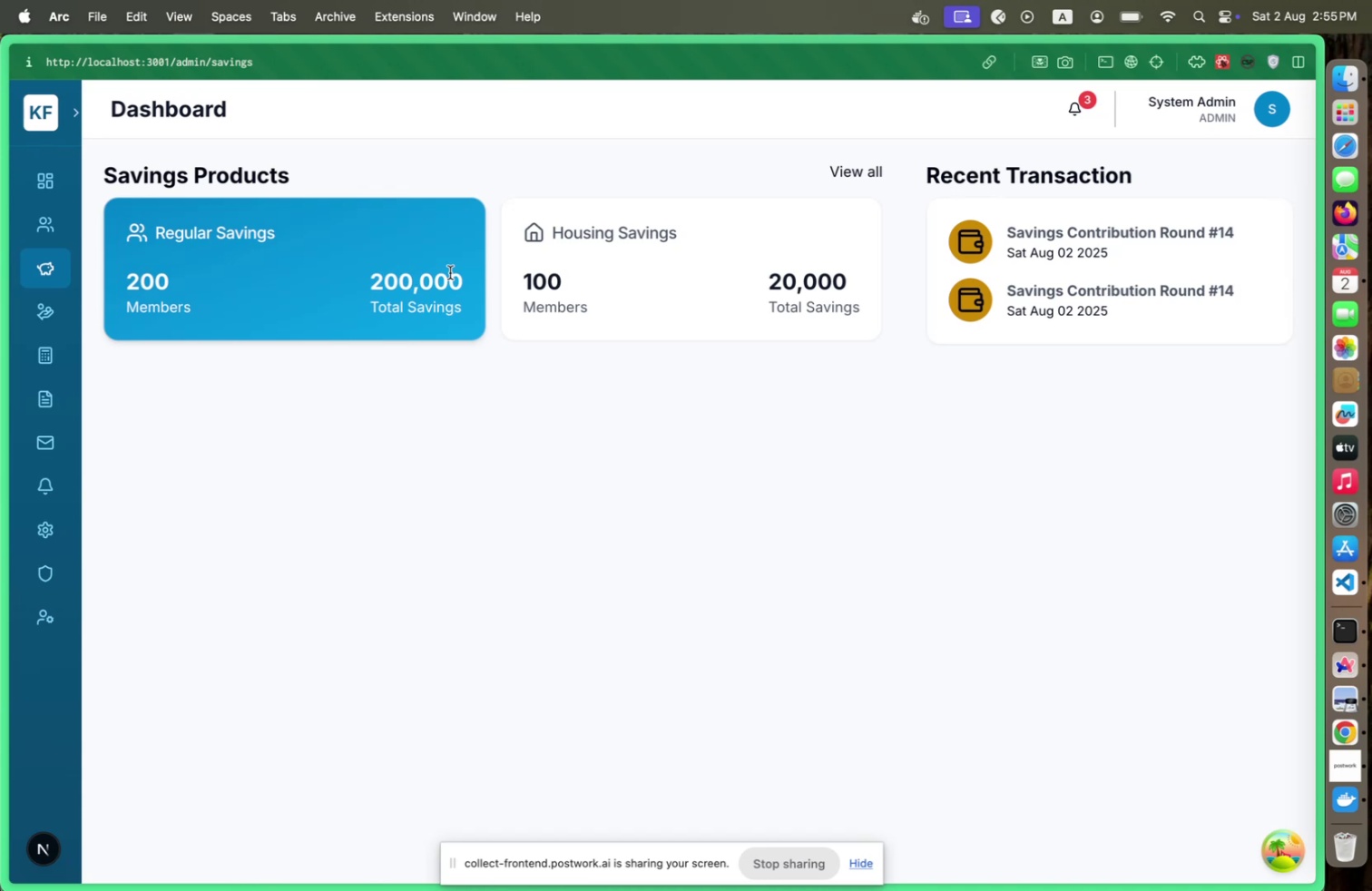 
key(Meta+CommandLeft)
 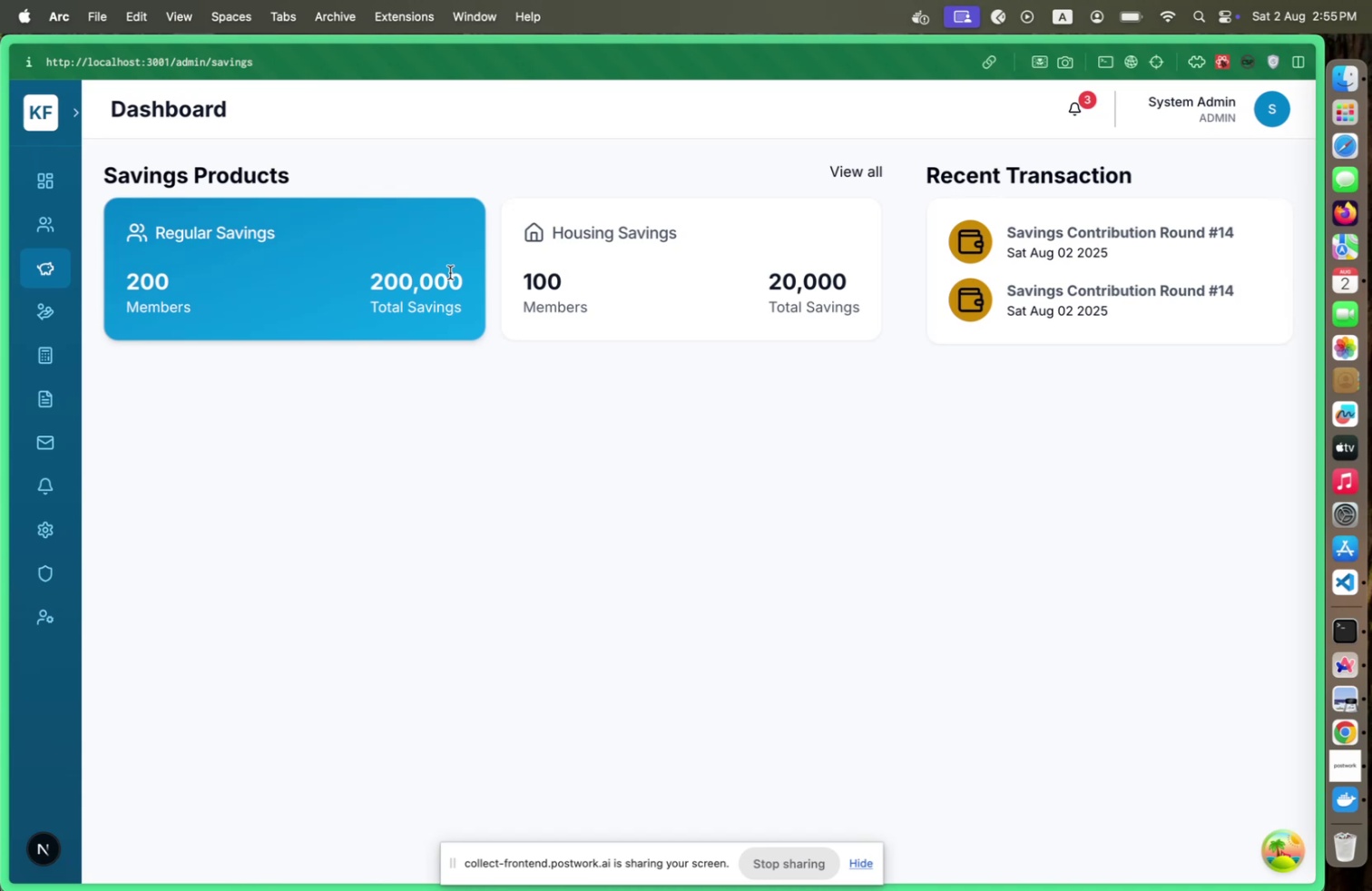 
key(Meta+Tab)
 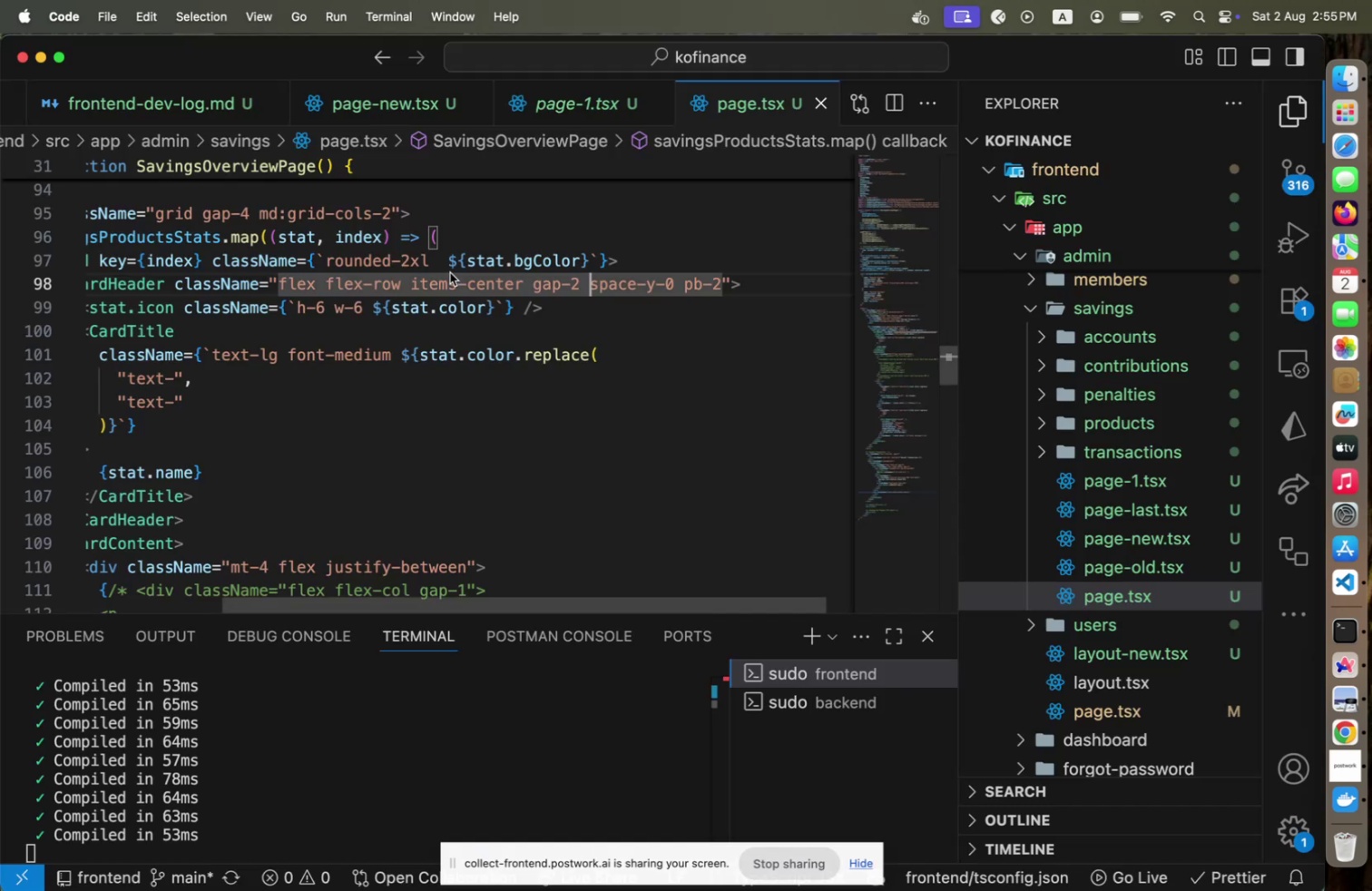 
key(Home)
 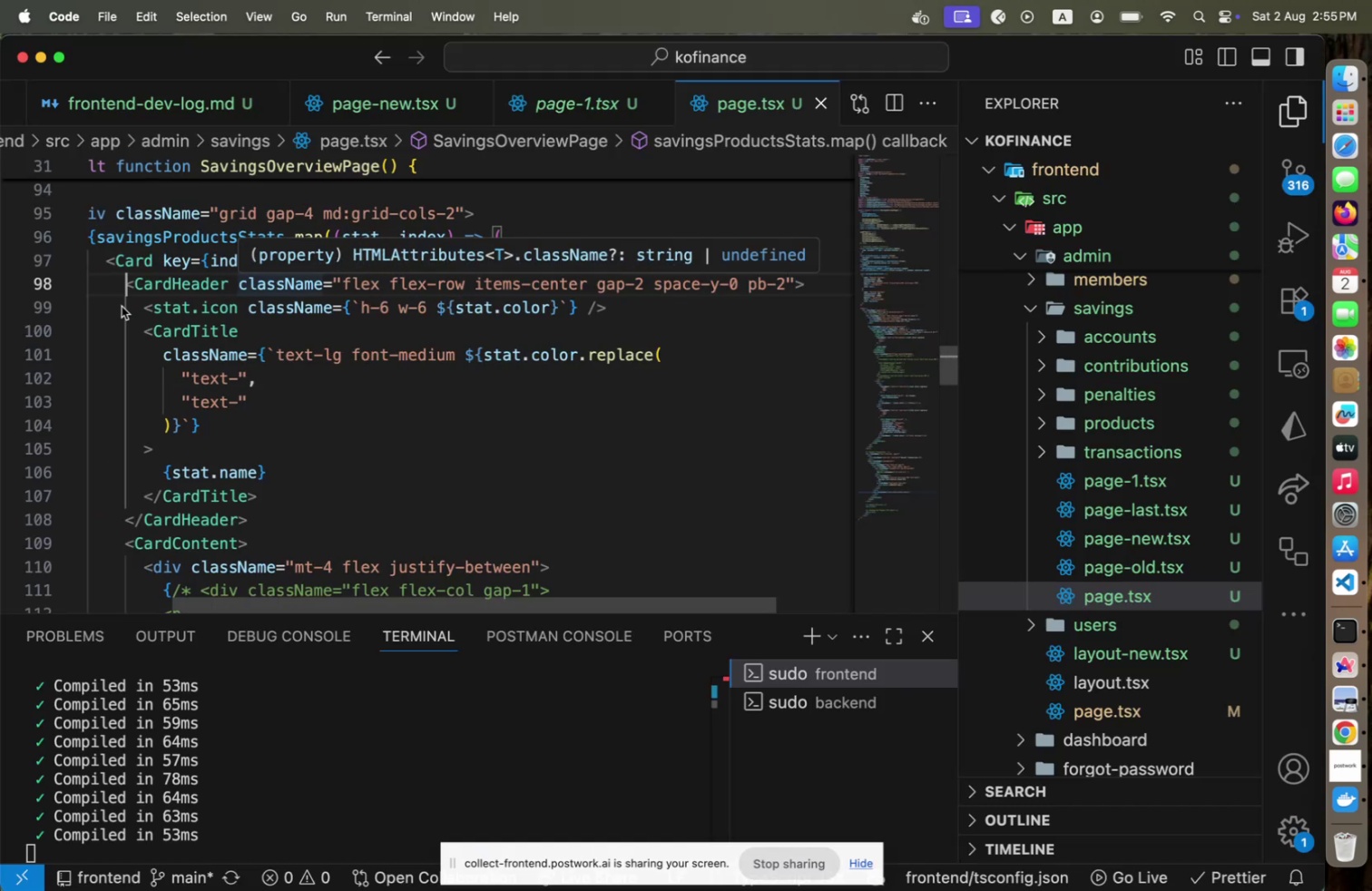 
scroll: coordinate [160, 308], scroll_direction: up, amount: 10.0
 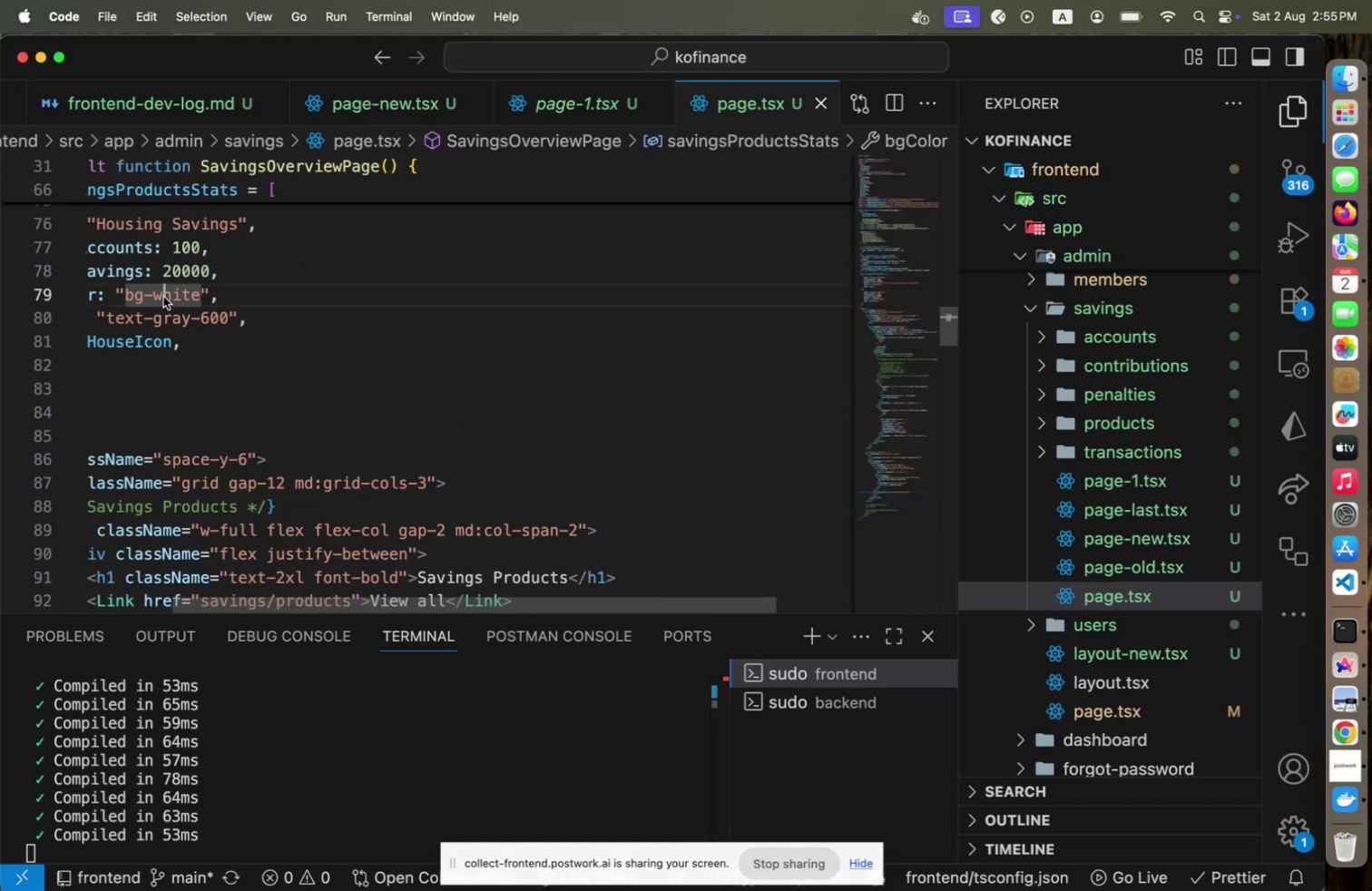 
key(ArrowLeft)
 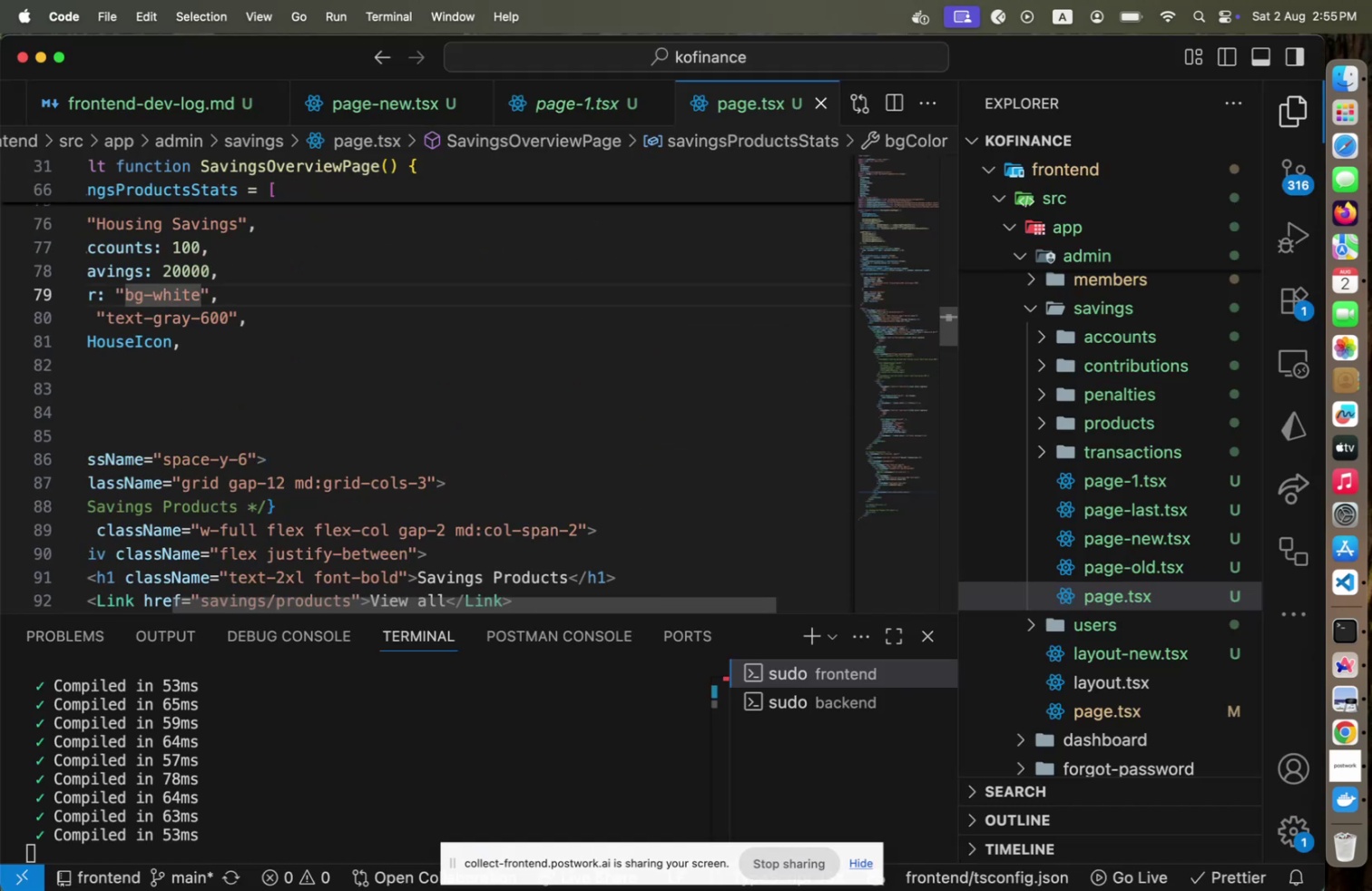 
scroll: coordinate [162, 290], scroll_direction: up, amount: 2.0
 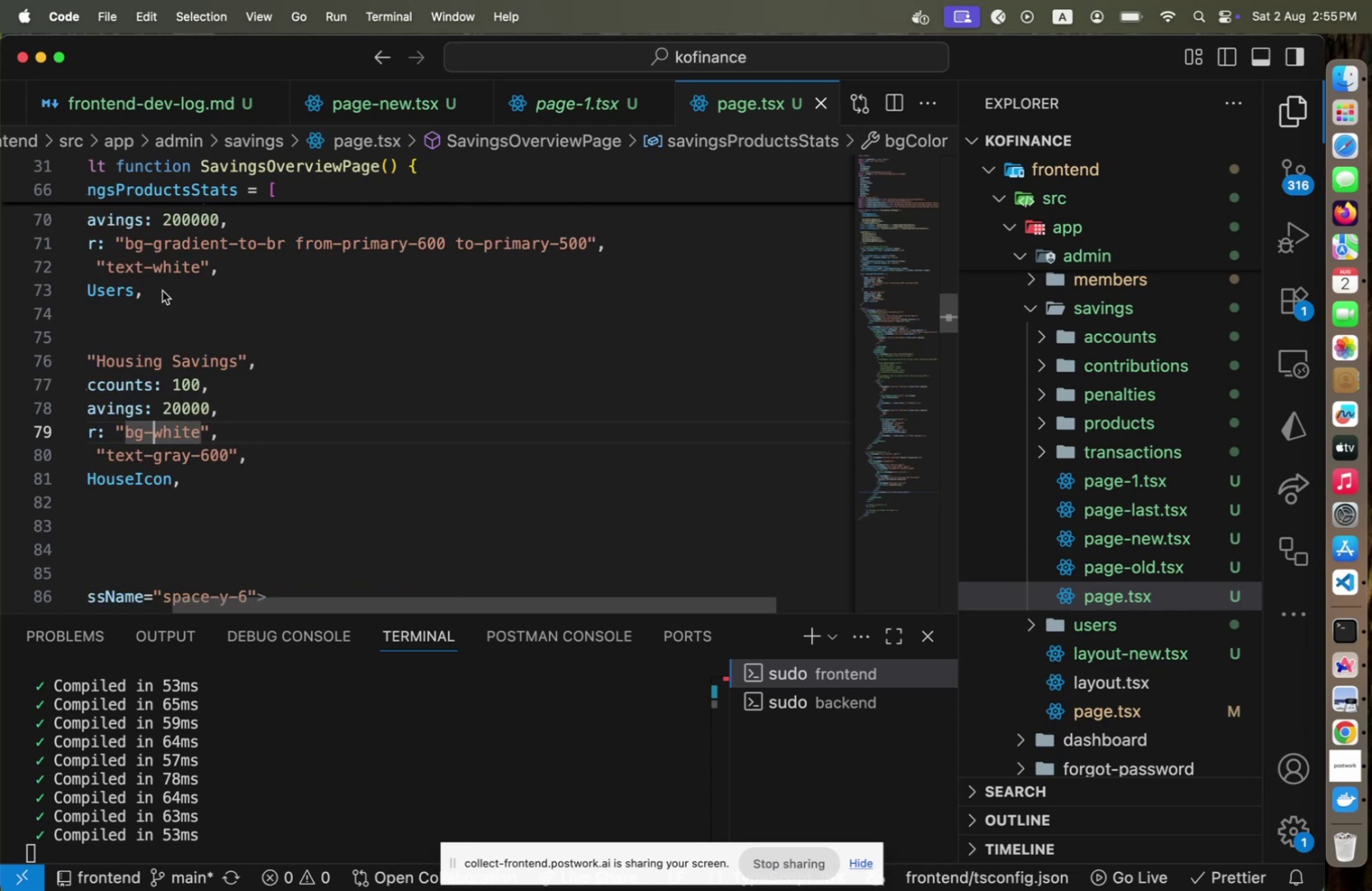 
type(gradient-to-br from-primary to primary-200 )
 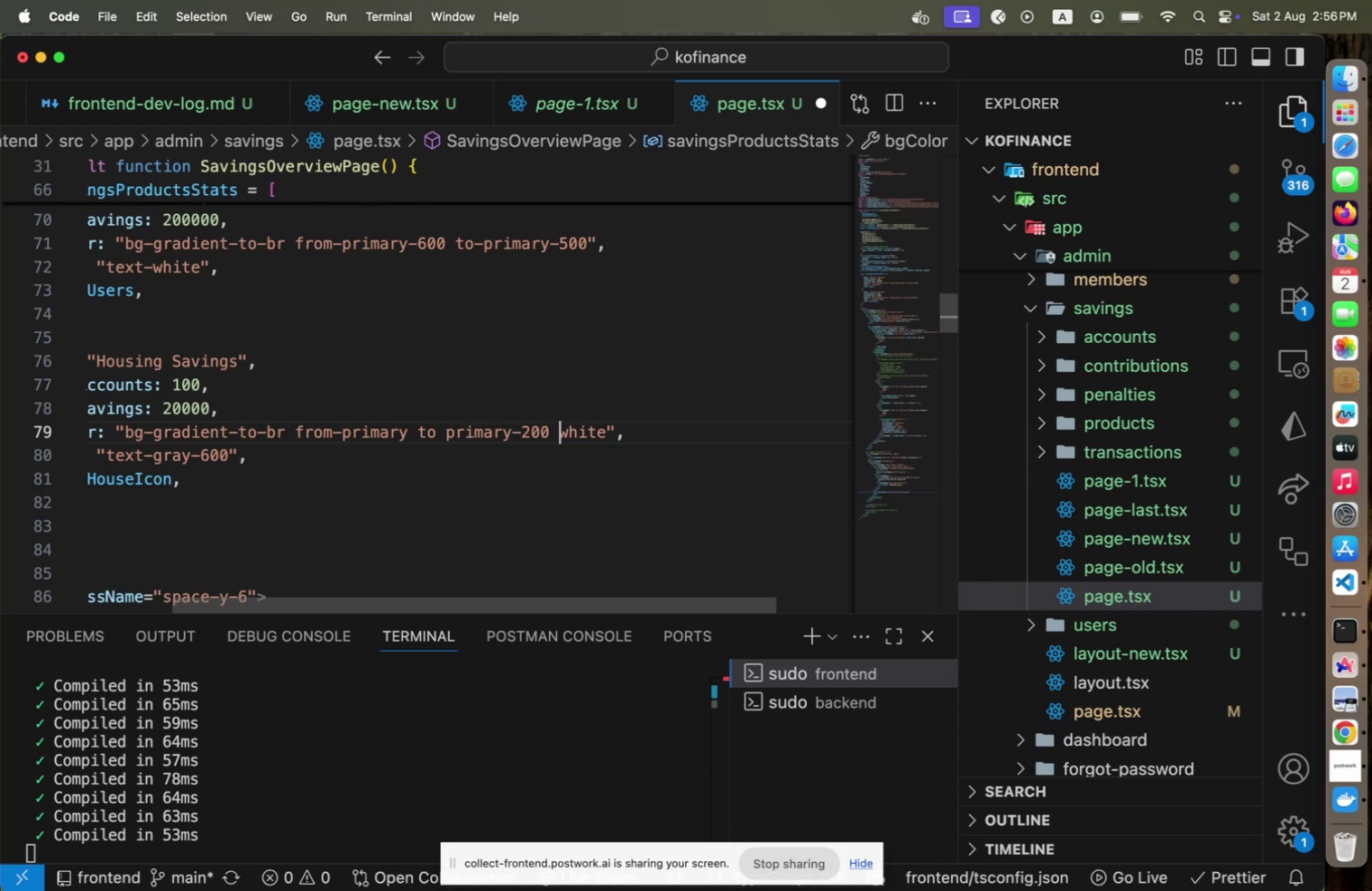 
key(Meta+CommandLeft)
 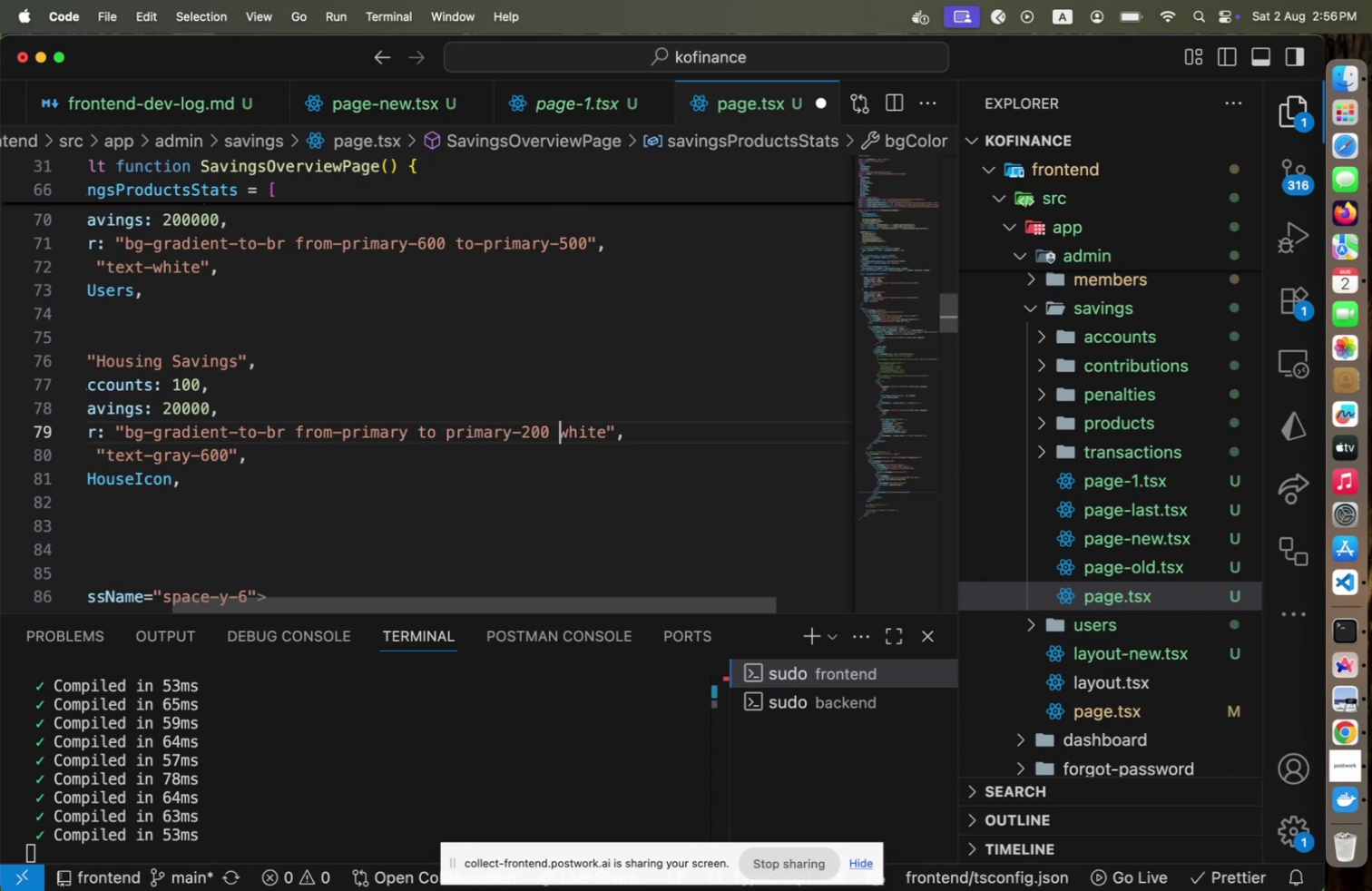 
key(Meta+S)
 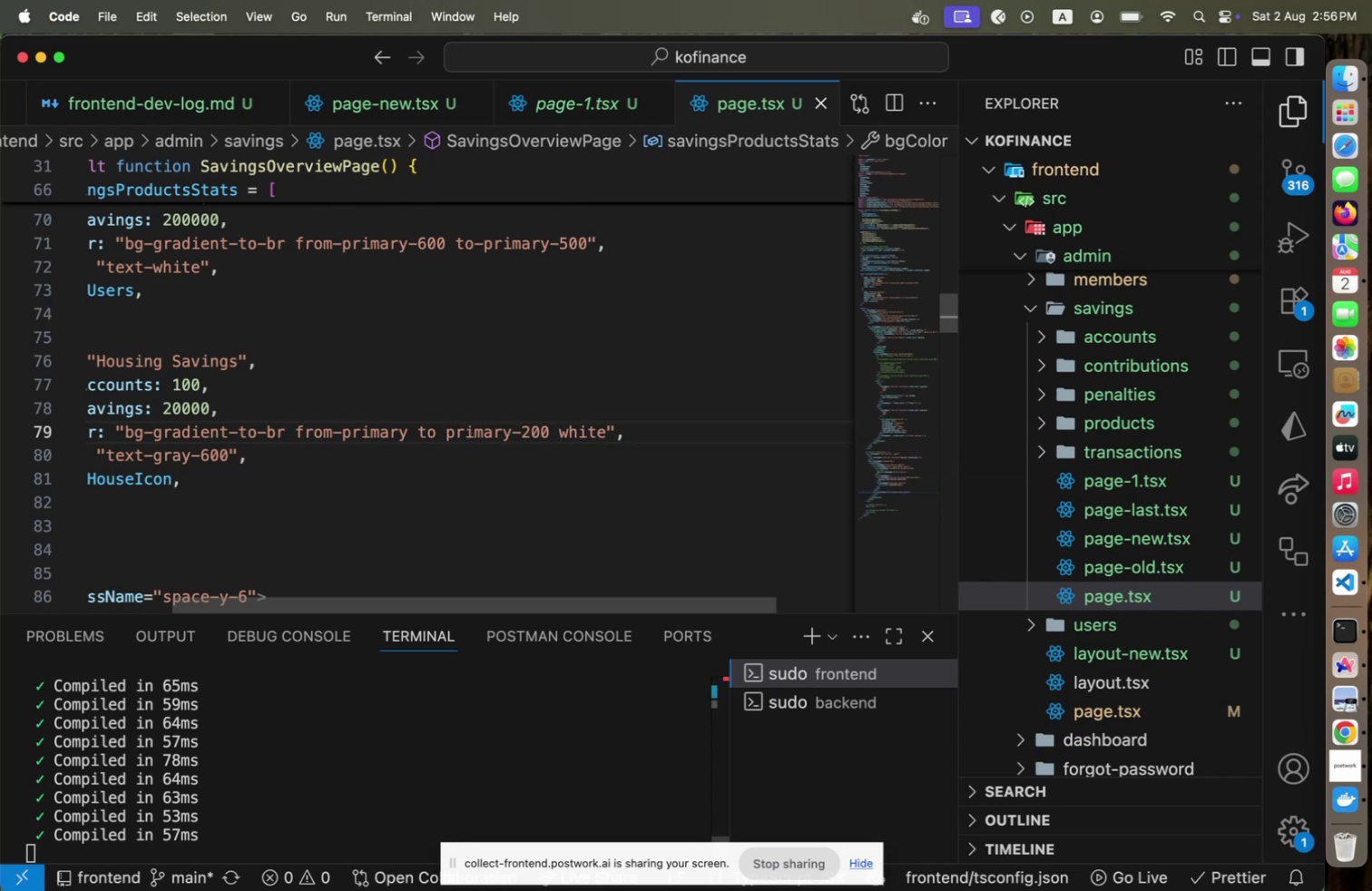 
key(Meta+CommandLeft)
 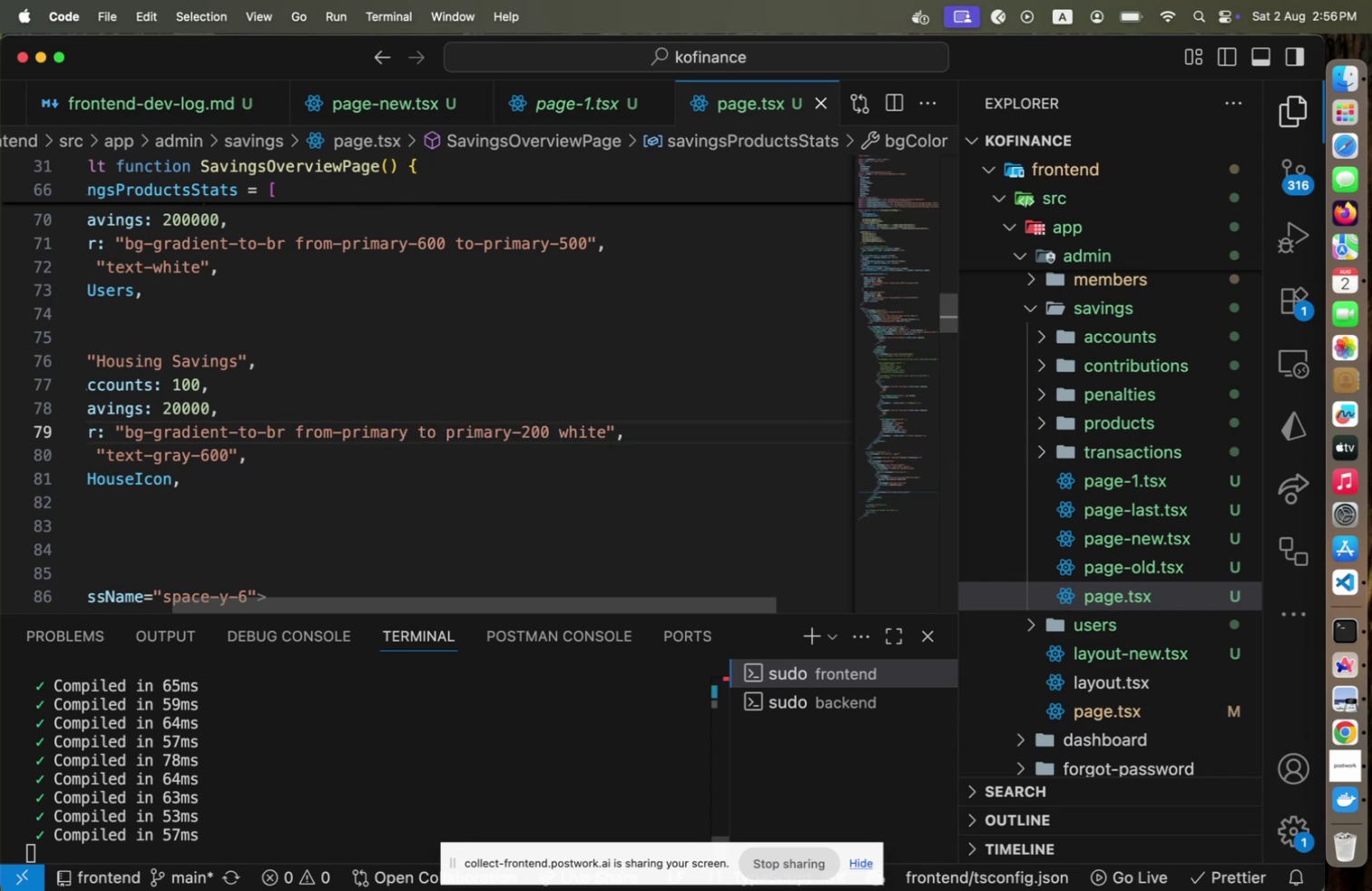 
key(Meta+Tab)
 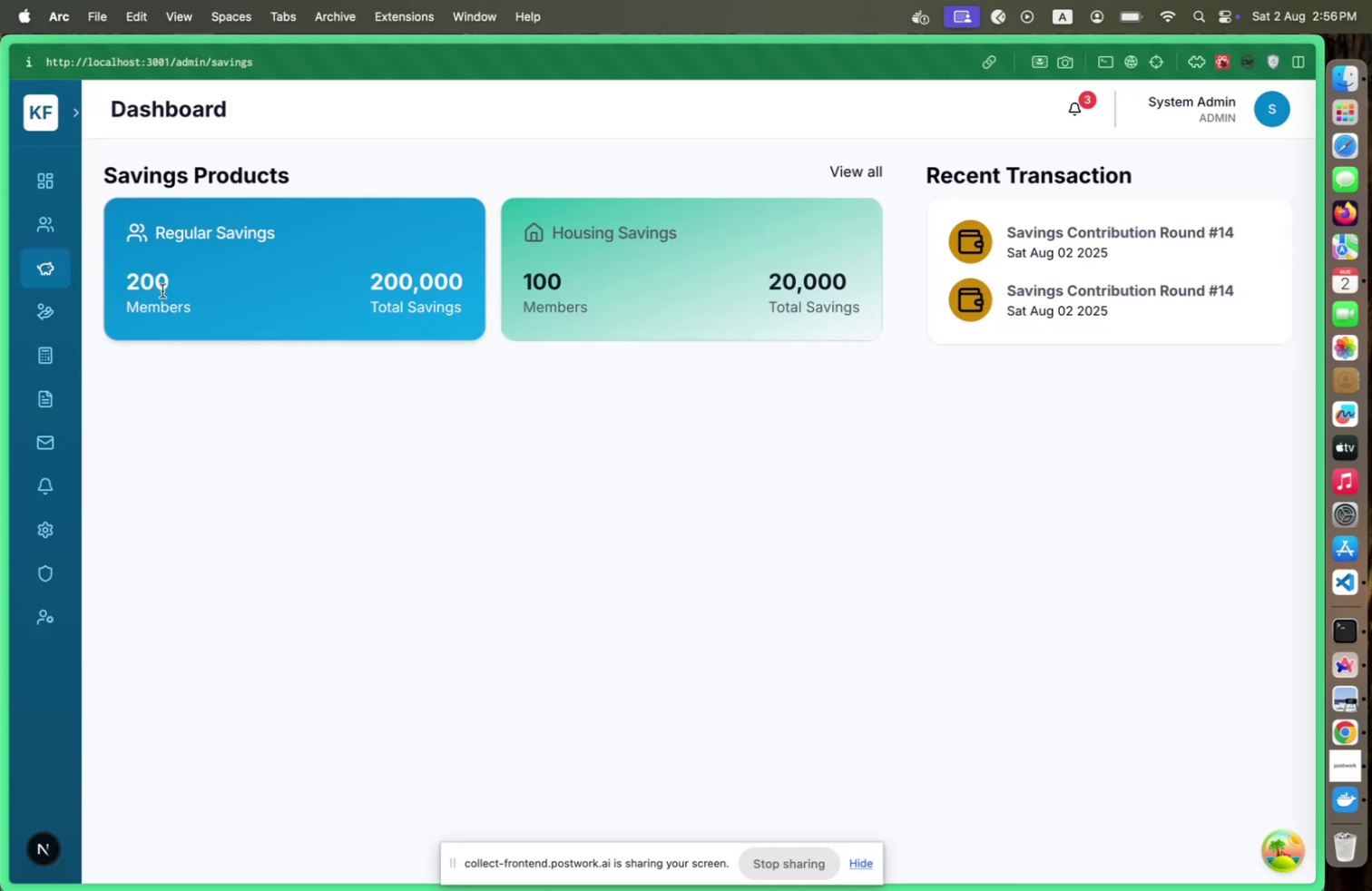 
key(Meta+CommandLeft)
 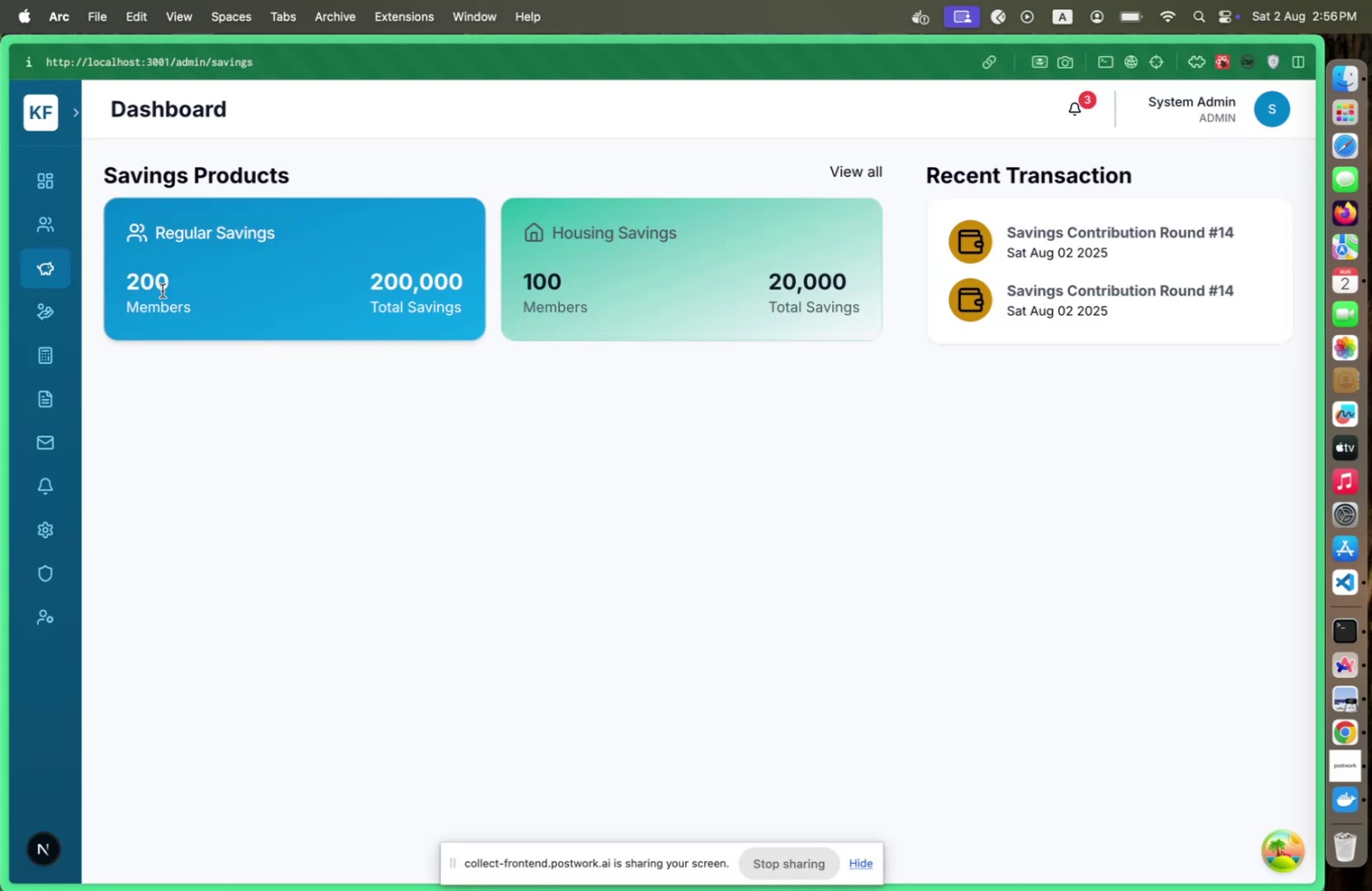 
key(Meta+Tab)
 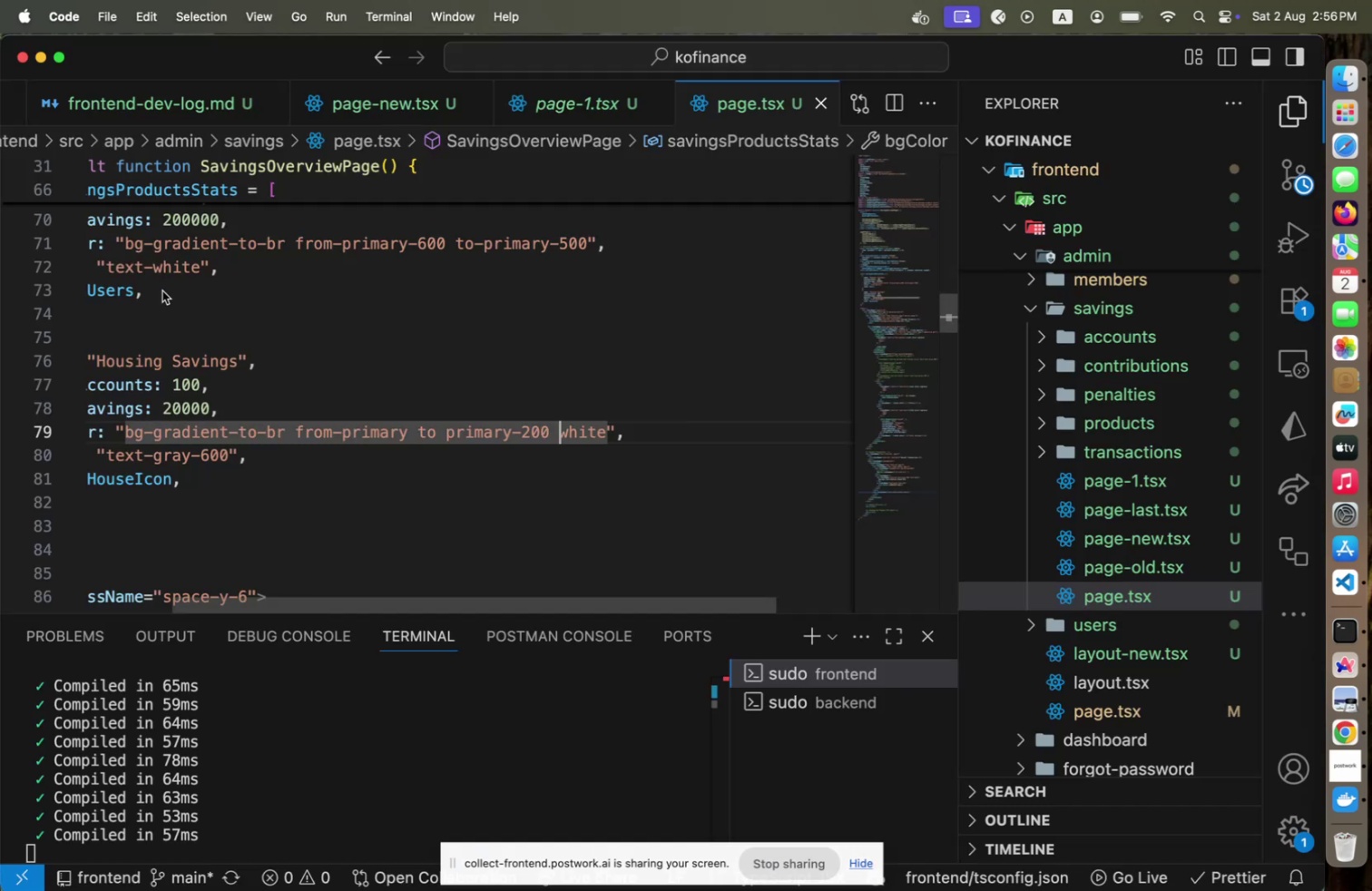 
key(Shift+ArrowRight)
 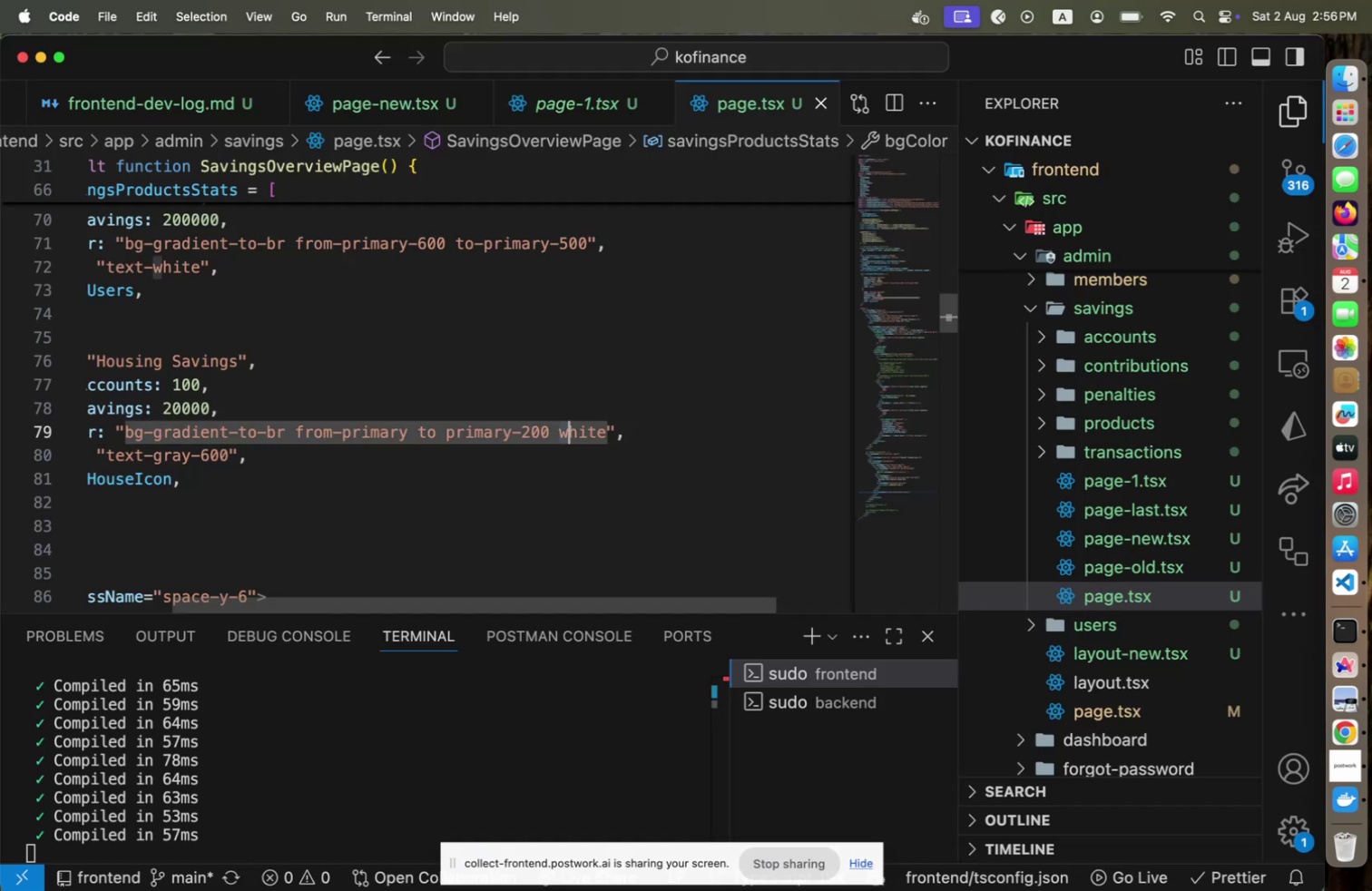 
key(Shift+ArrowRight)
 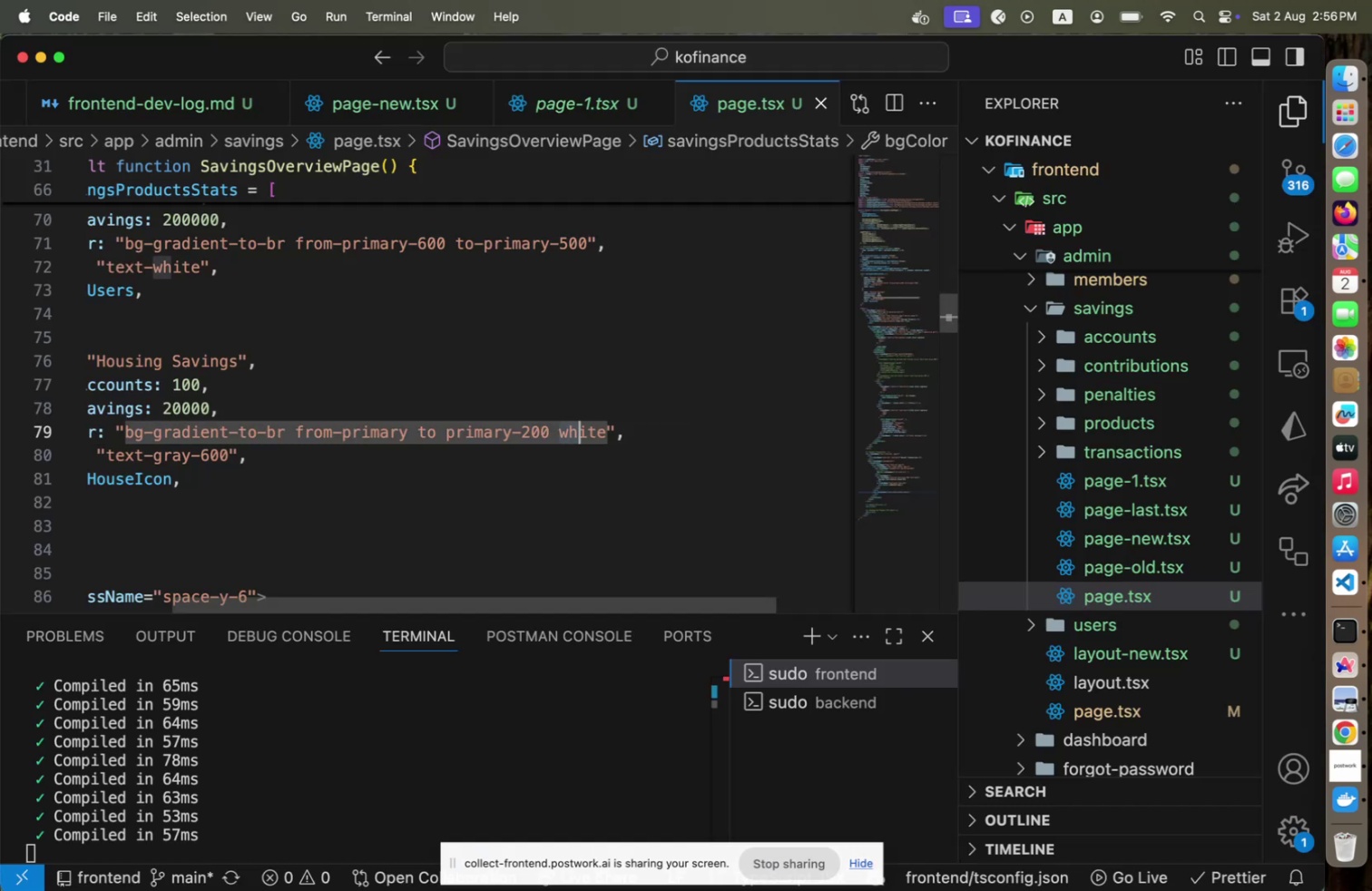 
key(Shift+ArrowRight)
 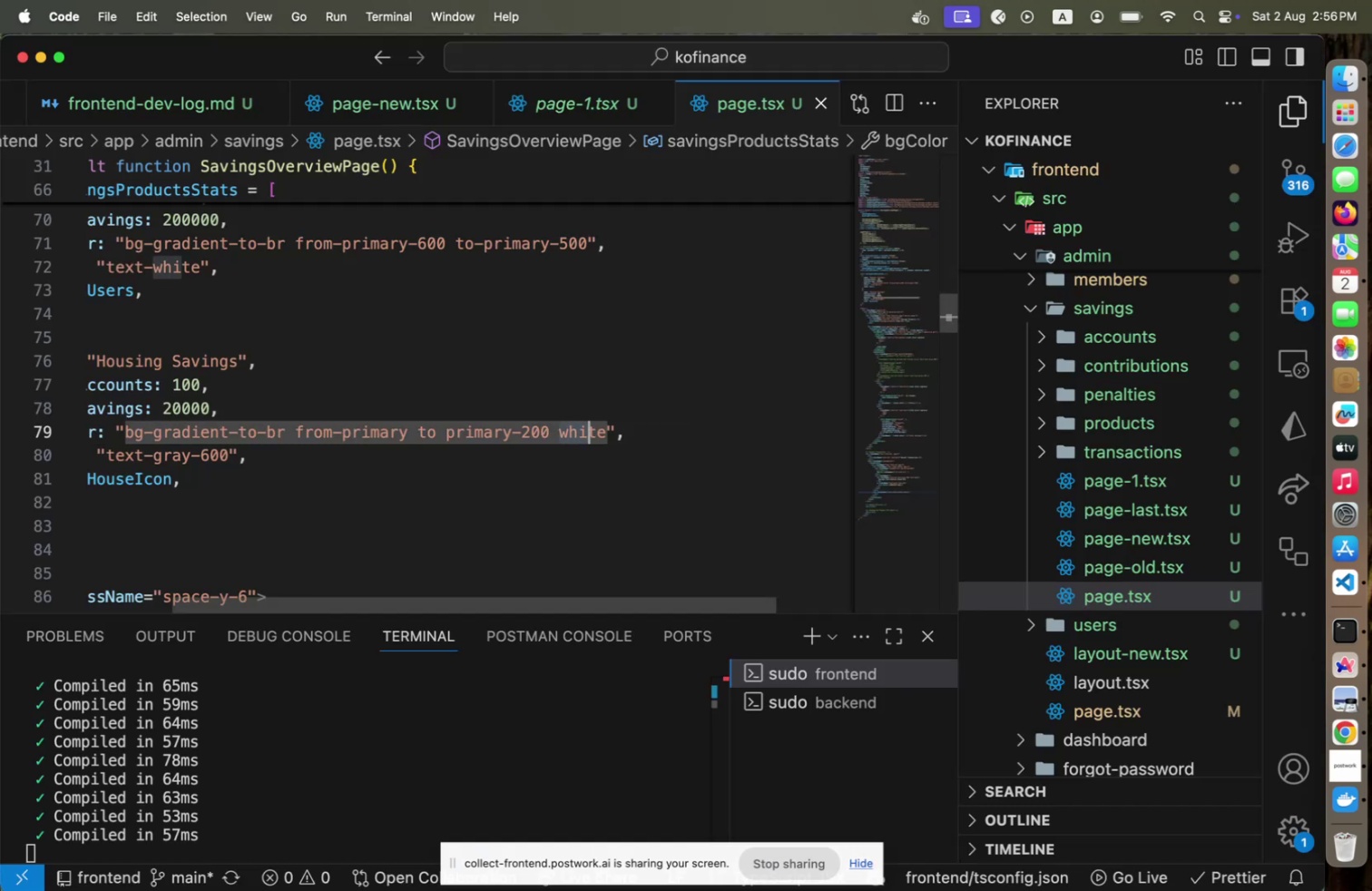 
key(Shift+ArrowRight)
 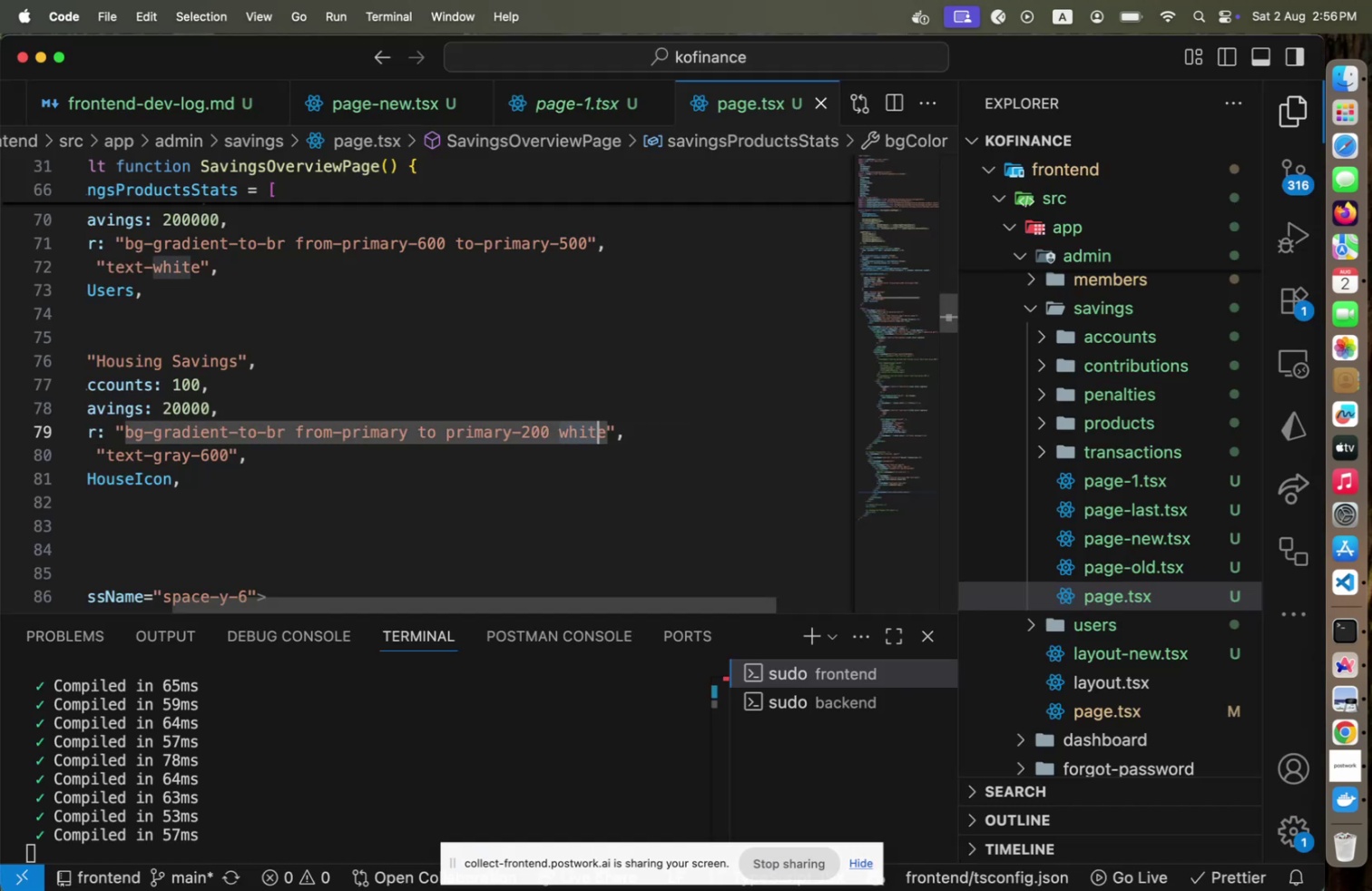 
key(Shift+ArrowRight)
 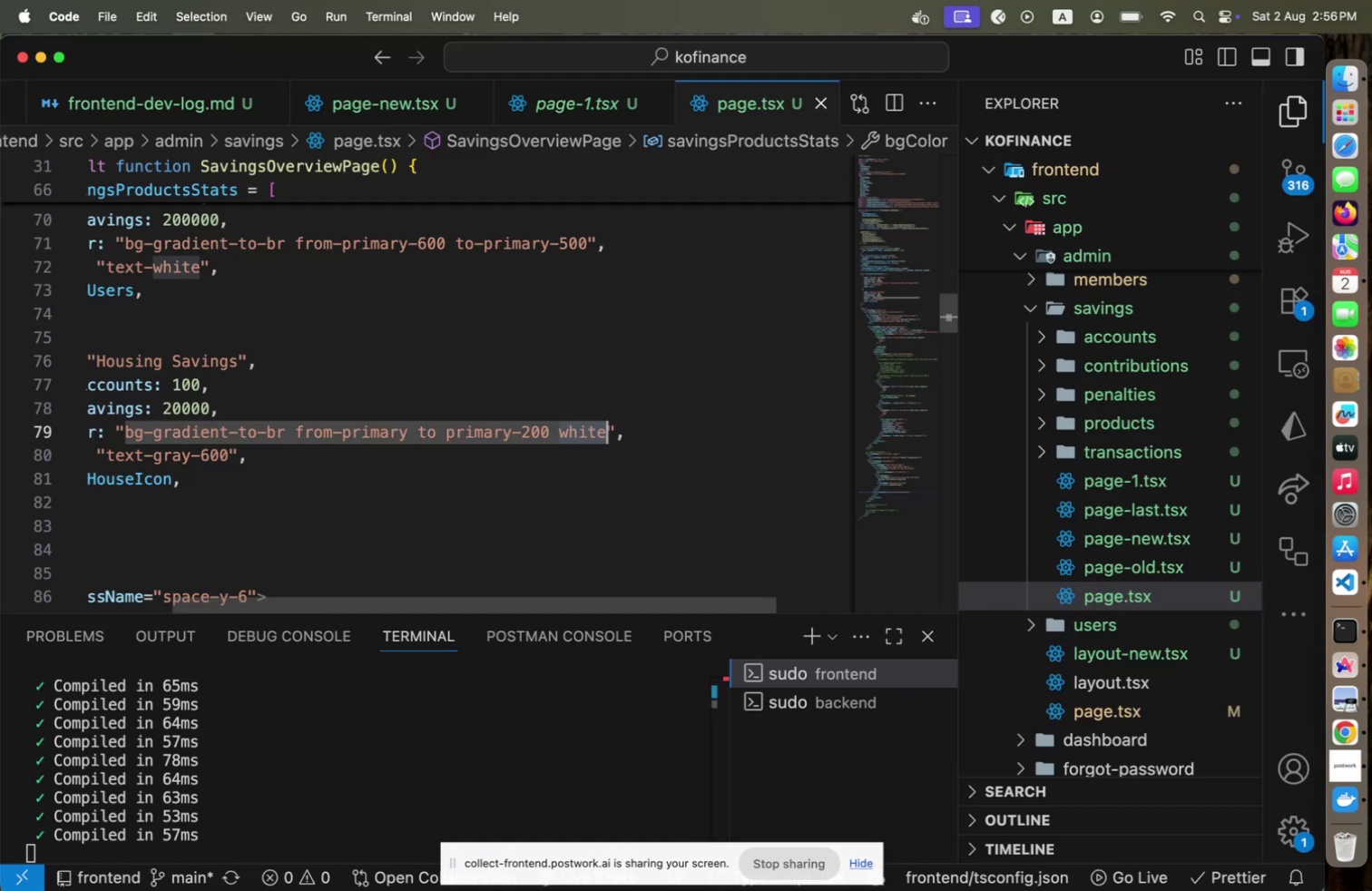 
key(Backspace)
 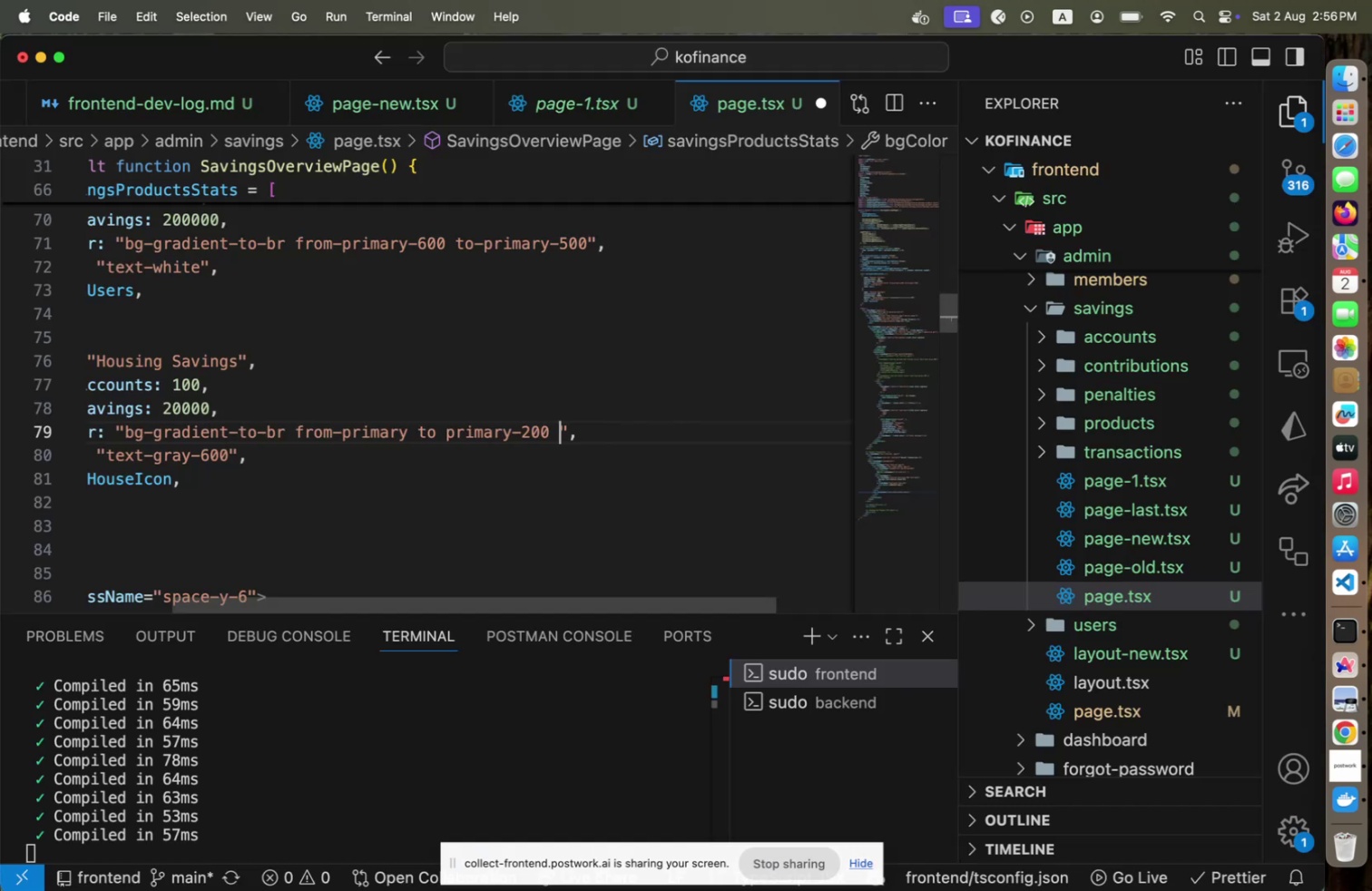 
key(Backspace)
 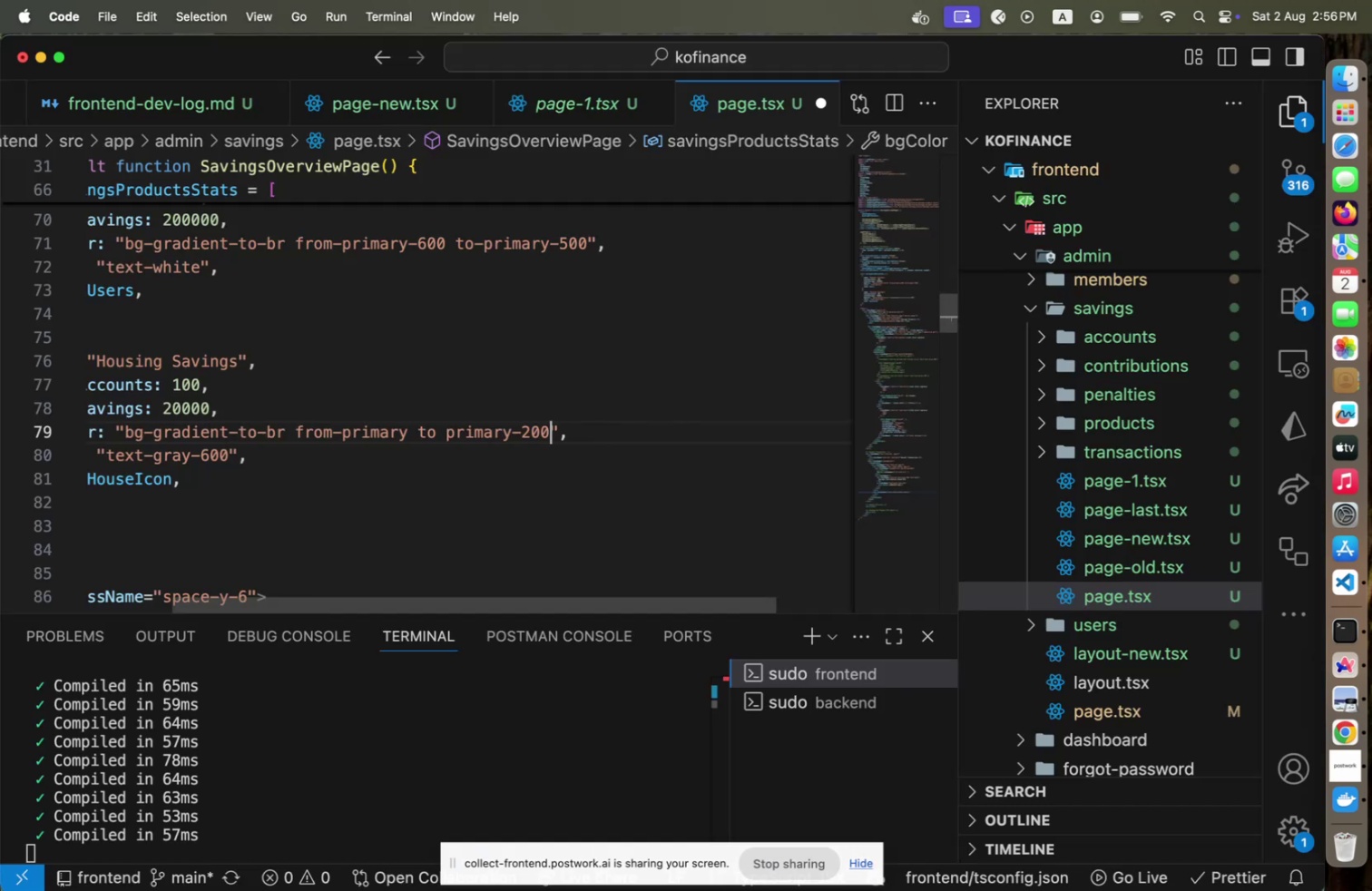 
key(Meta+CommandLeft)
 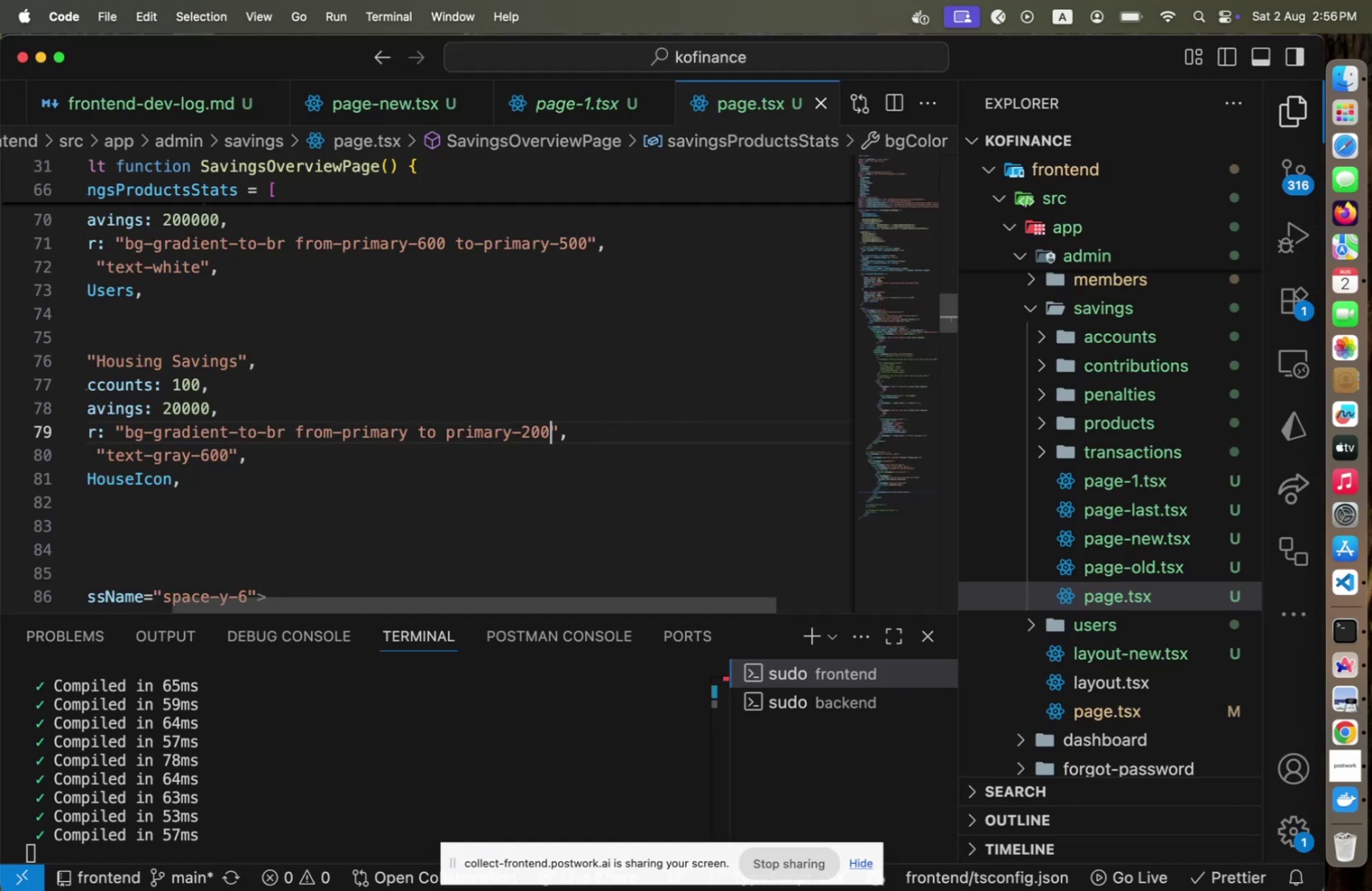 
key(Meta+S)
 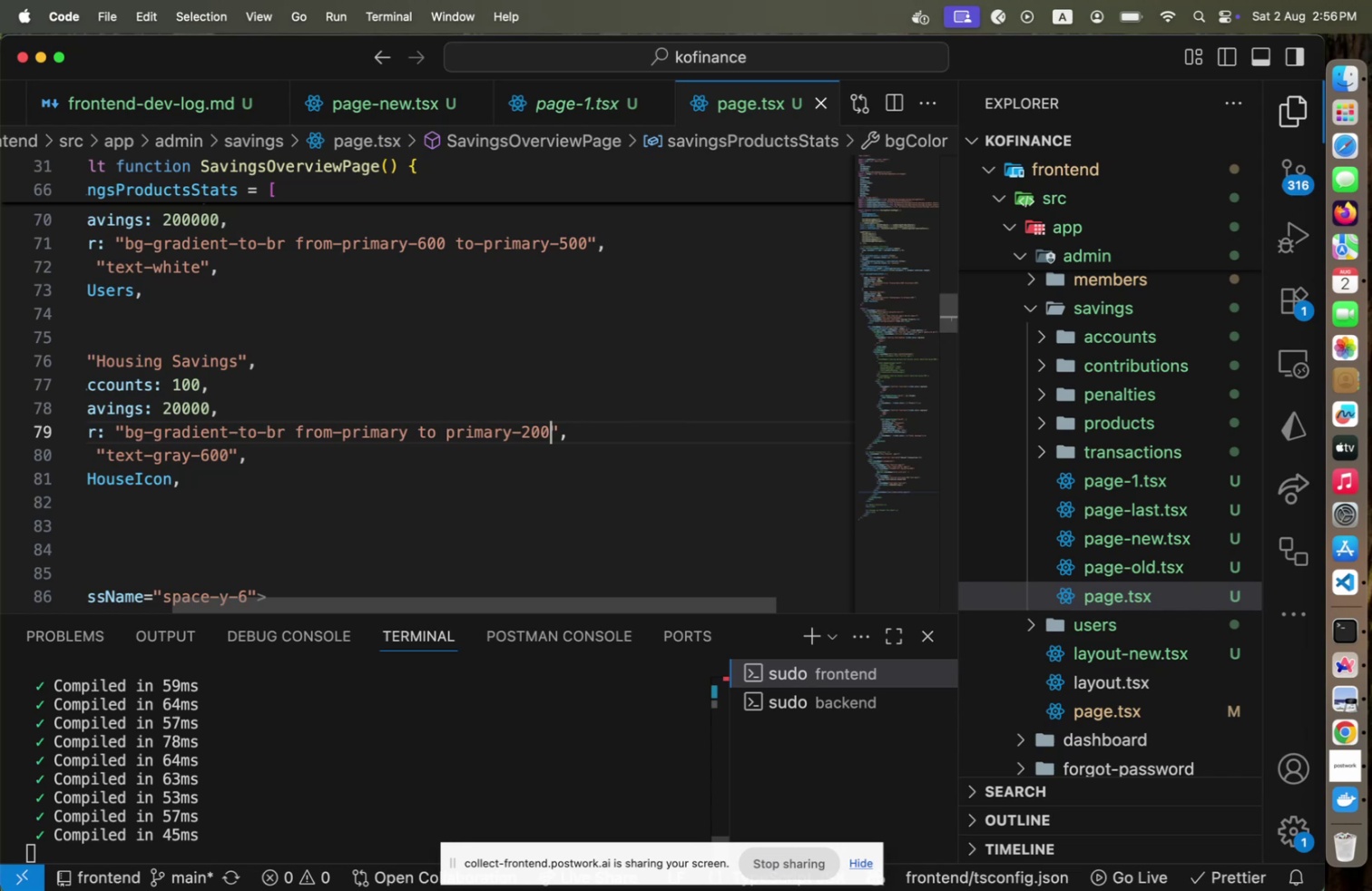 
key(Meta+CommandLeft)
 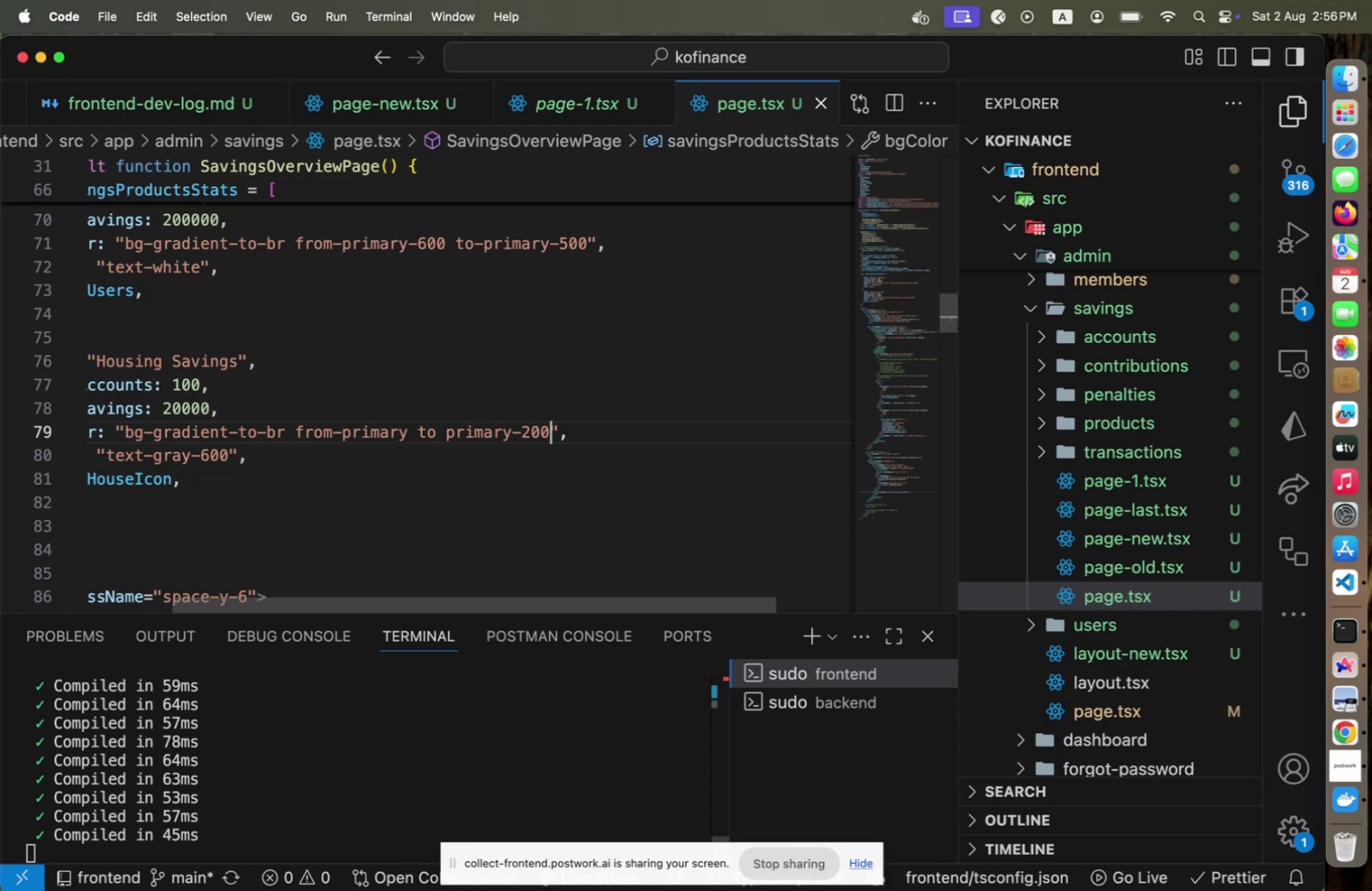 
key(Meta+Tab)
 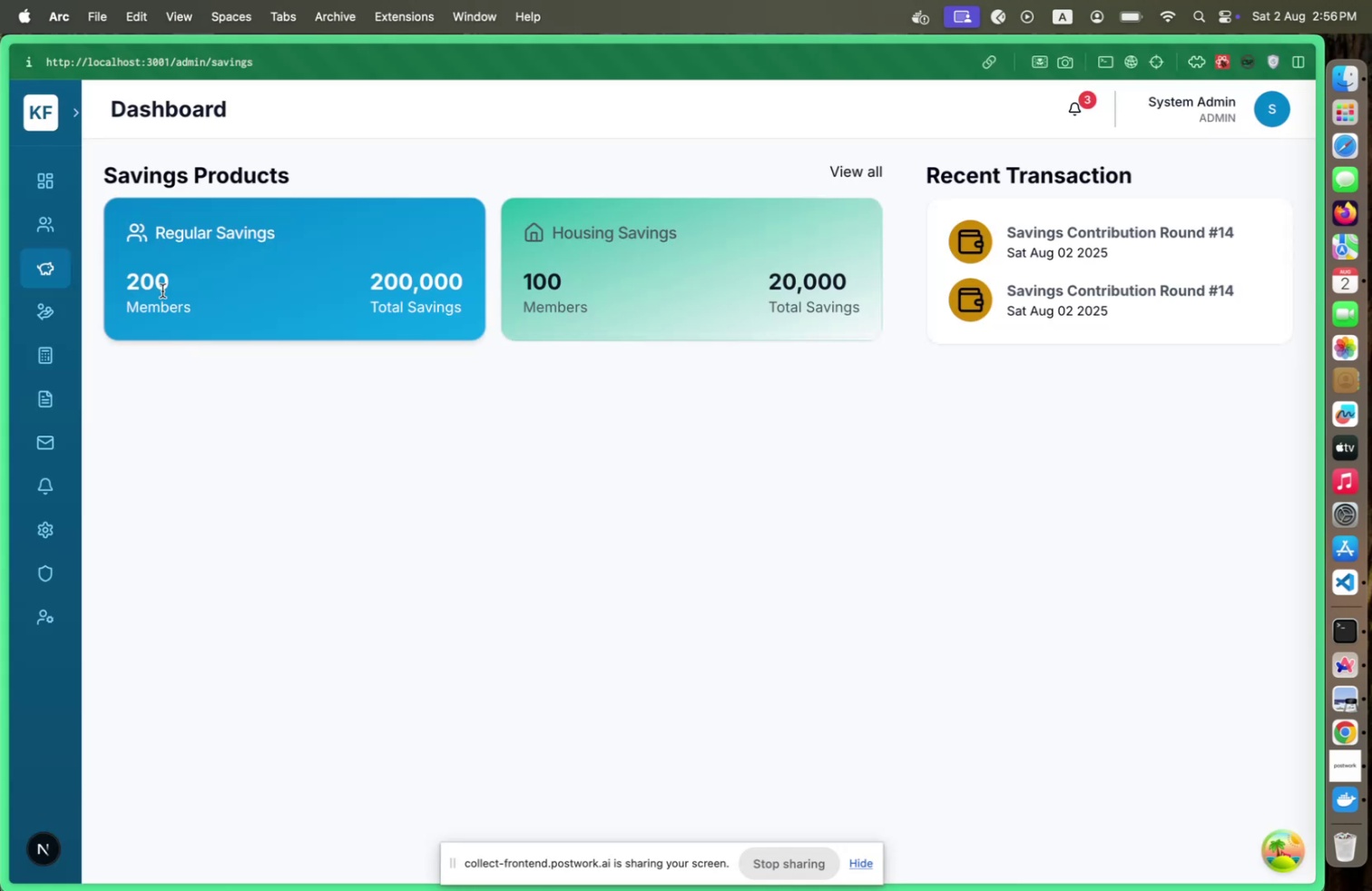 
key(Meta+CommandLeft)
 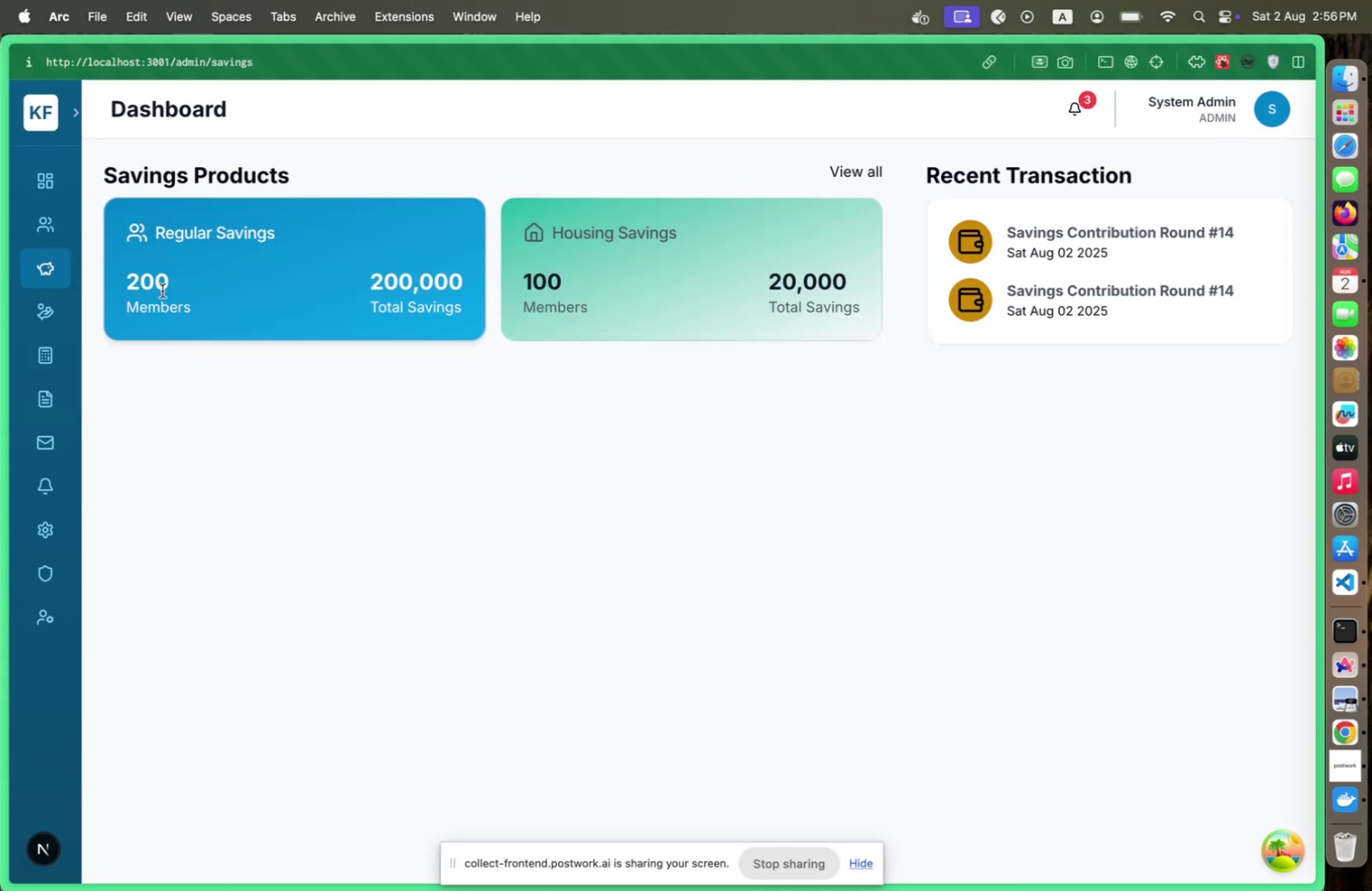 
key(Meta+Tab)
 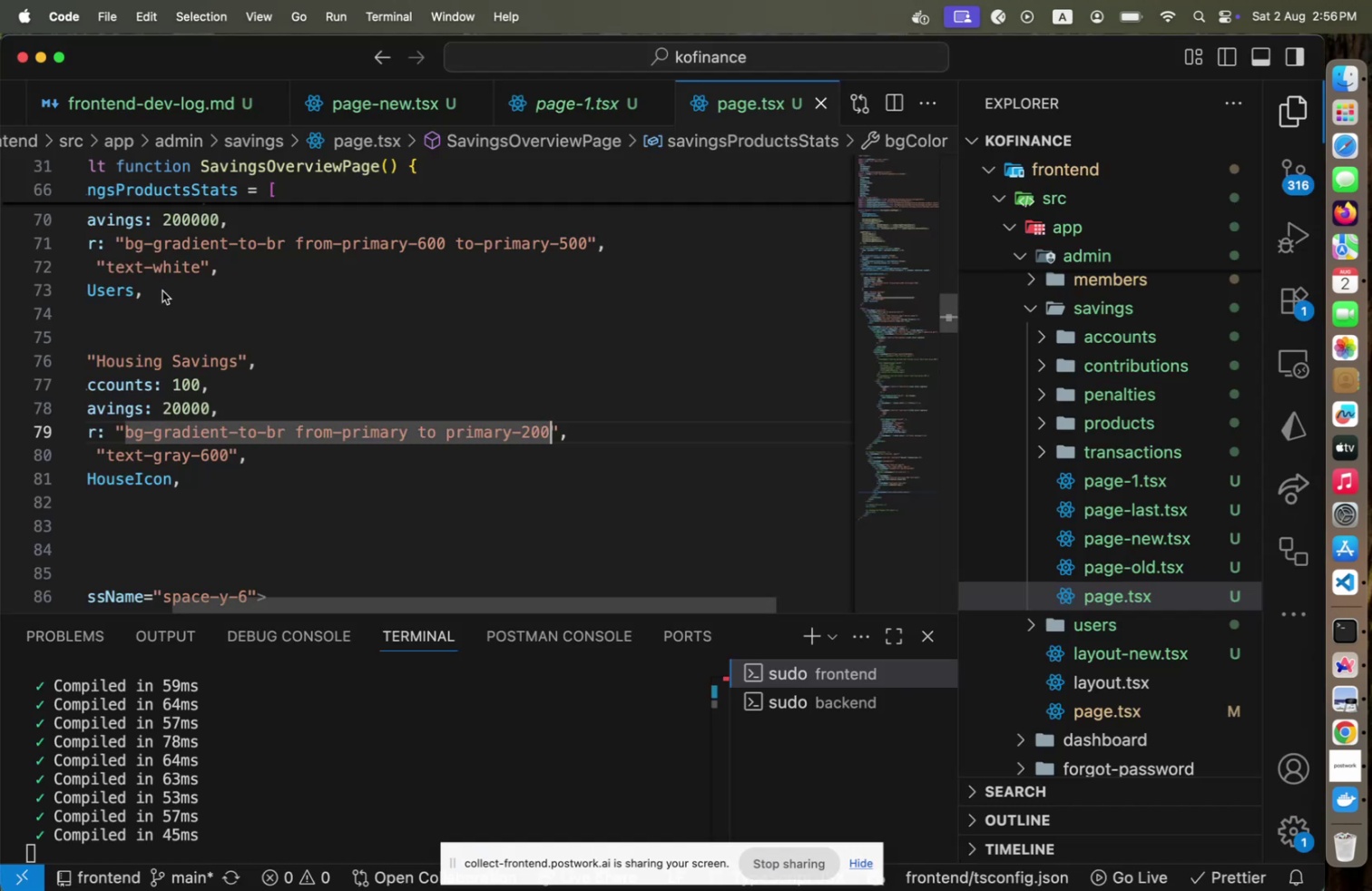 
key(Shift+ArrowLeft)
 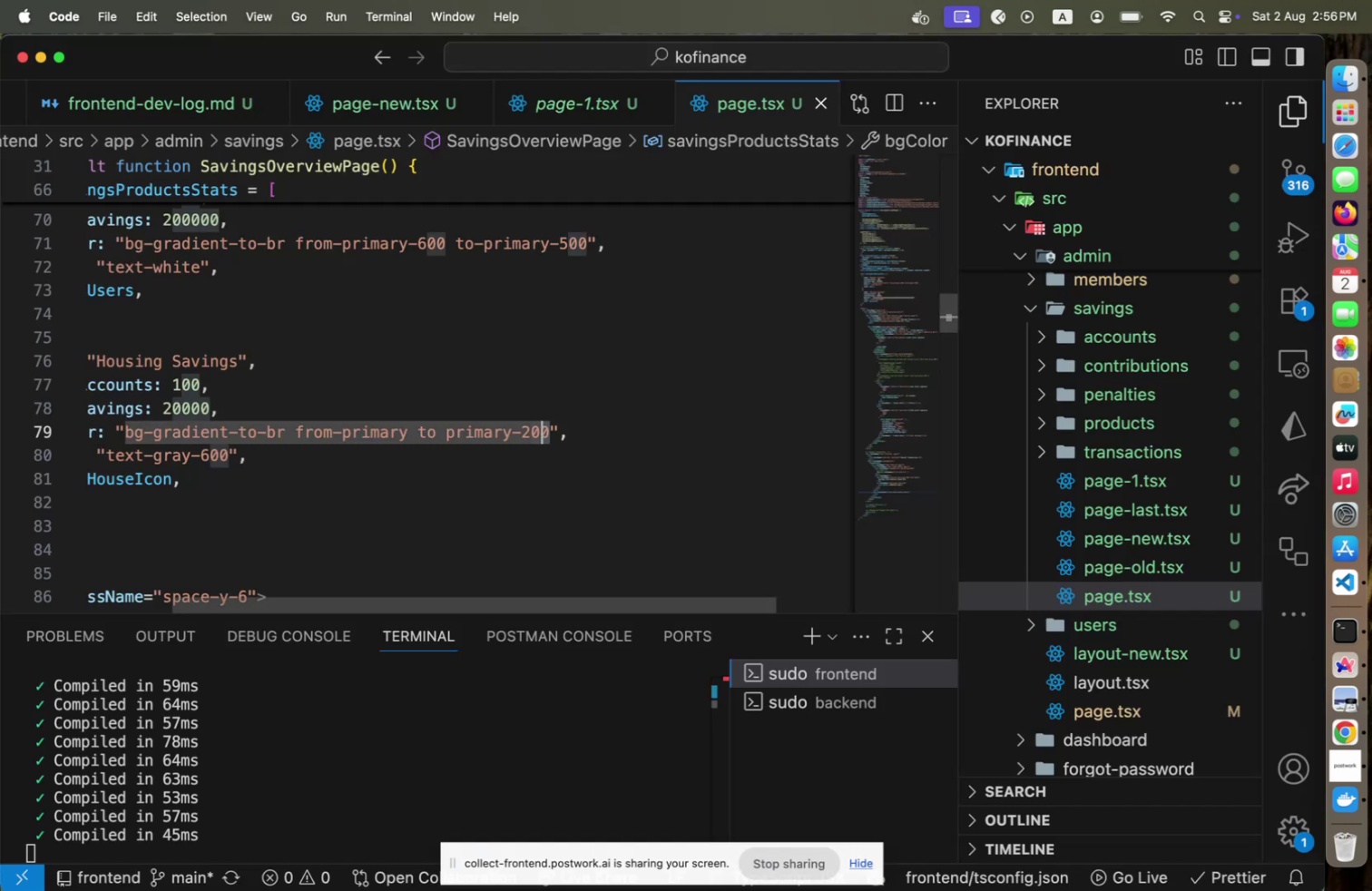 
key(Shift+ArrowLeft)
 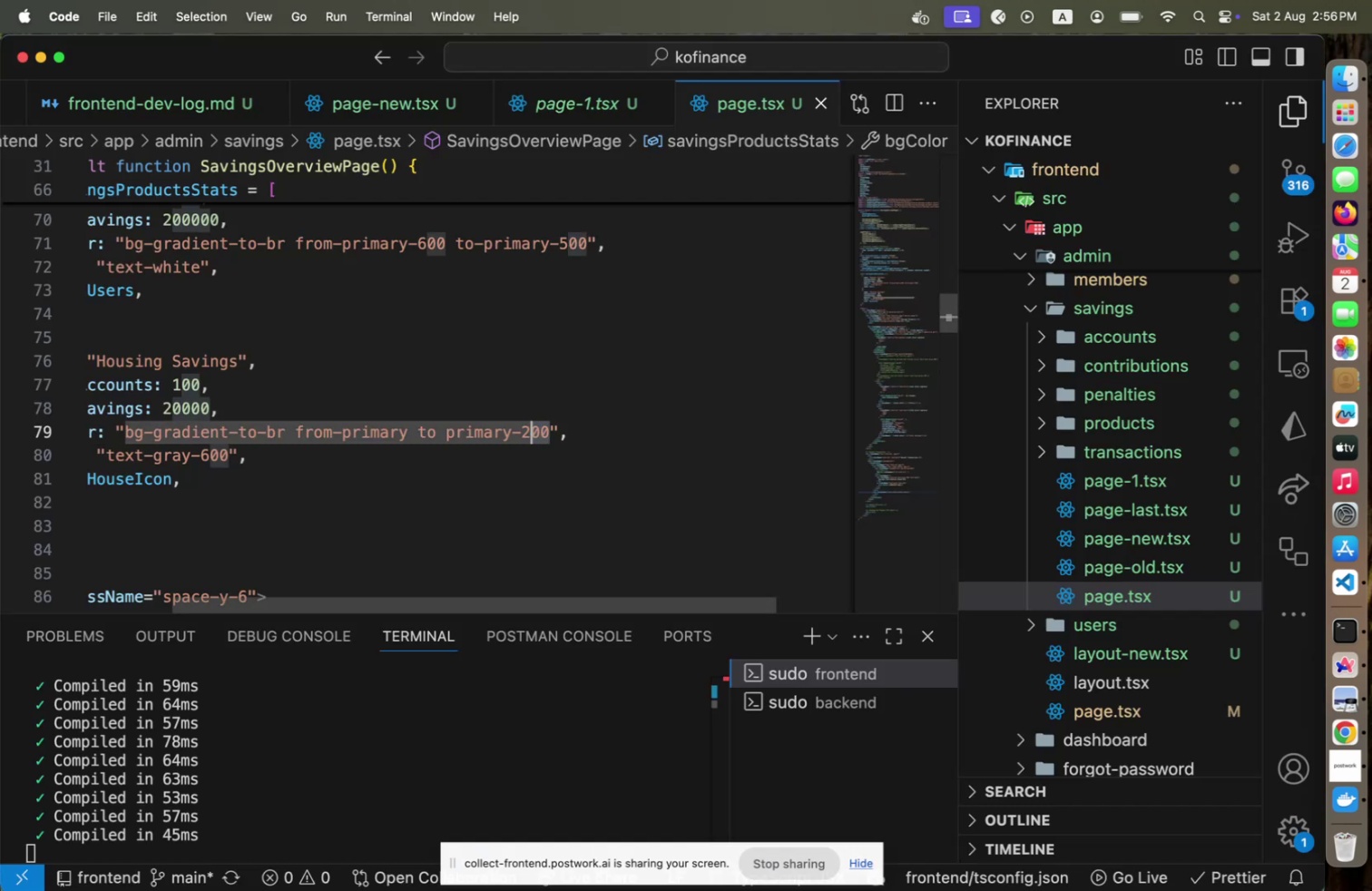 
key(Shift+ArrowLeft)
 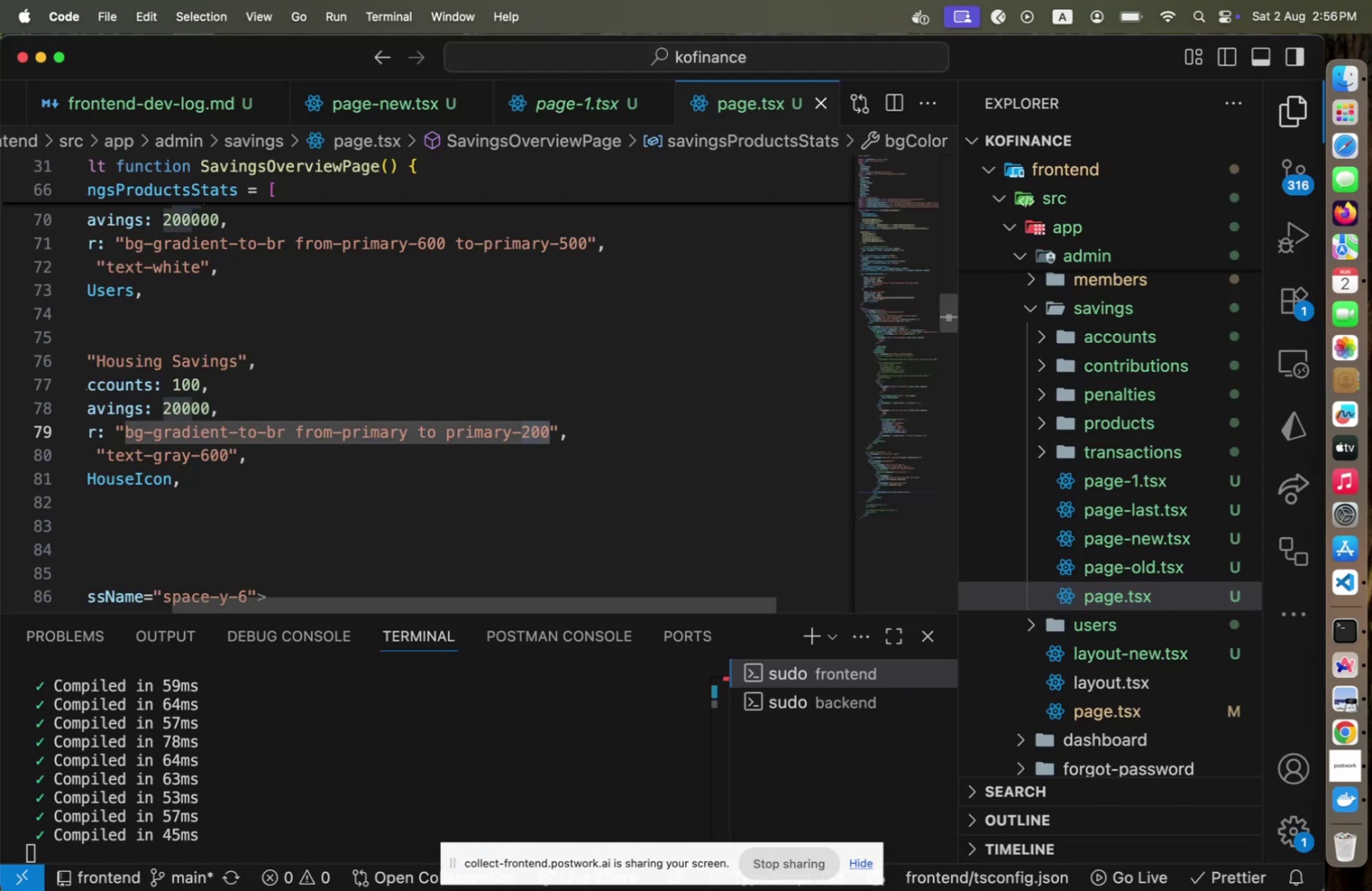 
key(ArrowLeft)
 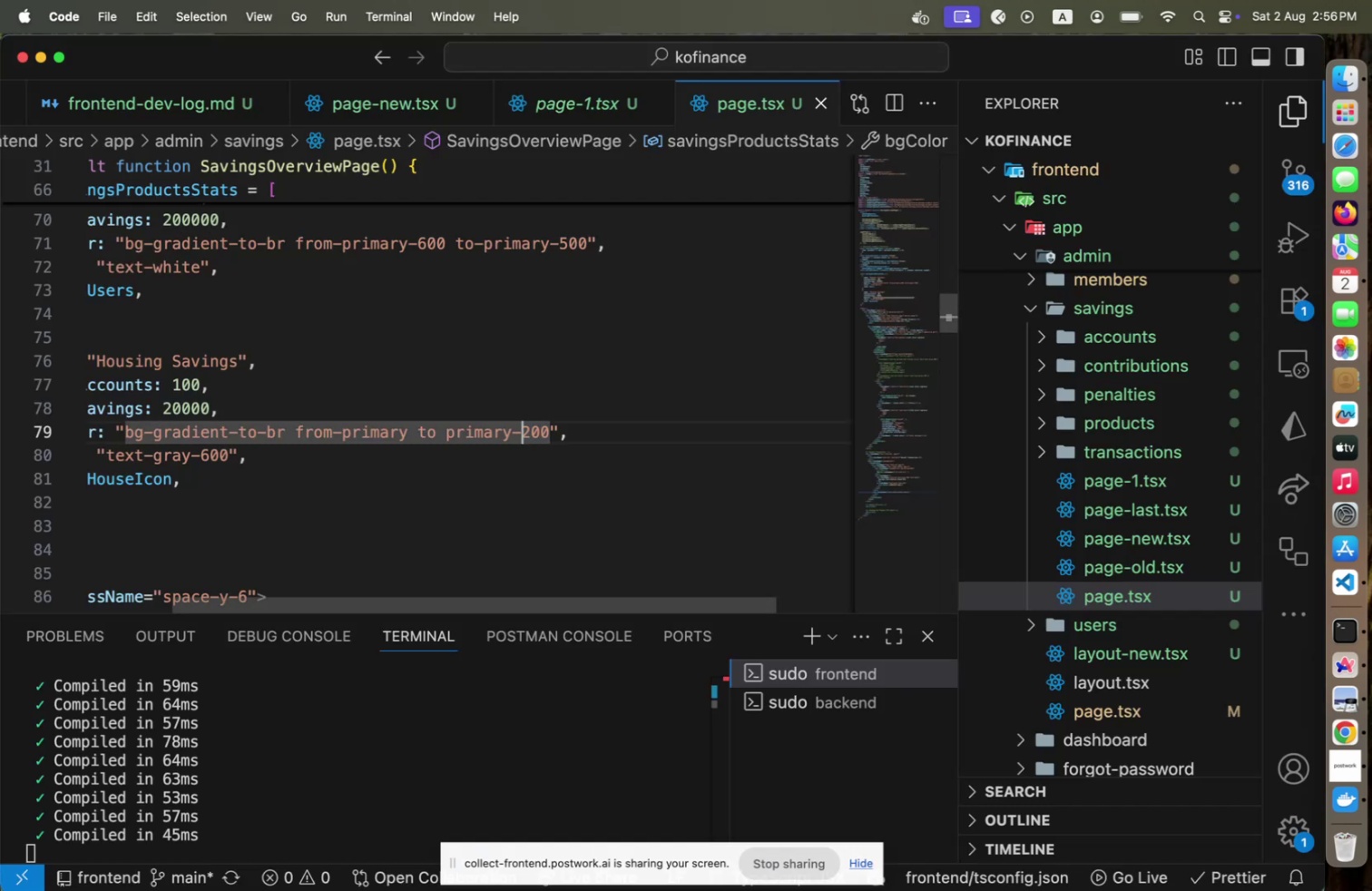 
key(Shift+ArrowRight)
 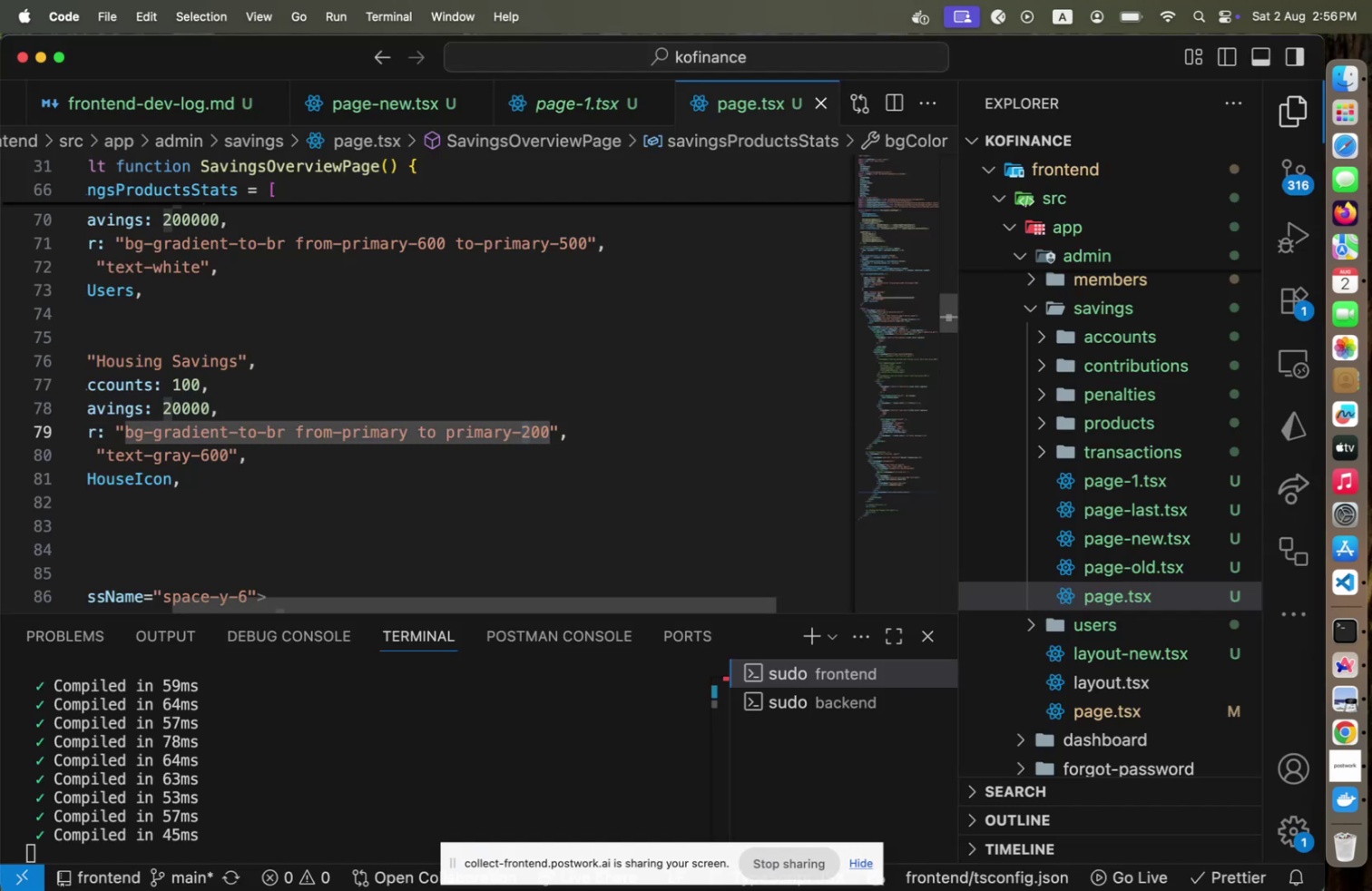 
key(5)
 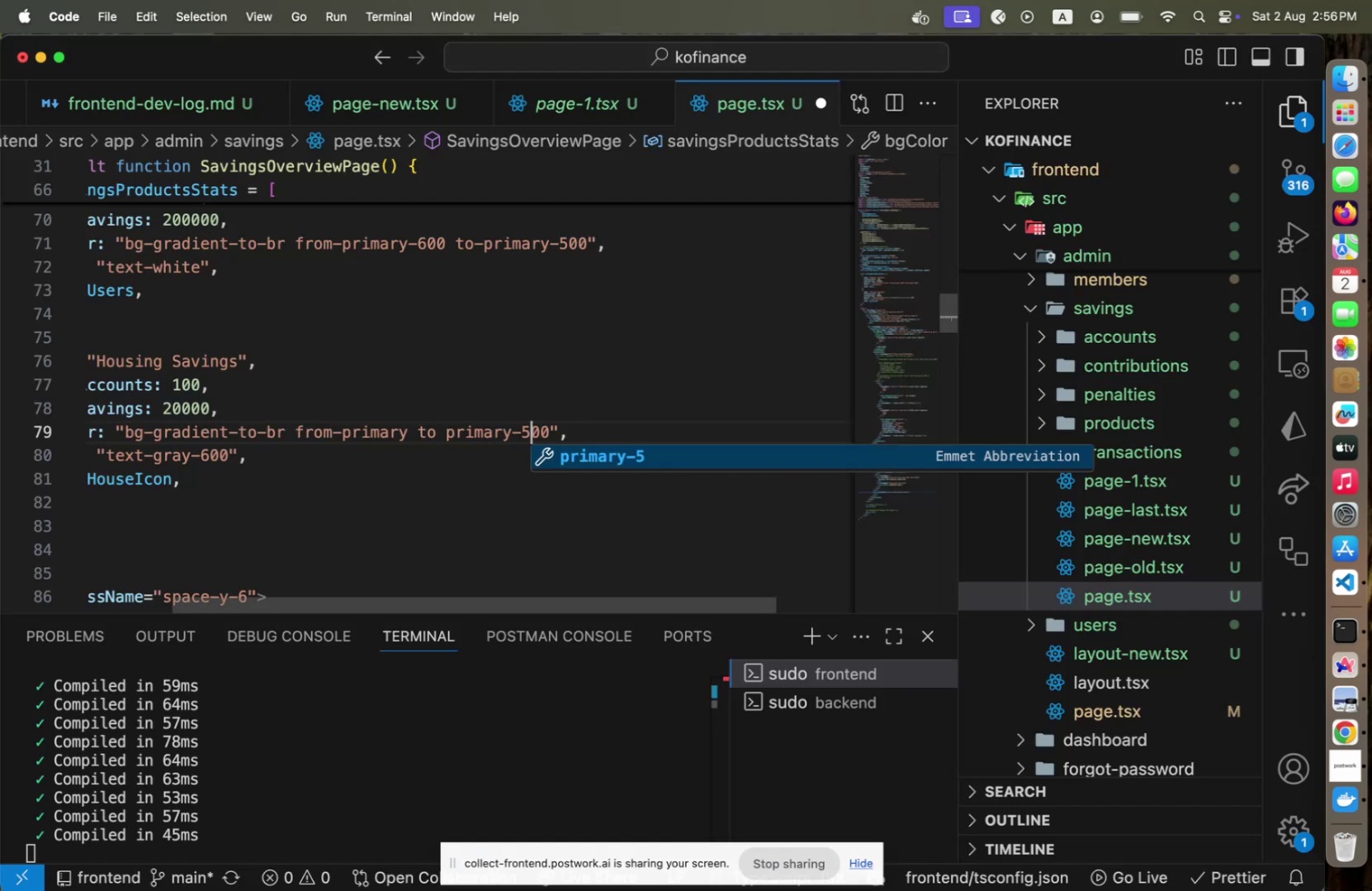 
key(Meta+CommandLeft)
 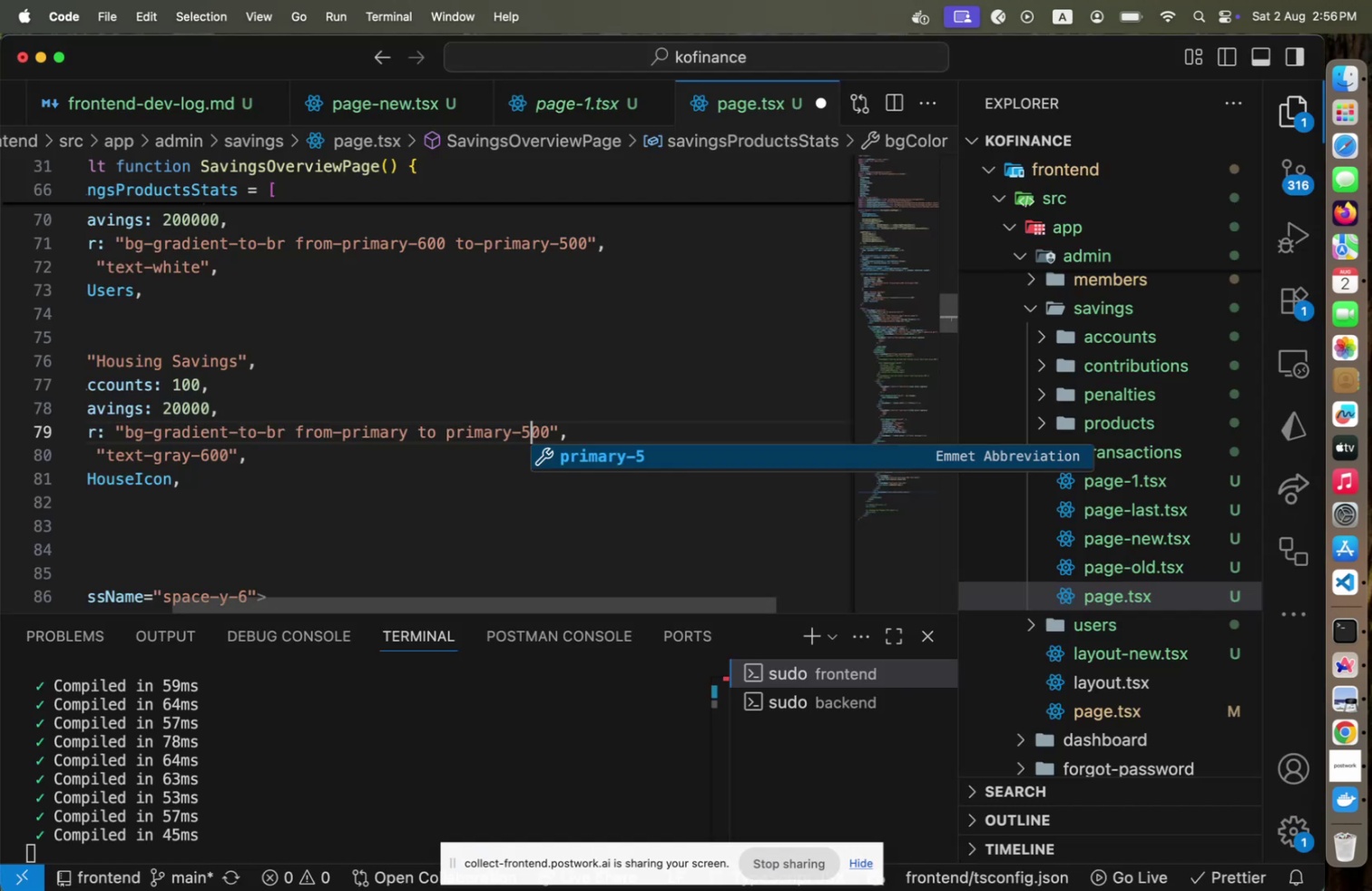 
key(Meta+S)
 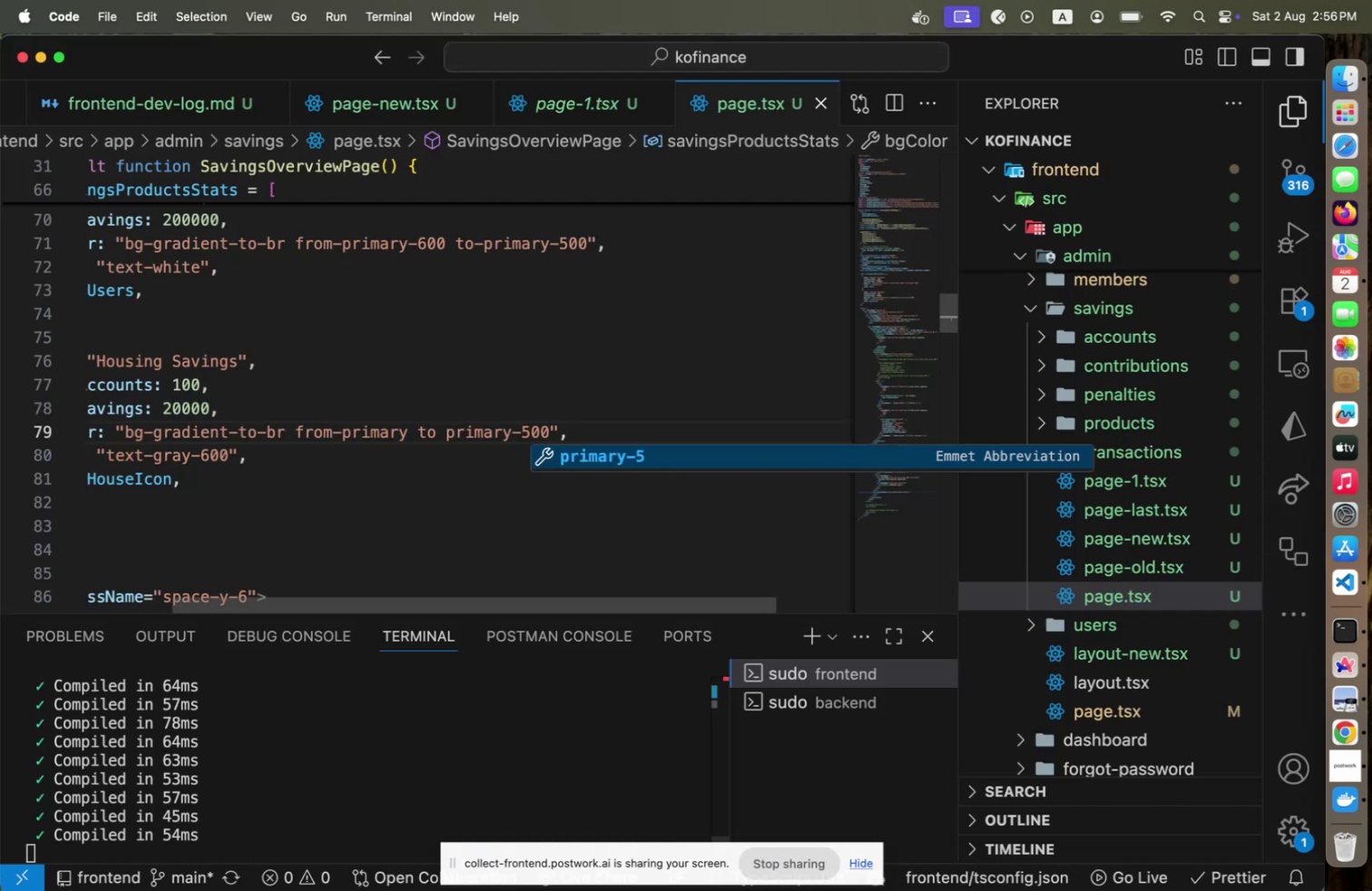 
key(Meta+CommandLeft)
 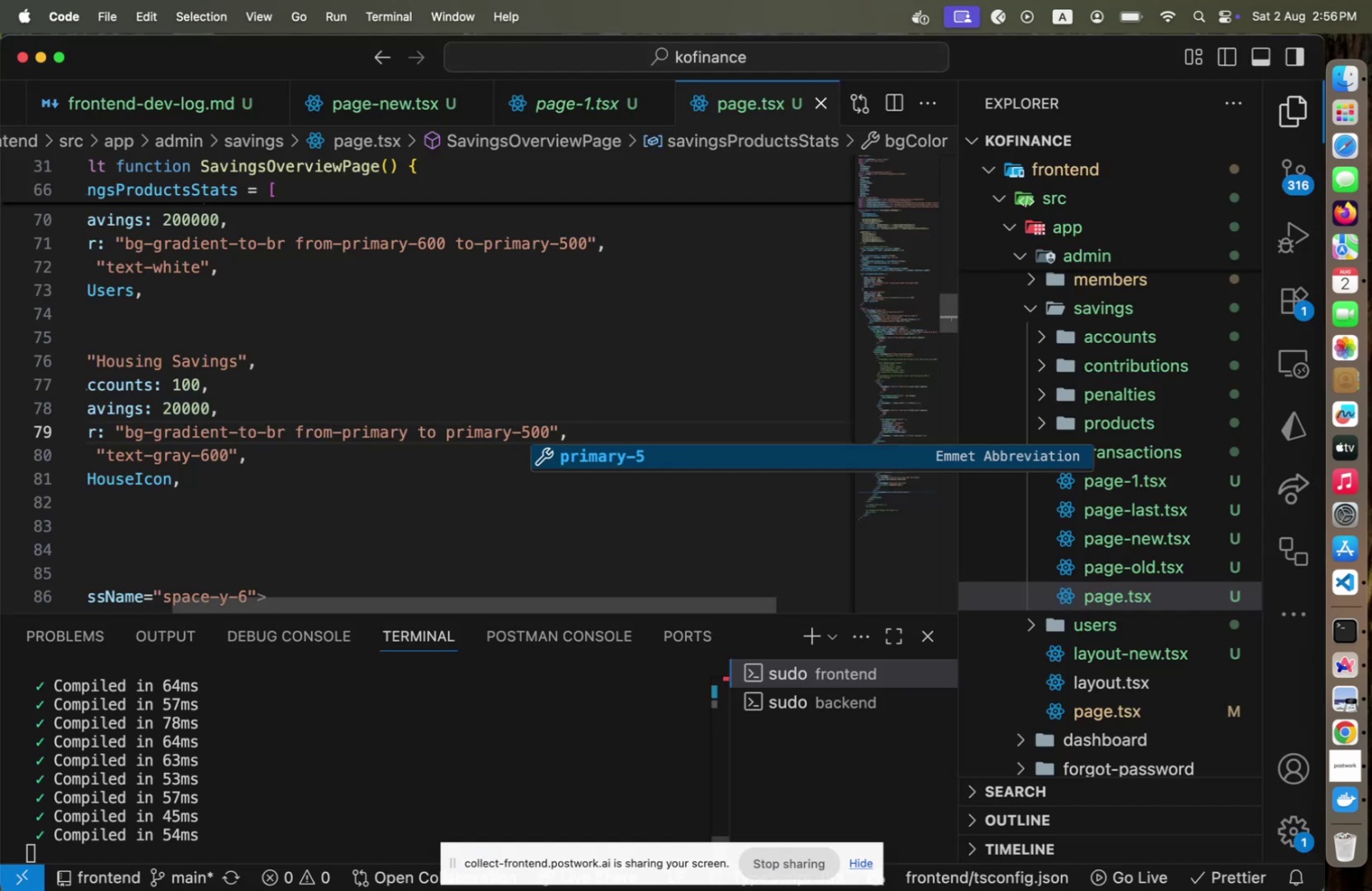 
key(Meta+Tab)
 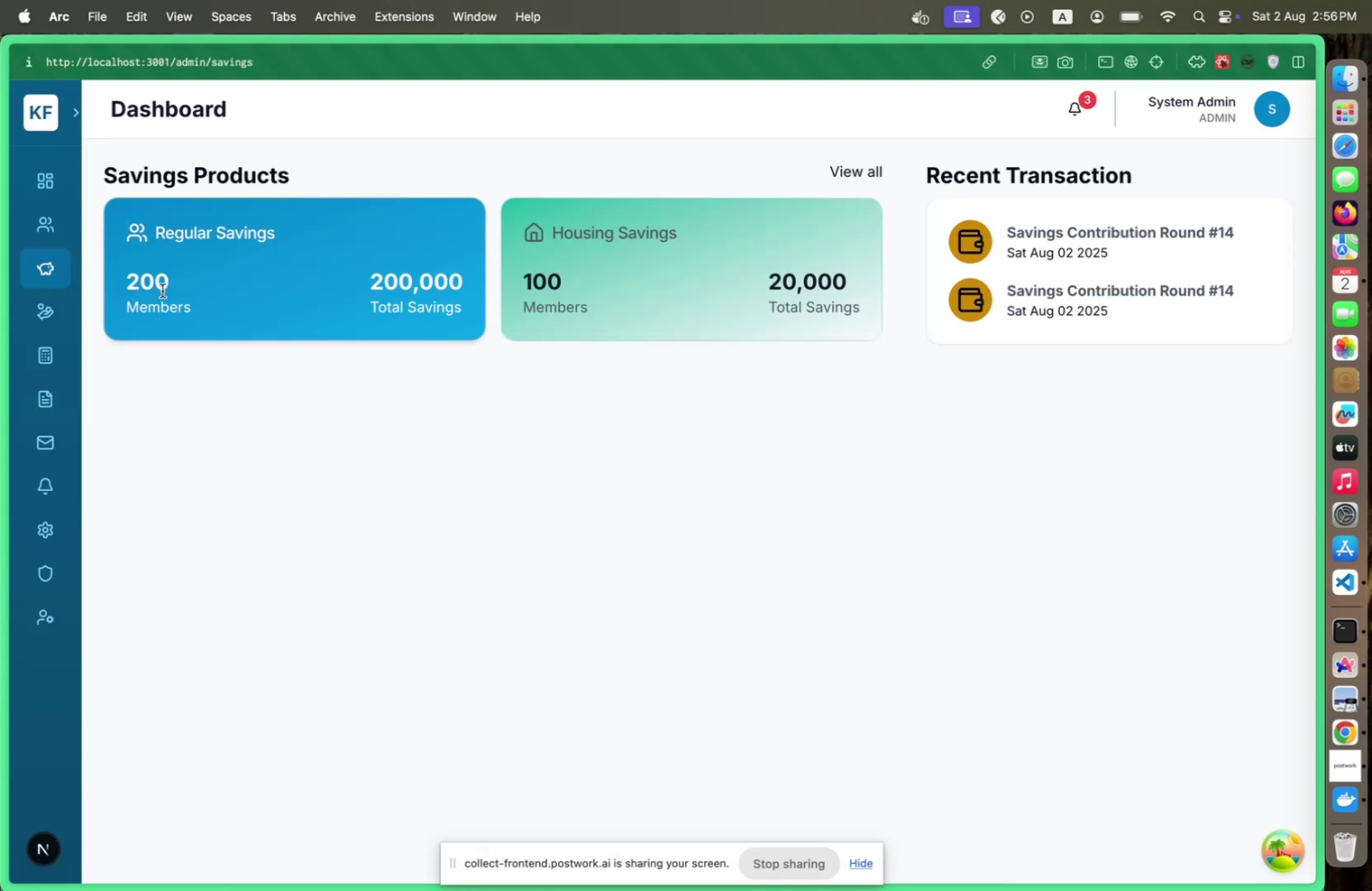 
key(Meta+CommandLeft)
 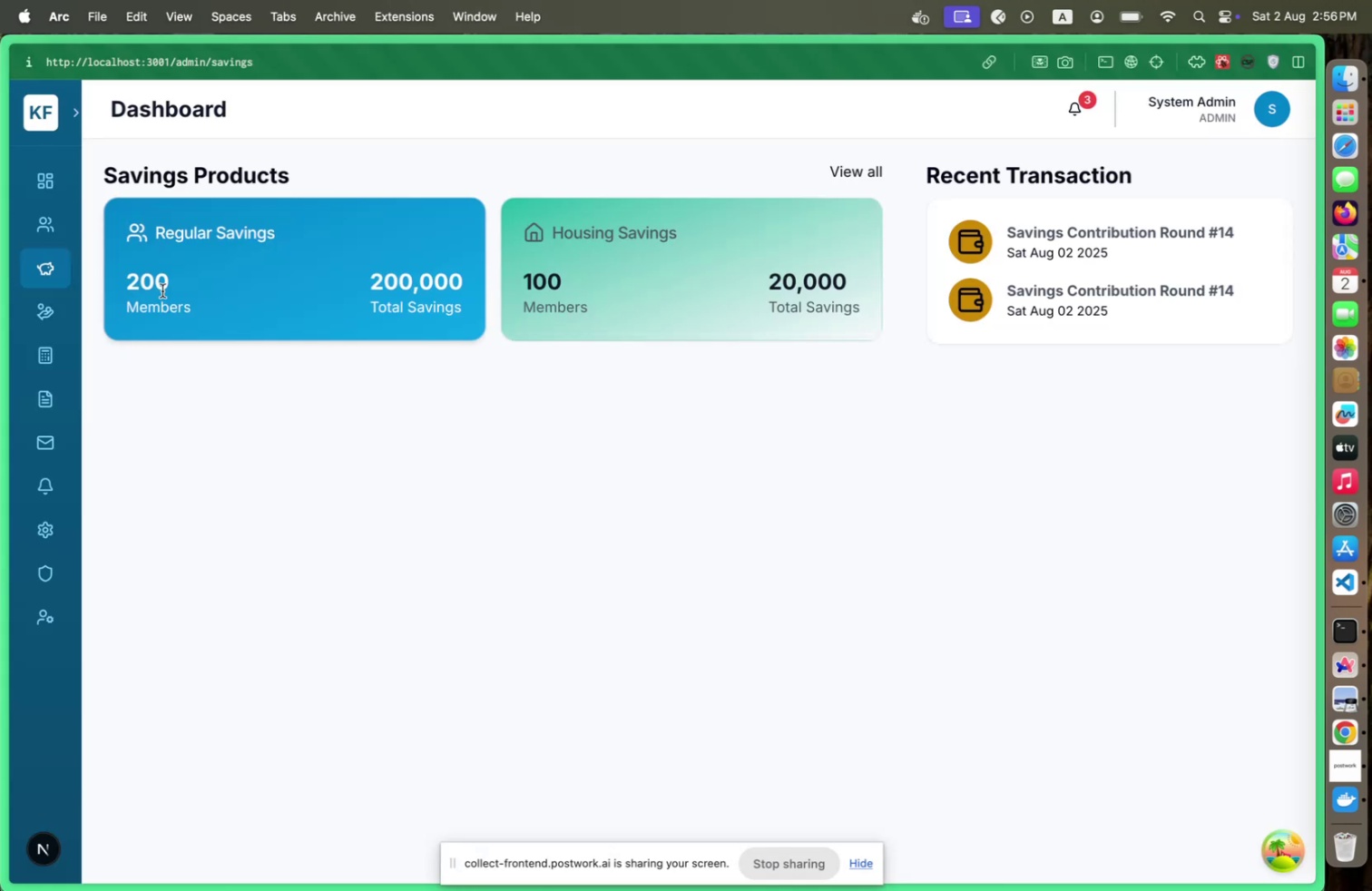 
key(Meta+Tab)
 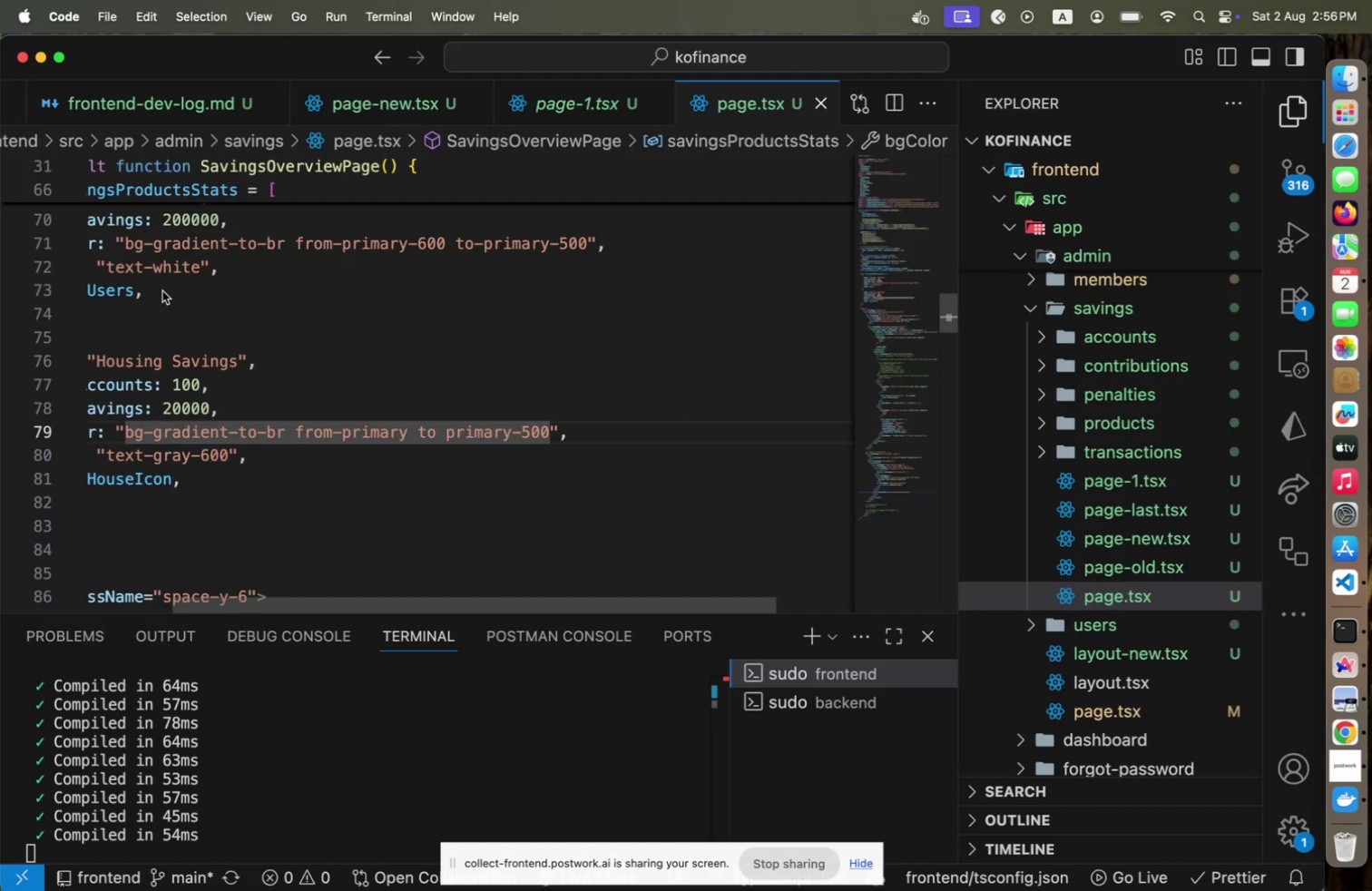 
key(Meta+CommandLeft)
 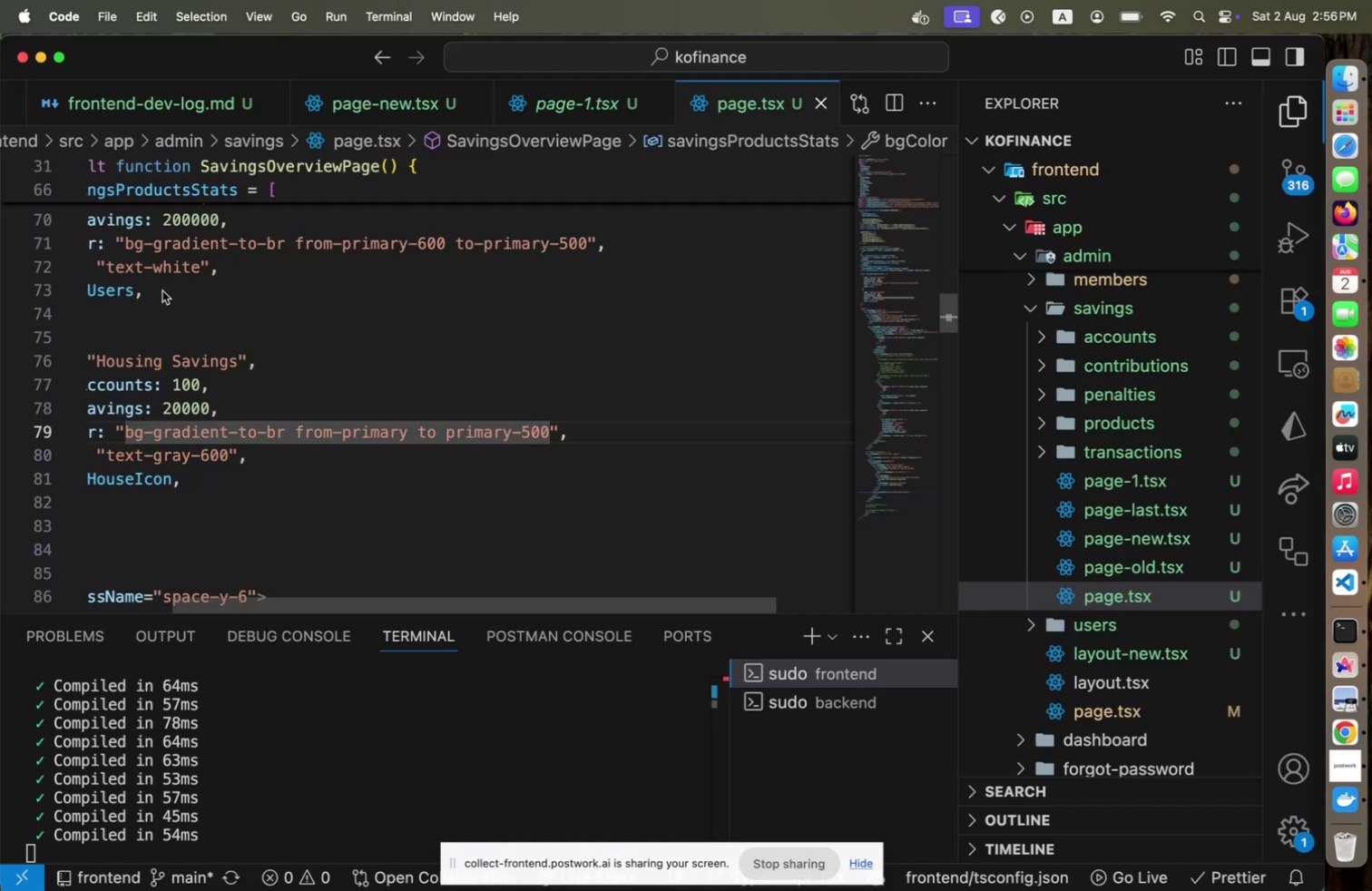 
key(Meta+Tab)
 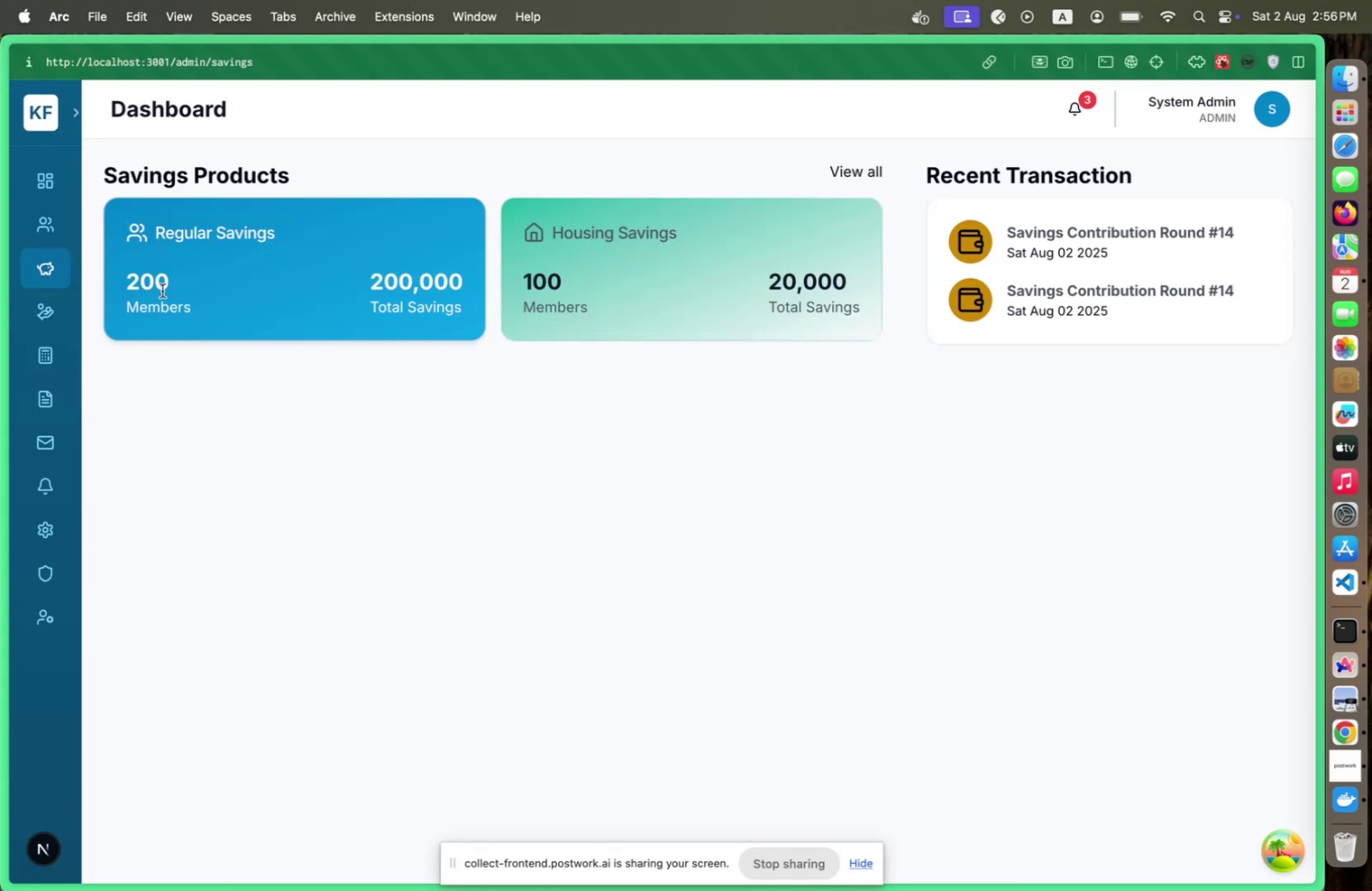 
key(Meta+CommandLeft)
 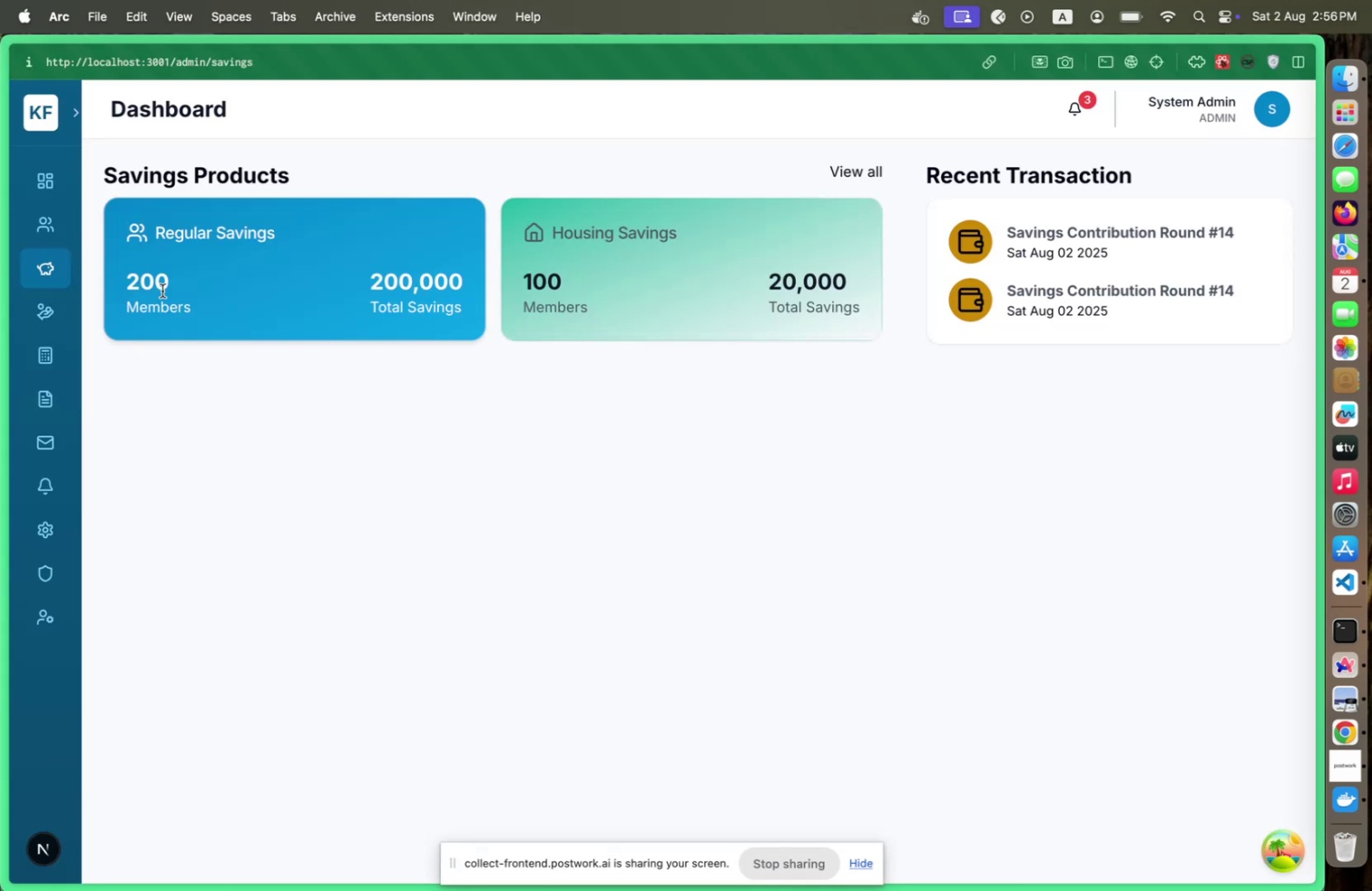 
key(Meta+Tab)
 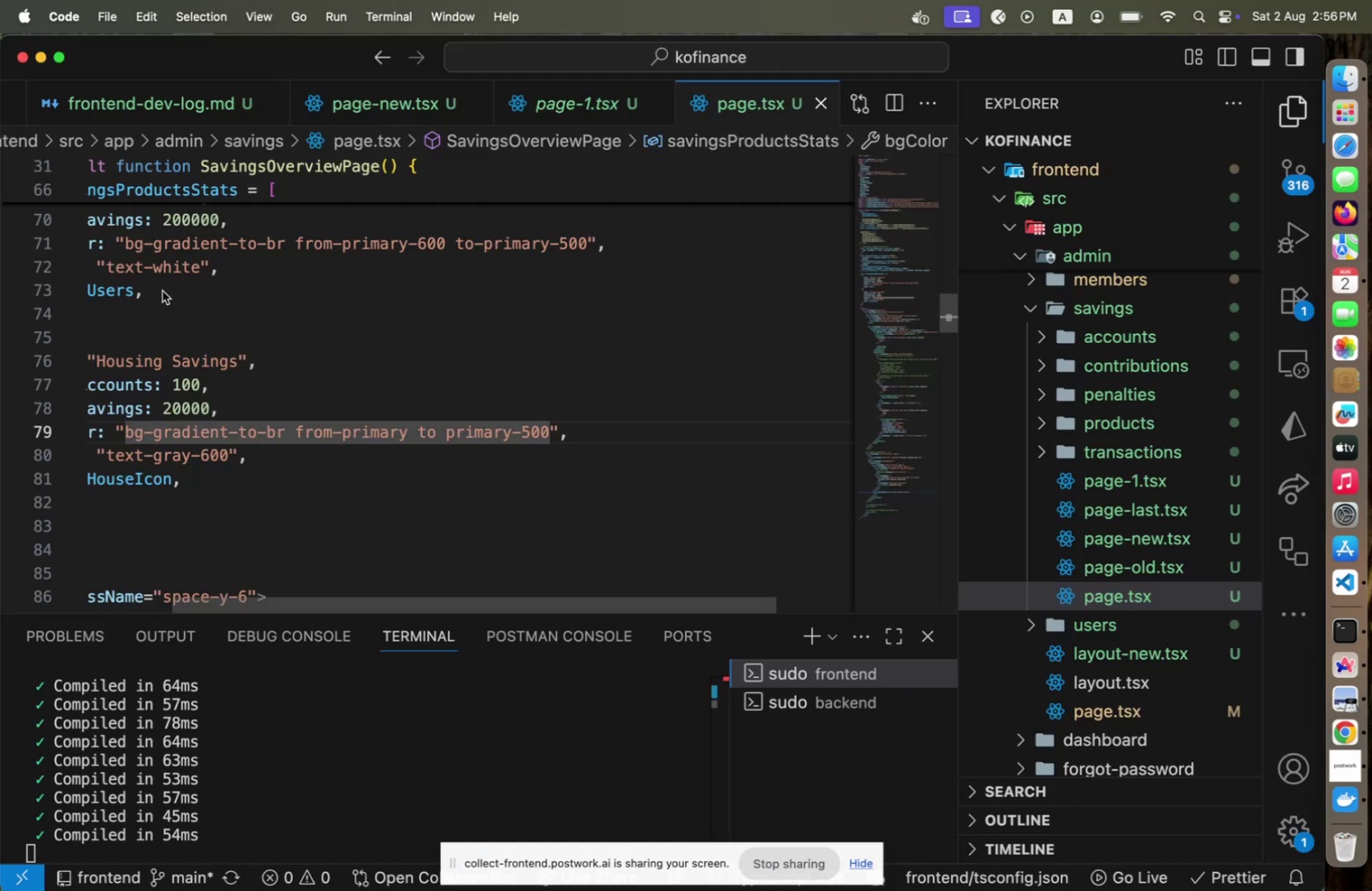 
hold_key(key=ArrowLeft, duration=0.88)
 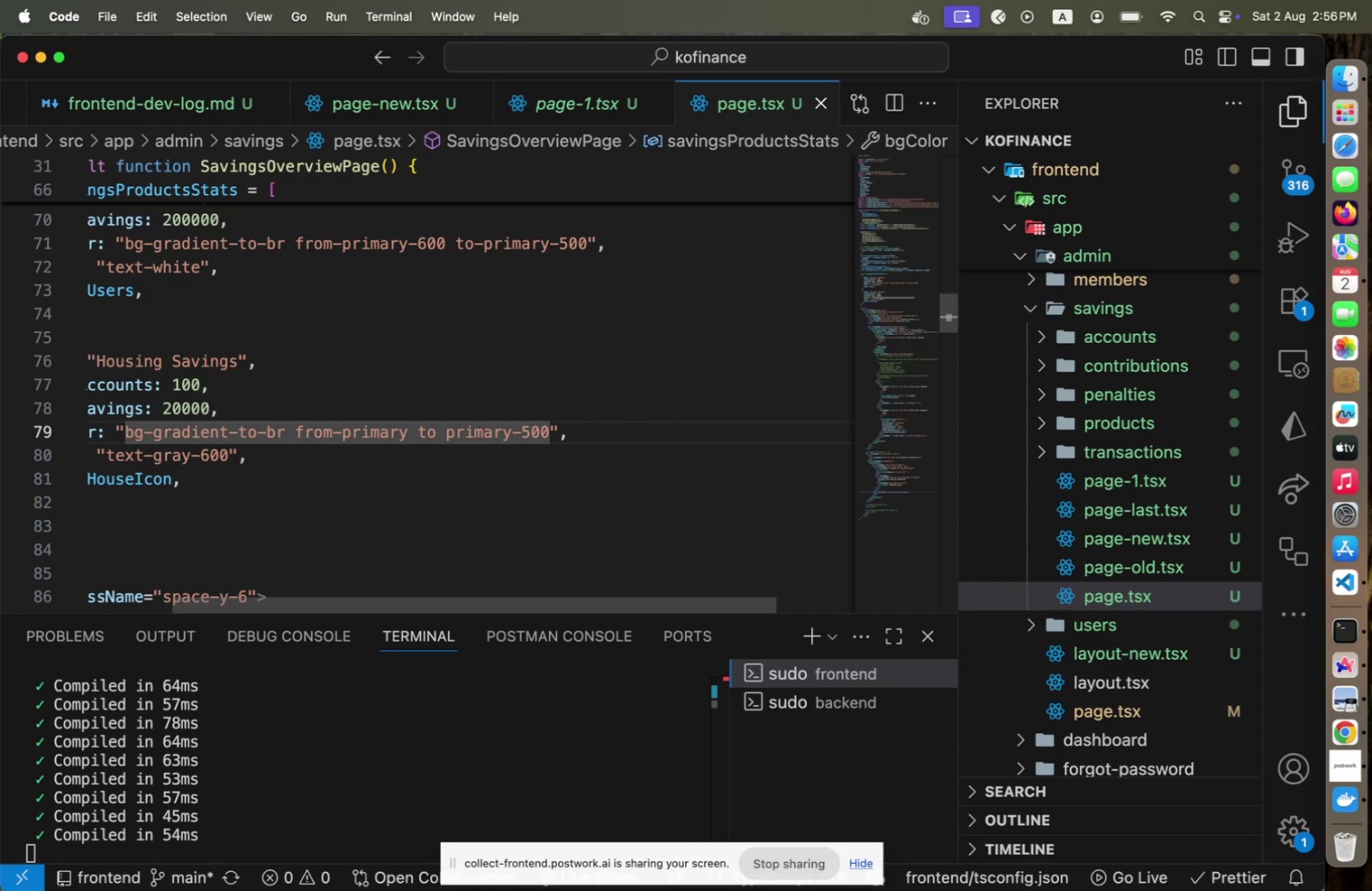 
key(ArrowLeft)
 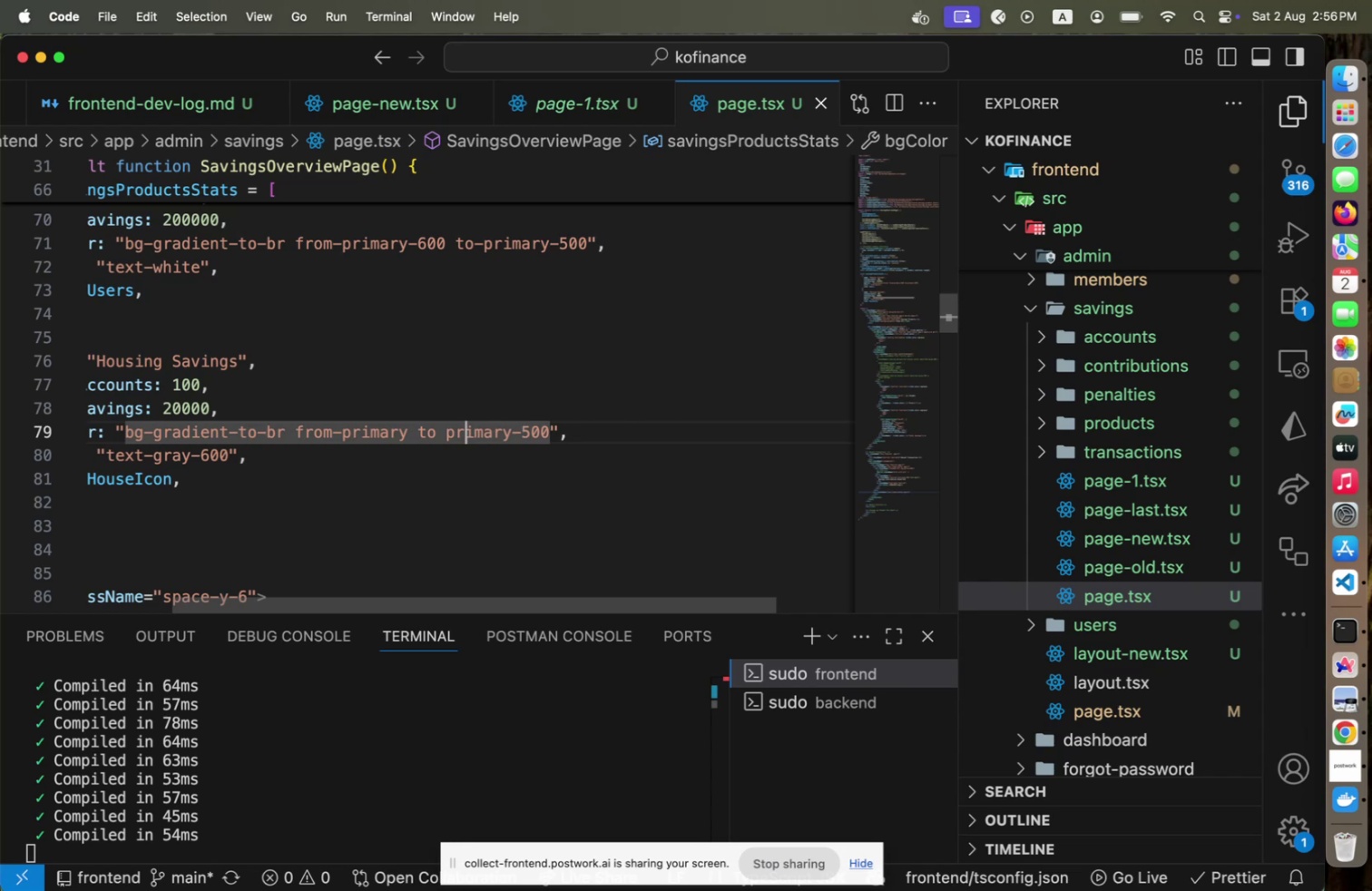 
key(ArrowLeft)
 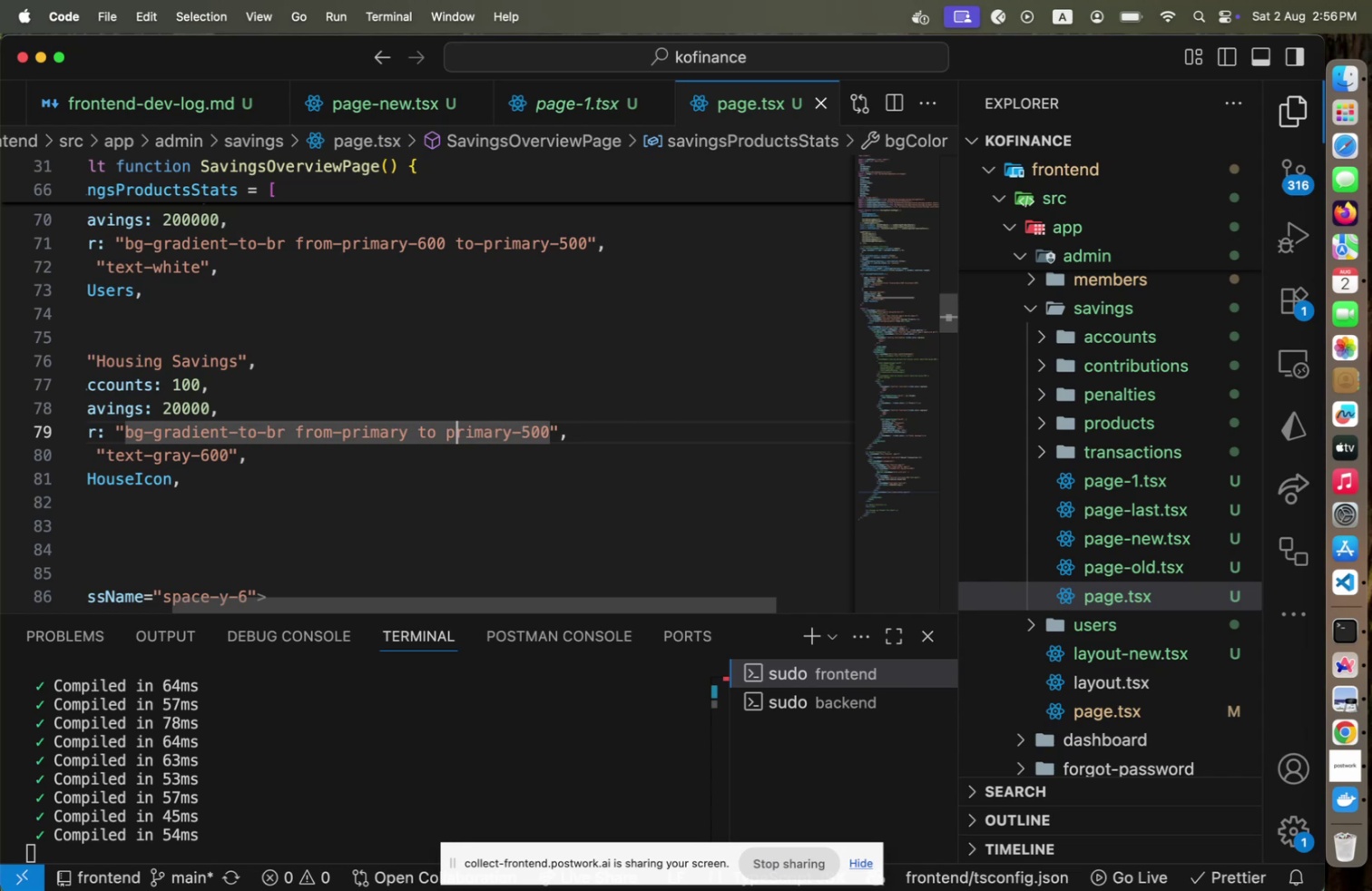 
key(ArrowLeft)
 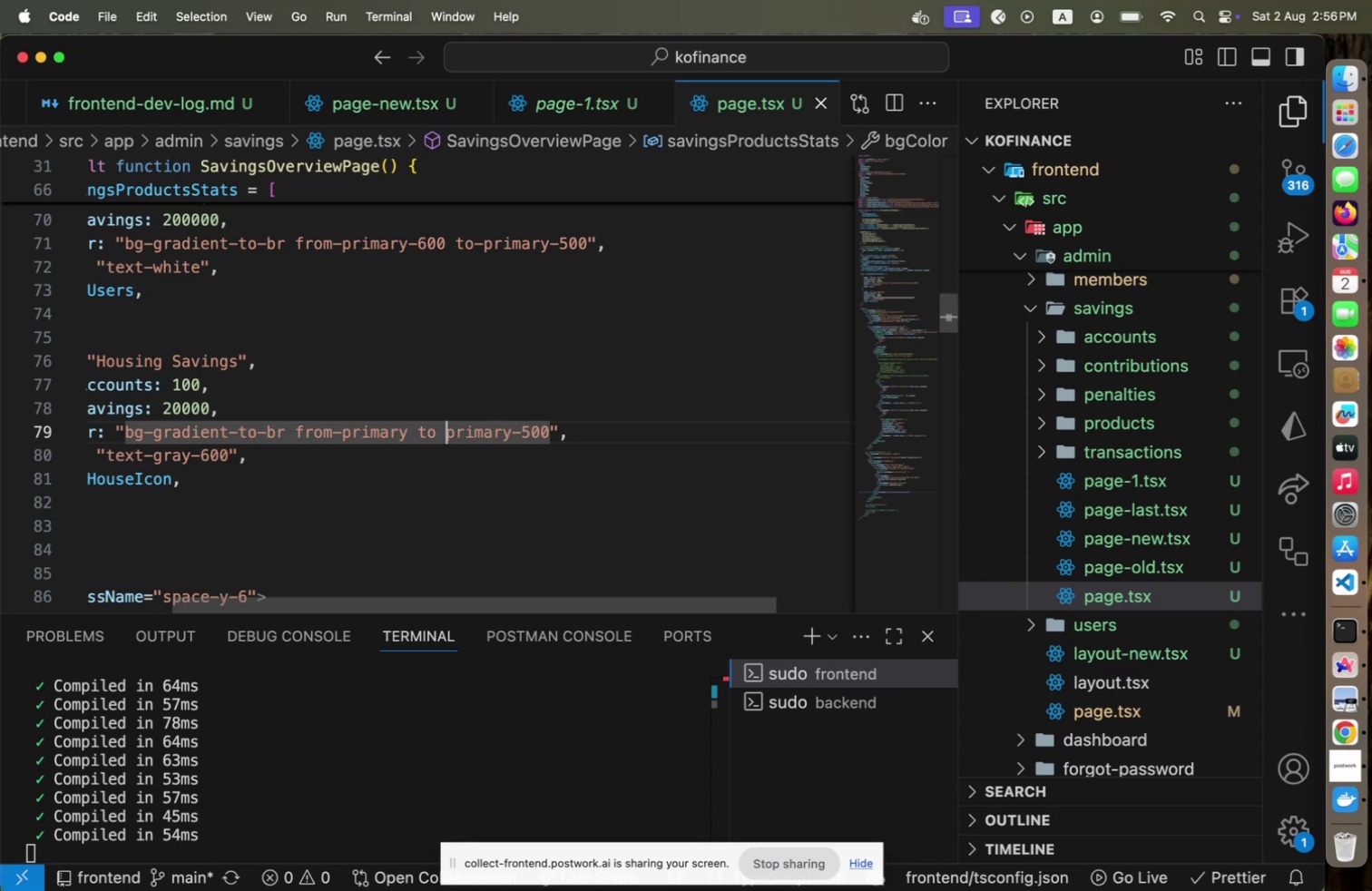 
key(Backspace)
 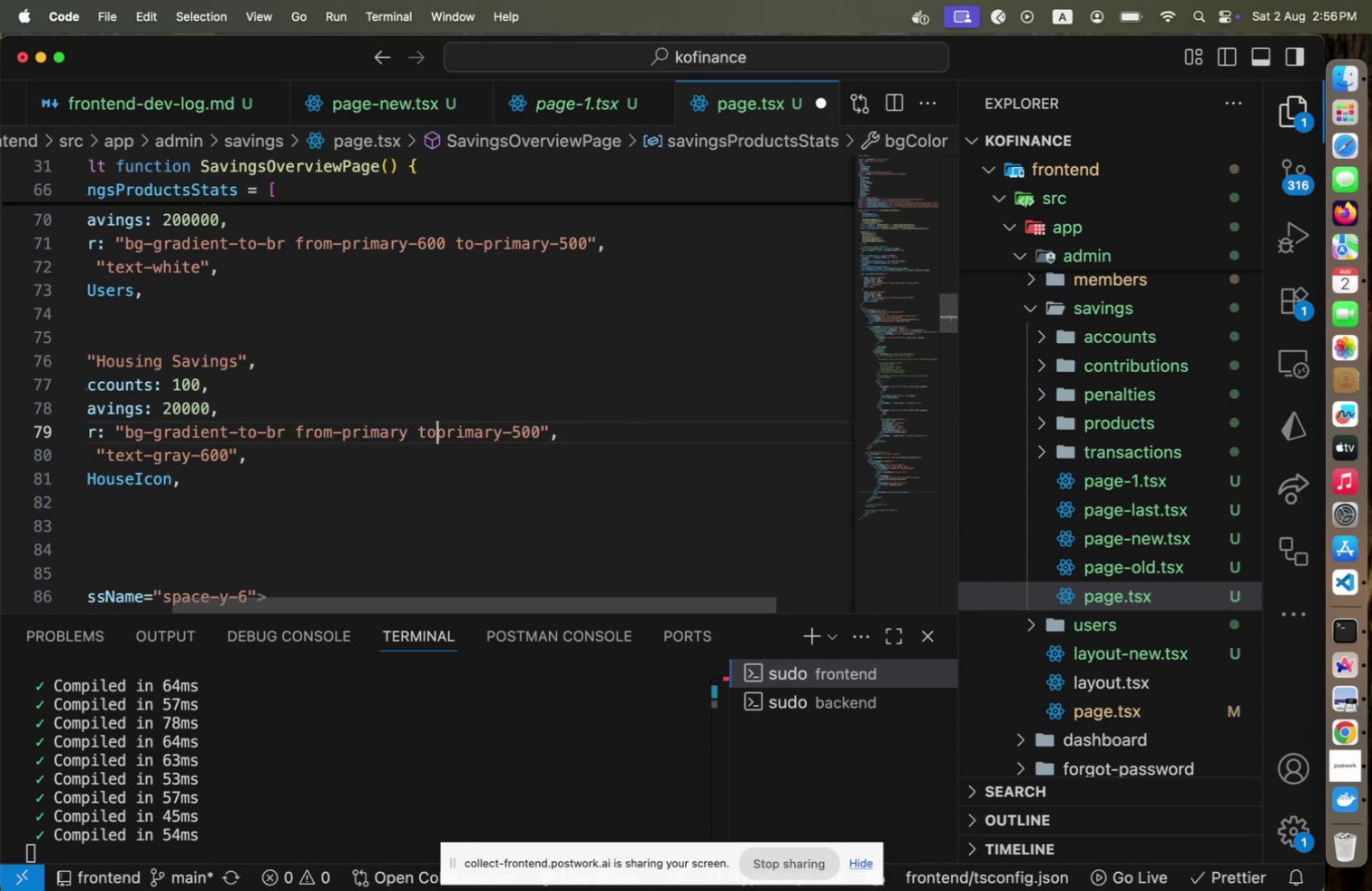 
key(Minus)
 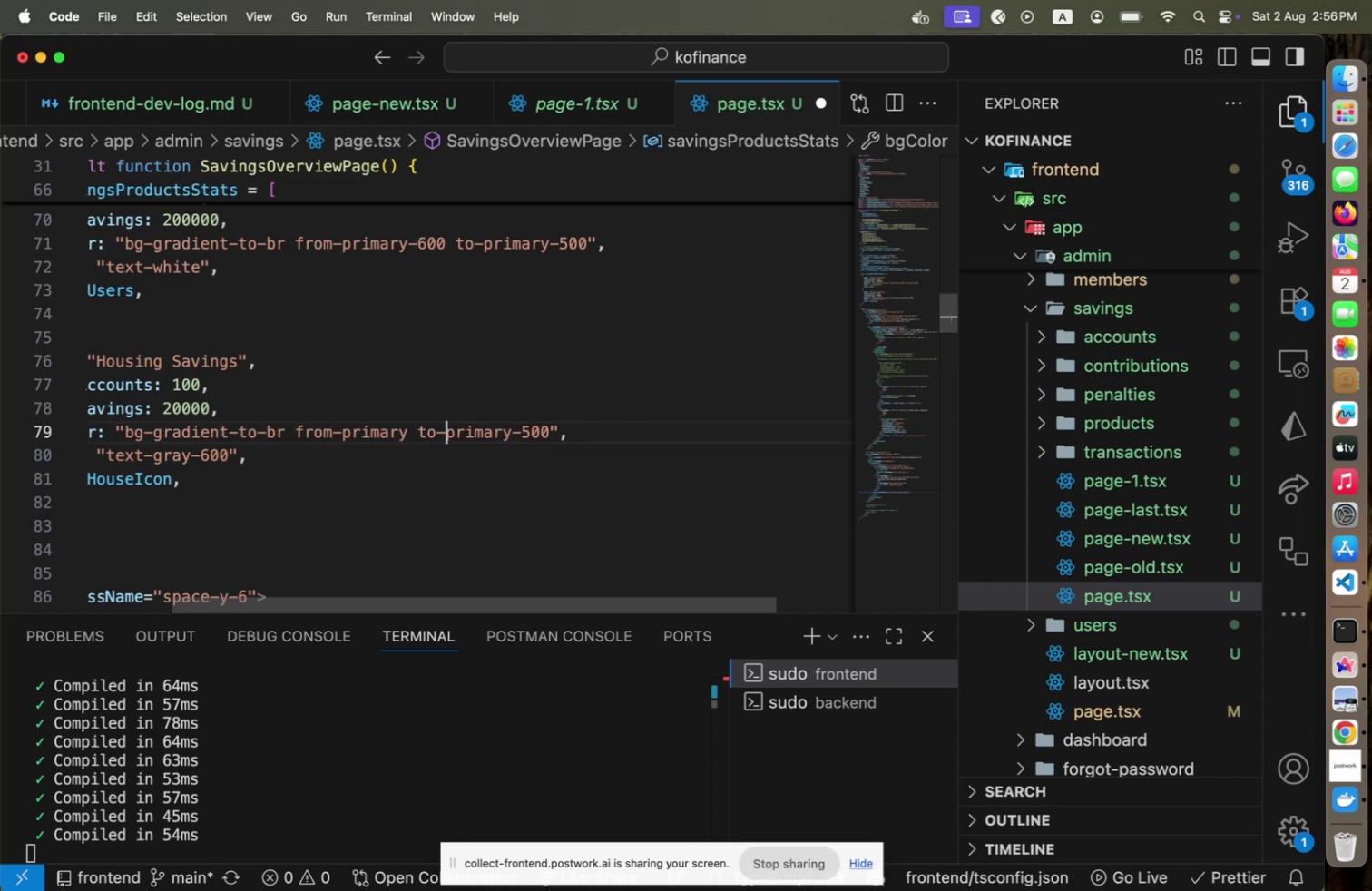 
hold_key(key=ArrowLeft, duration=0.99)
 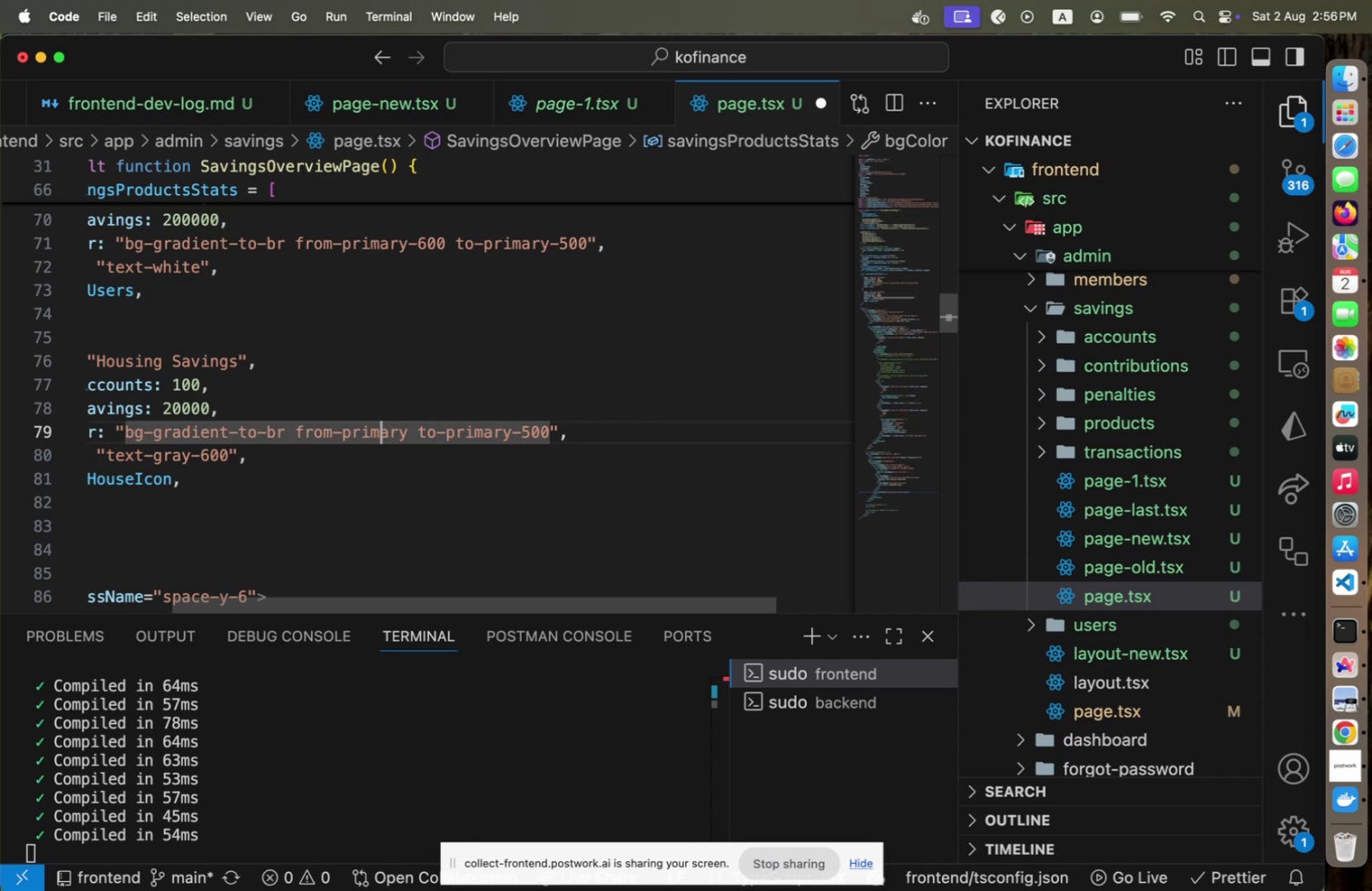 
key(ArrowRight)
 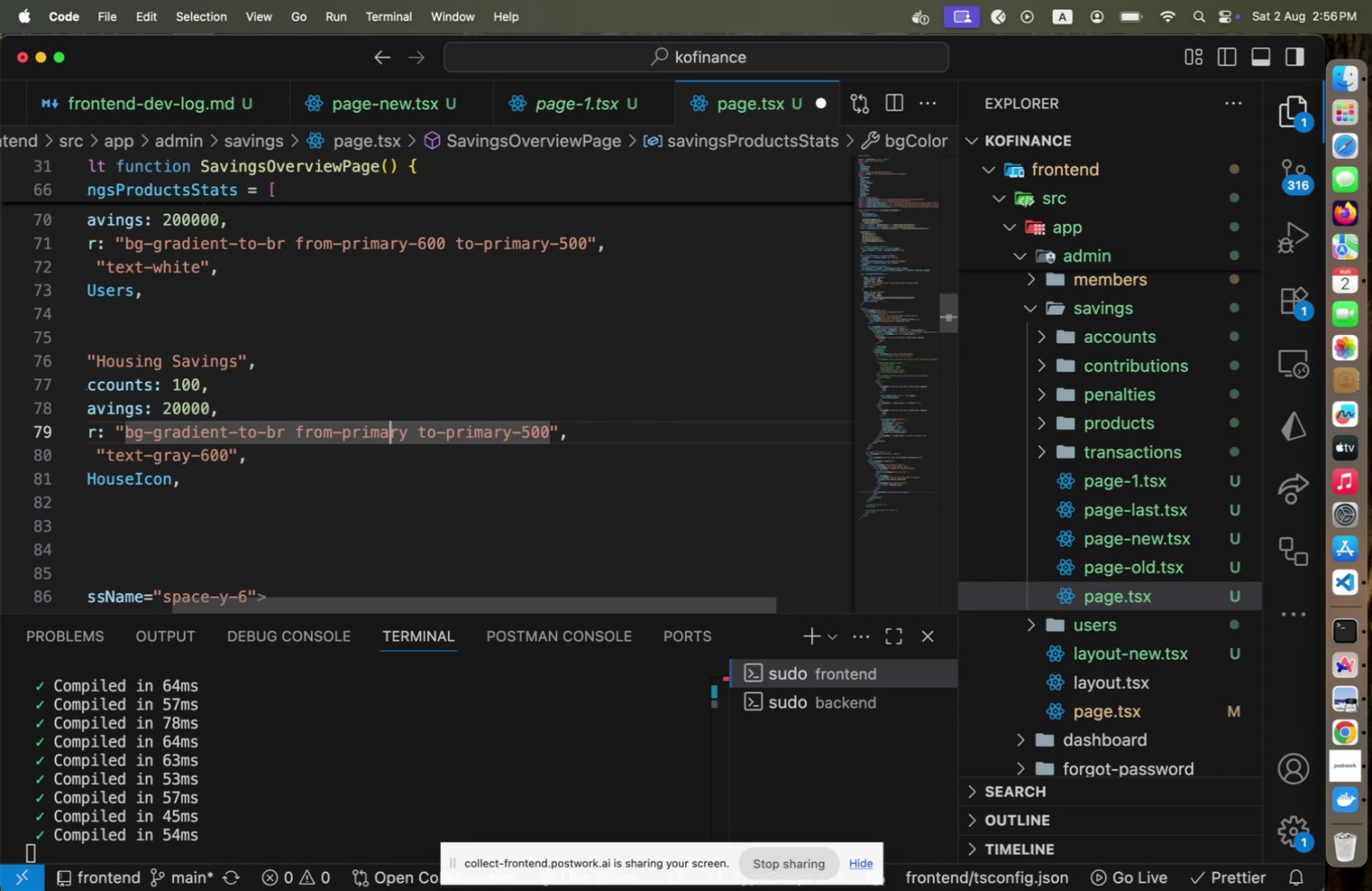 
key(Meta+CommandLeft)
 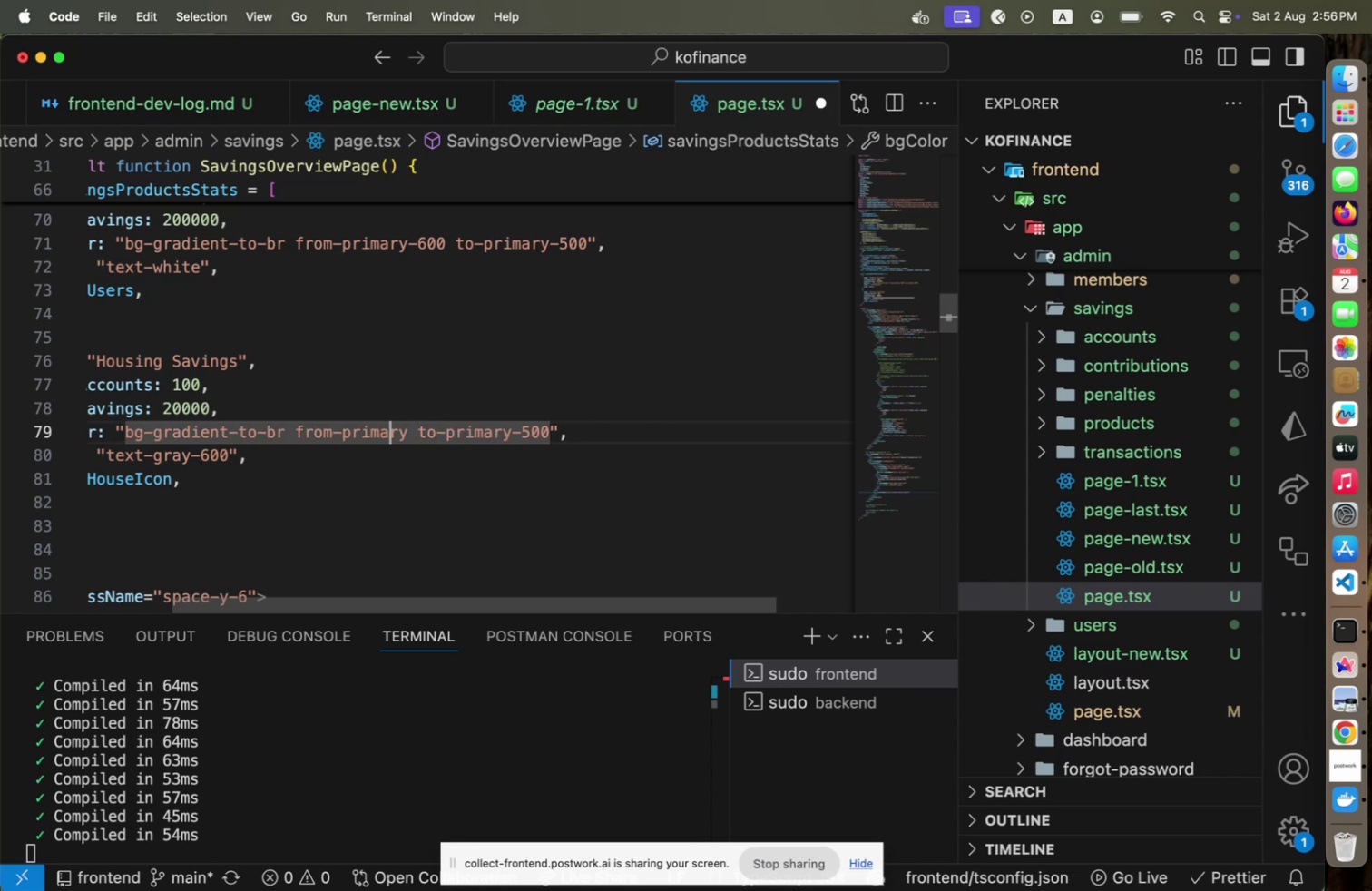 
key(Meta+S)
 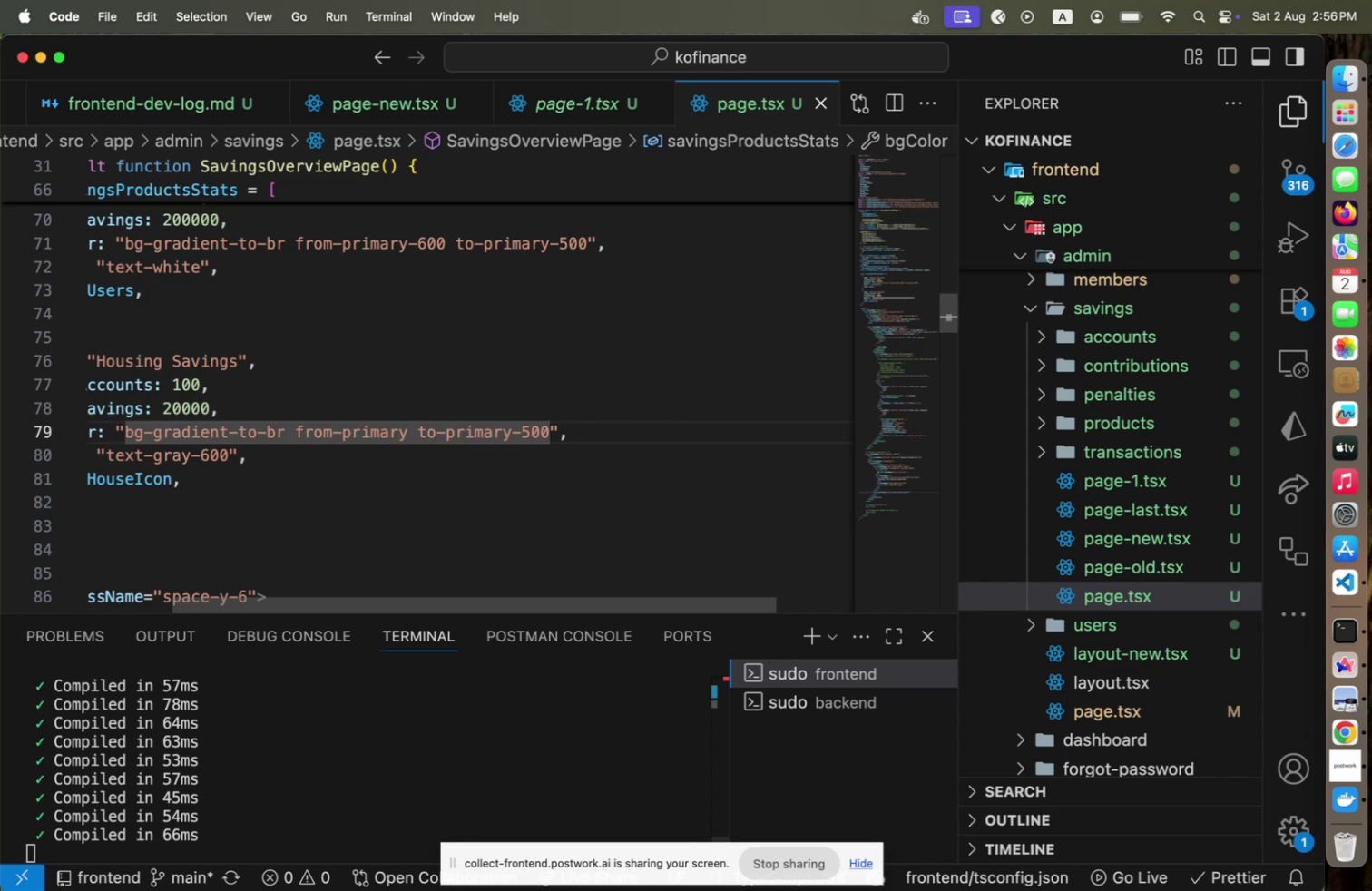 
key(Meta+CommandLeft)
 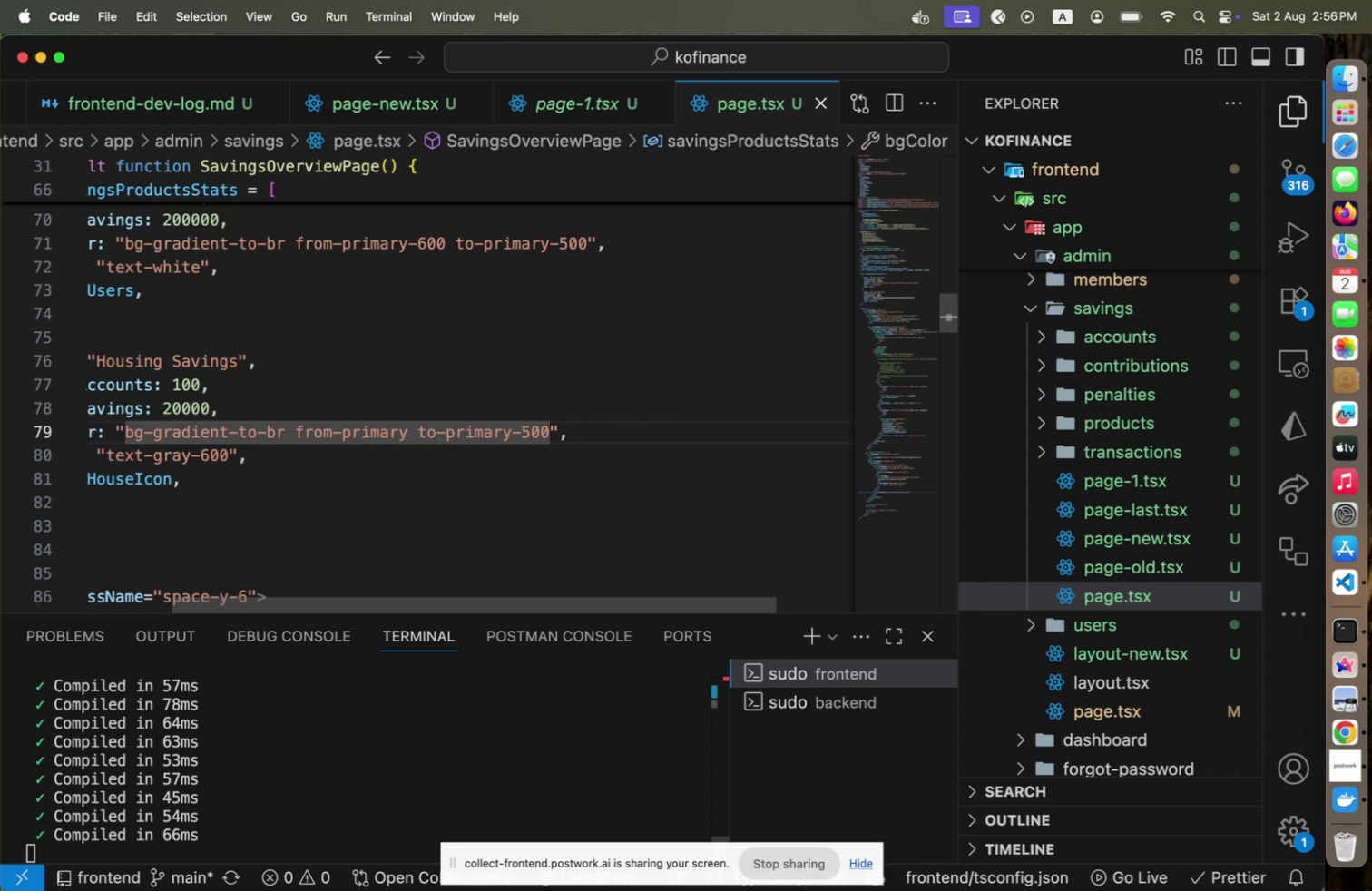 
key(Meta+Tab)
 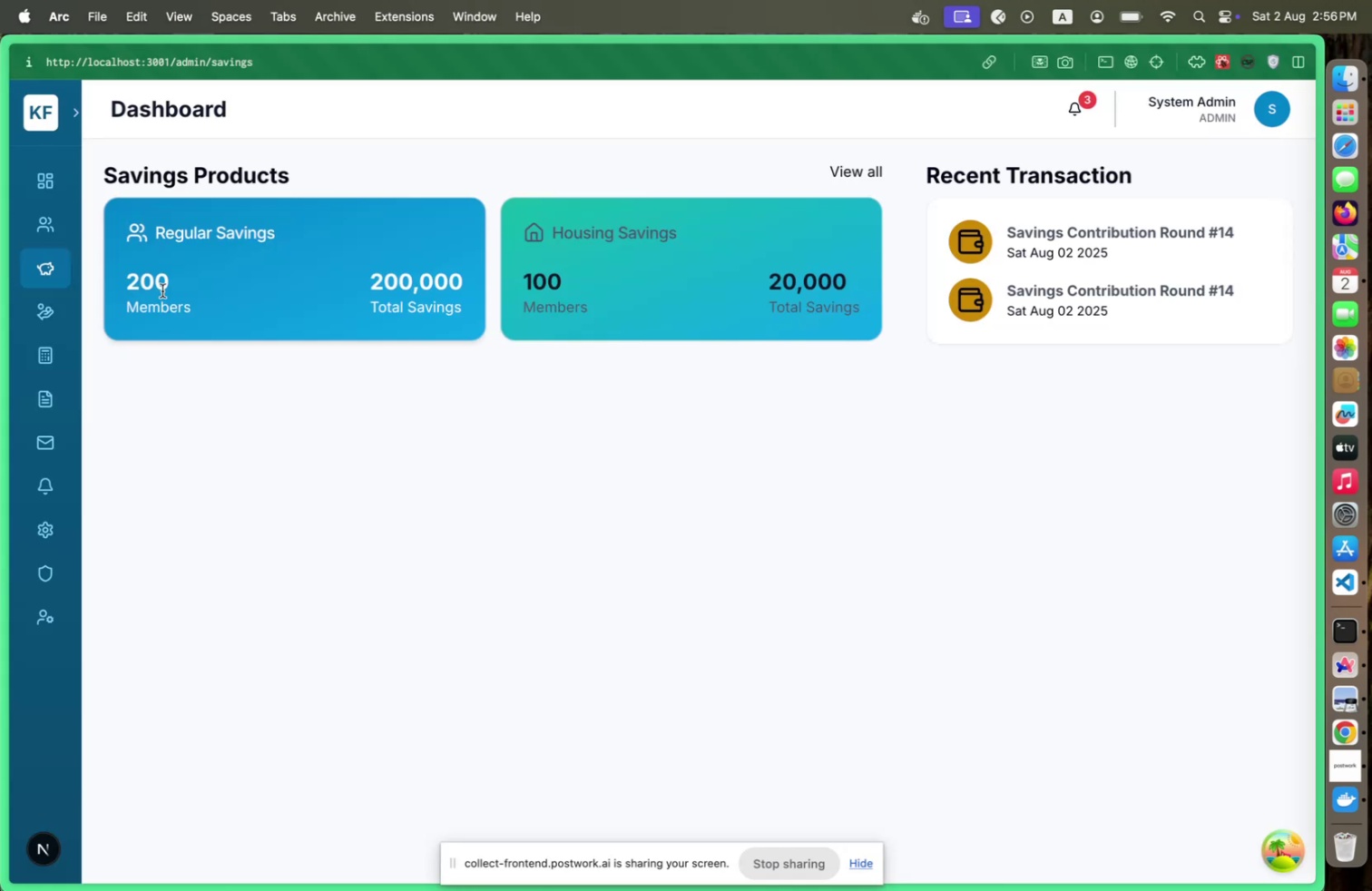 
key(Meta+CommandLeft)
 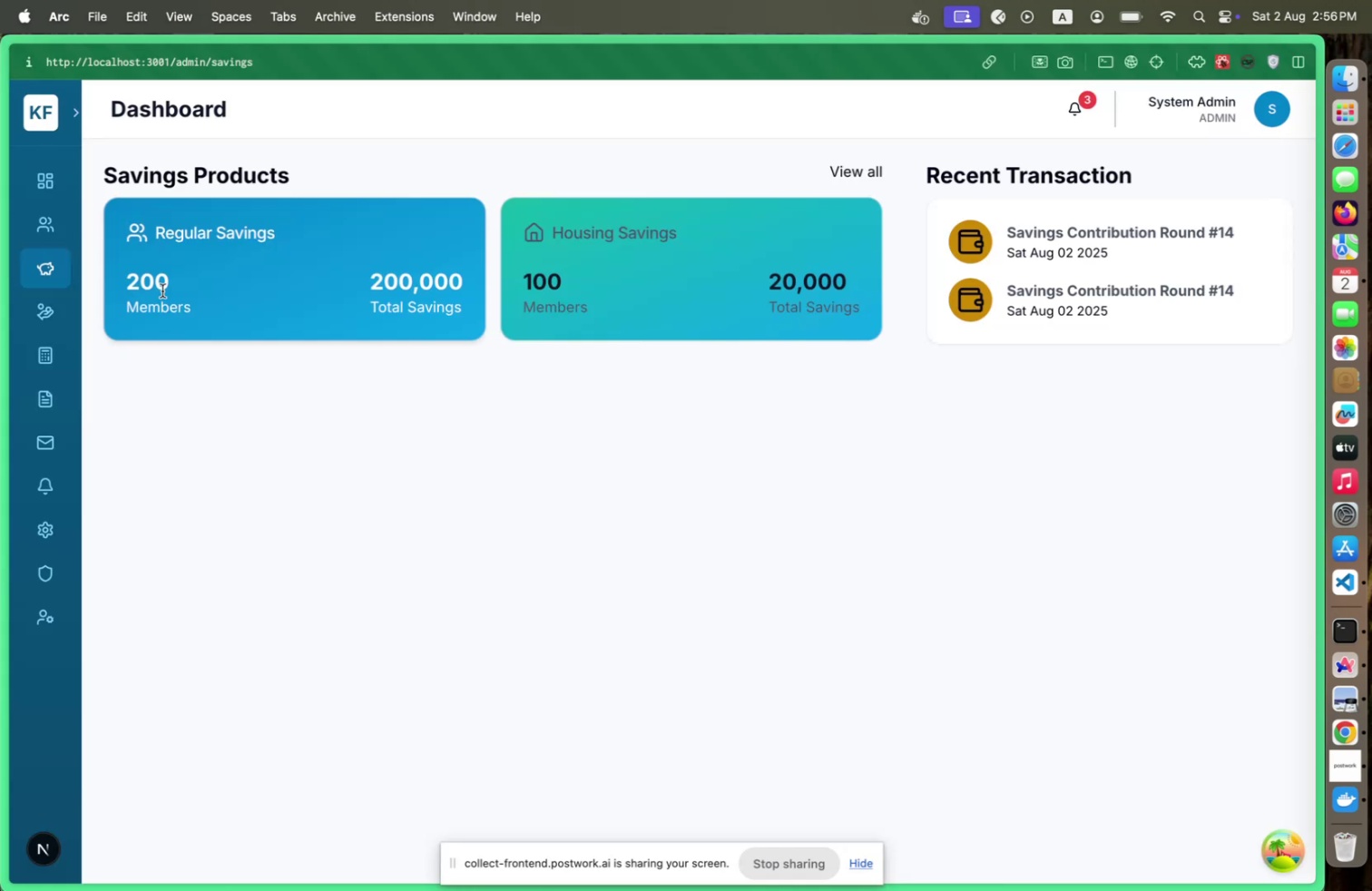 
key(Meta+Tab)
 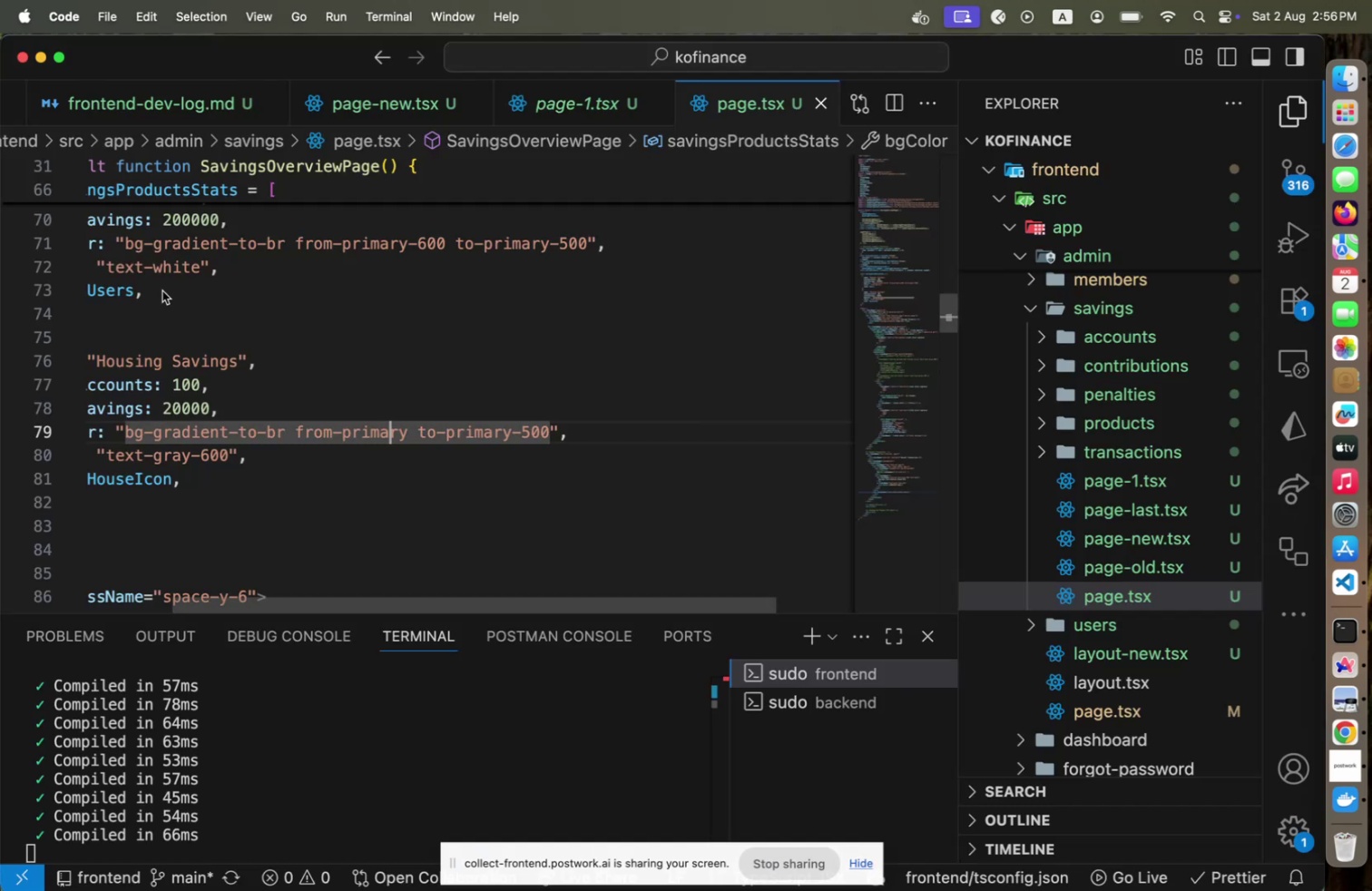 
hold_key(key=ArrowRight, duration=1.36)
 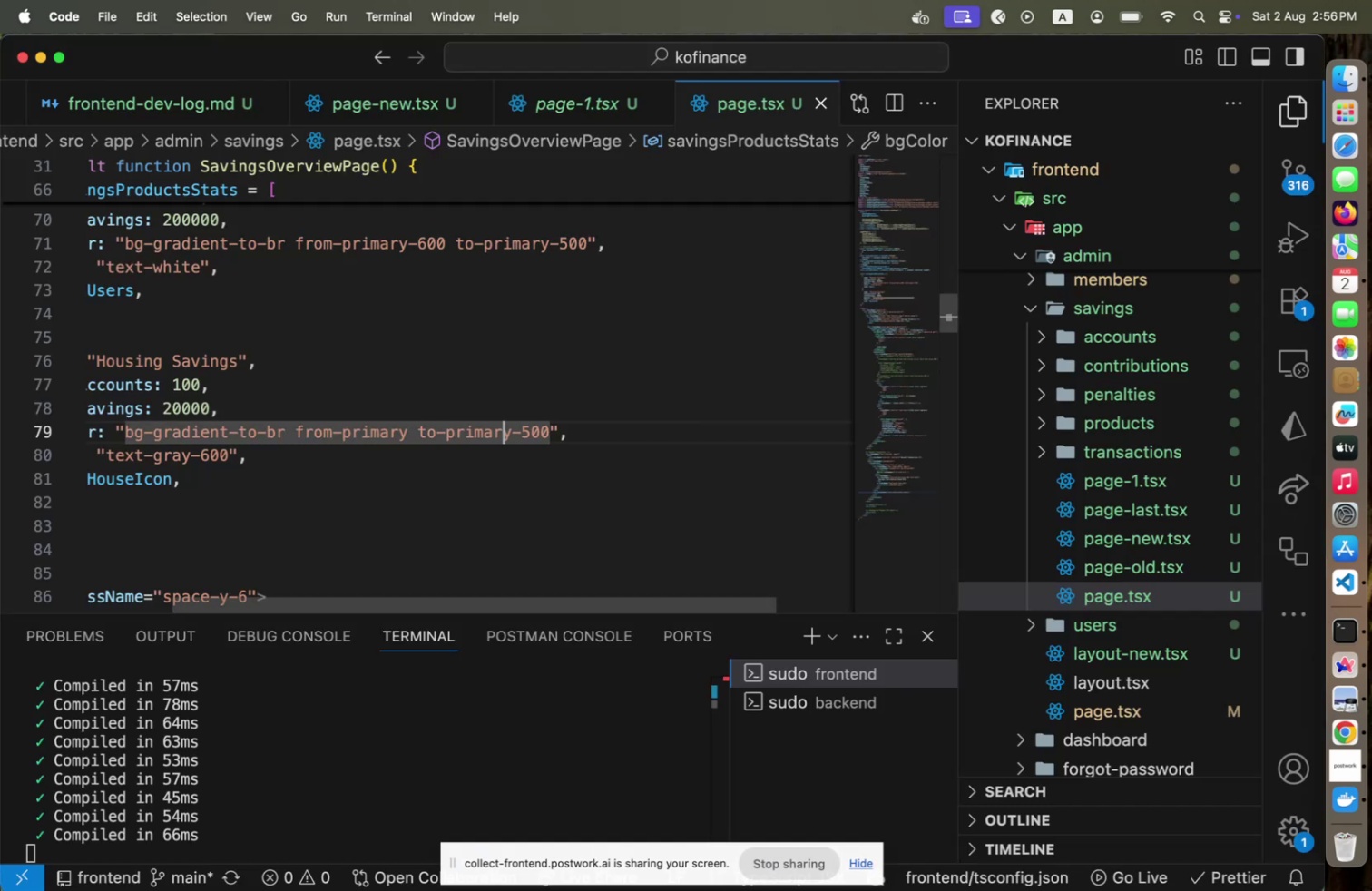 
key(ArrowRight)
 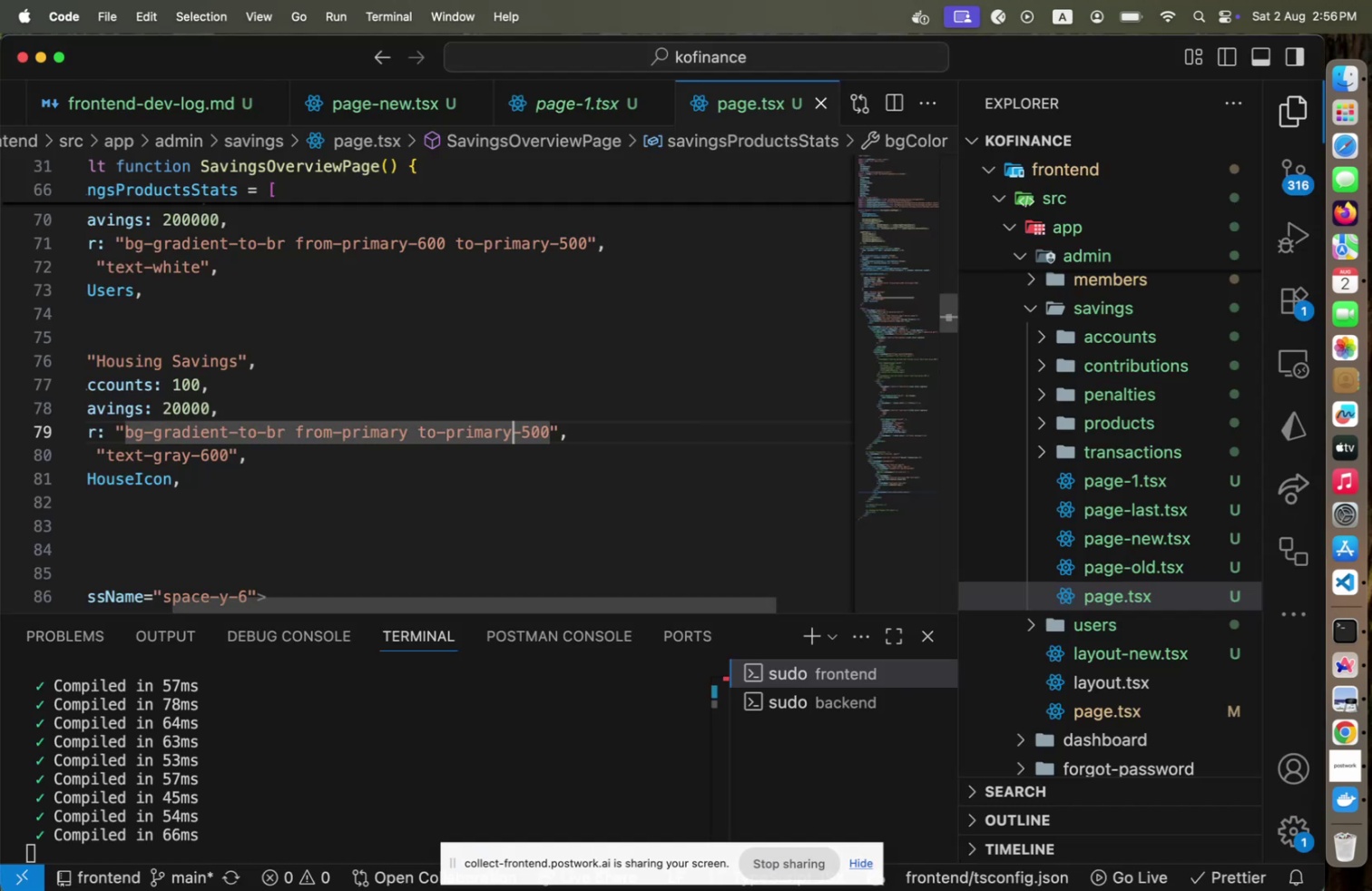 
key(Shift+ArrowRight)
 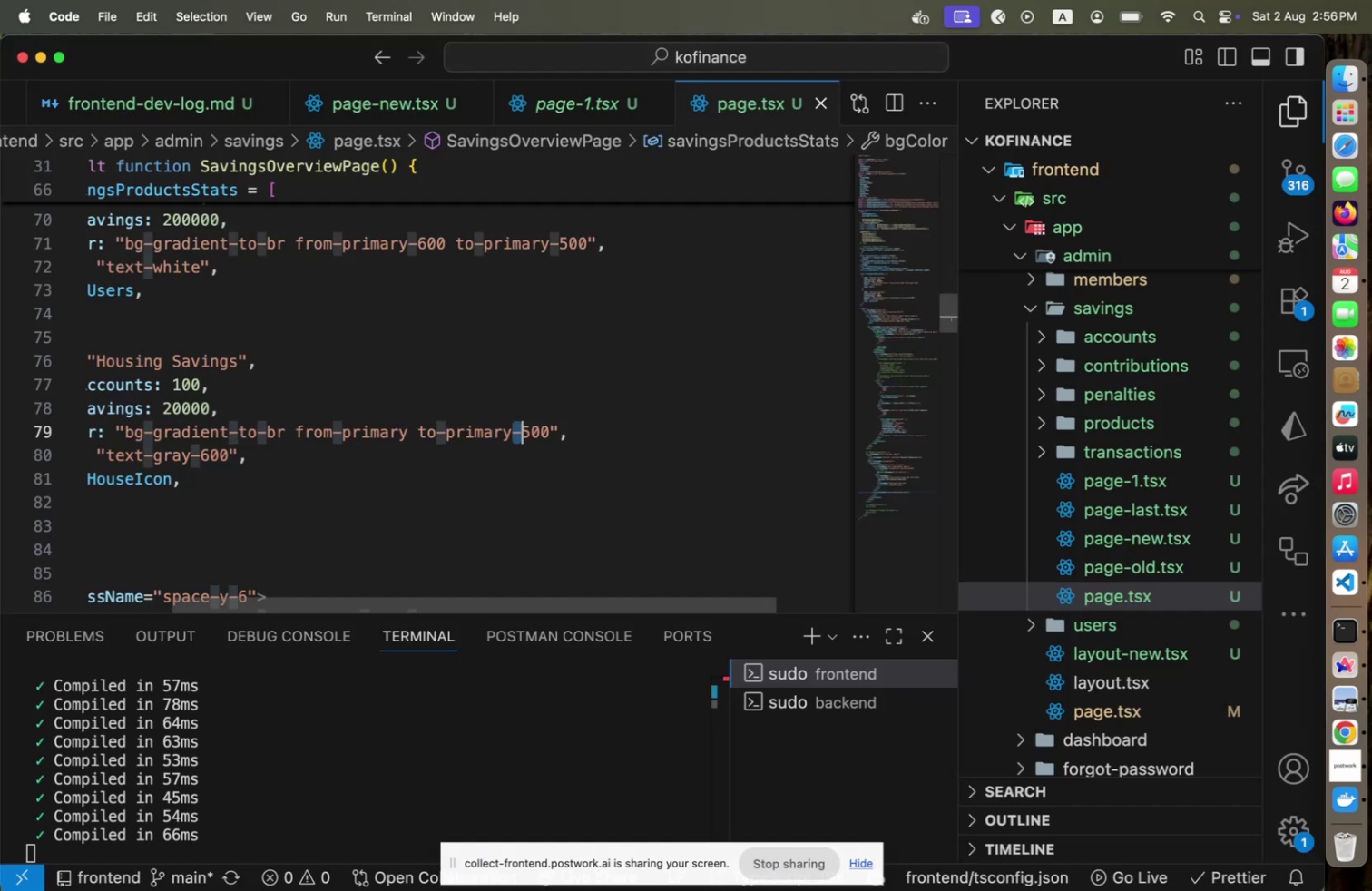 
key(Shift+ArrowRight)
 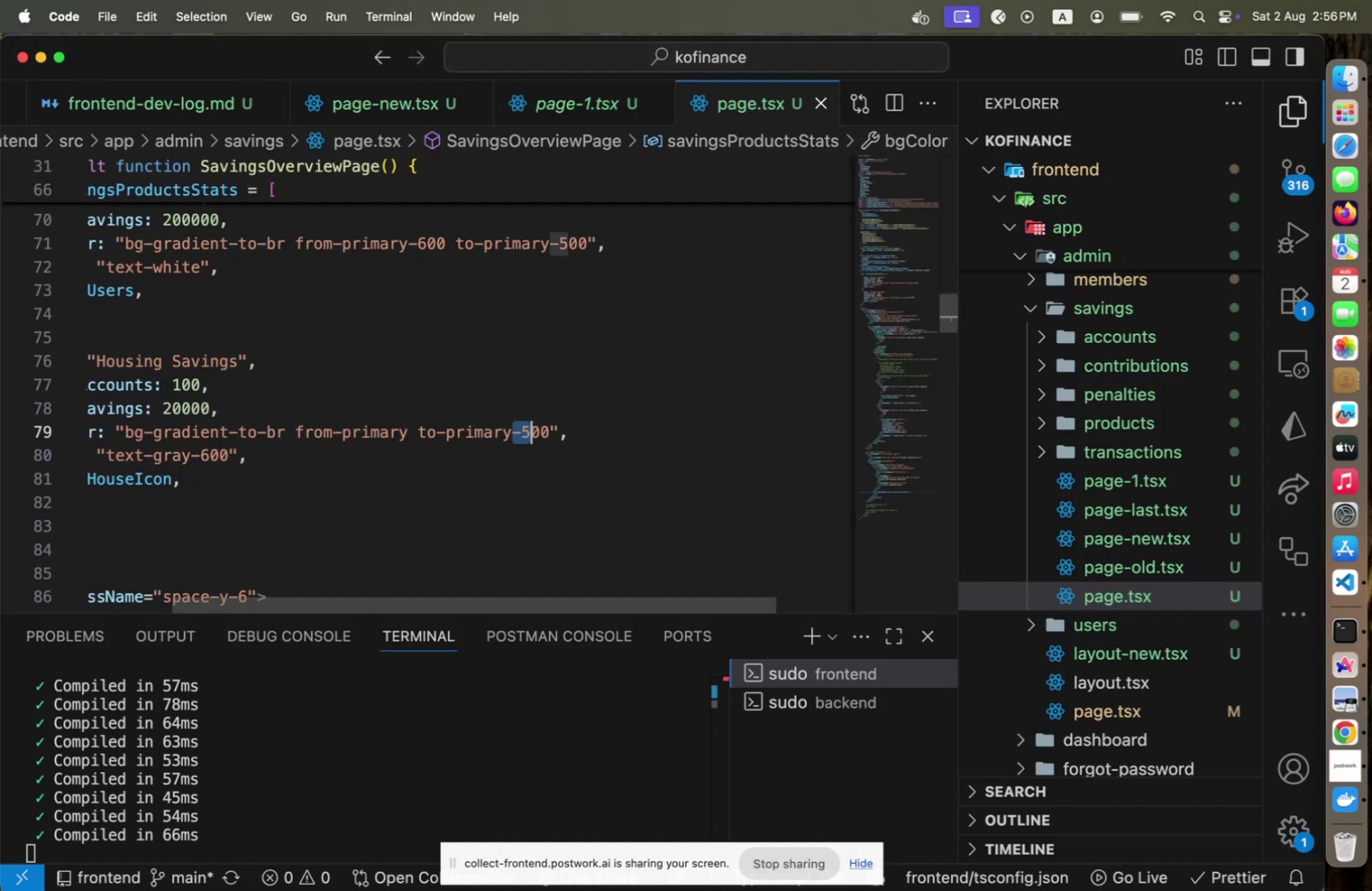 
key(Shift+ArrowRight)
 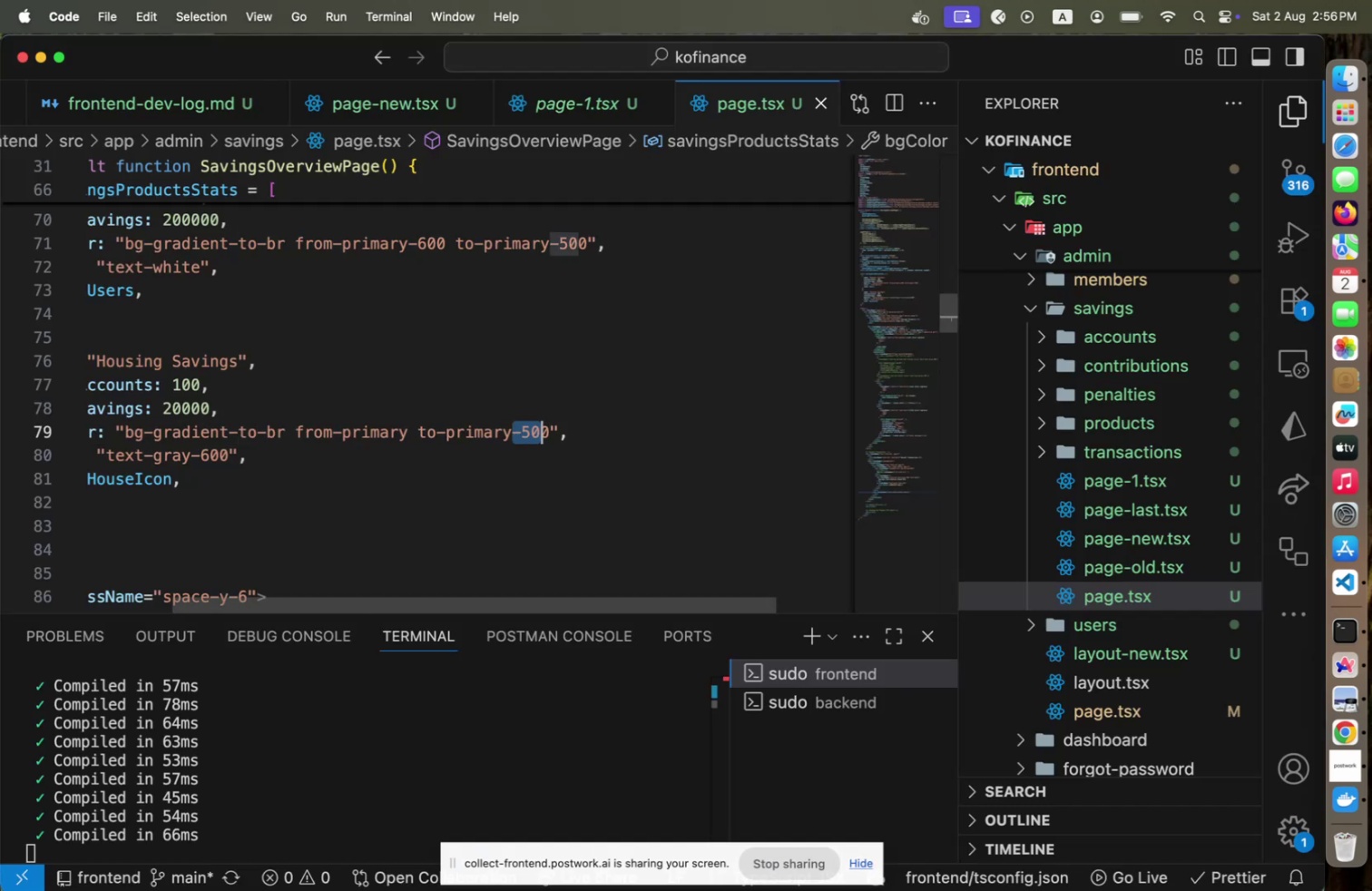 
key(Shift+ArrowRight)
 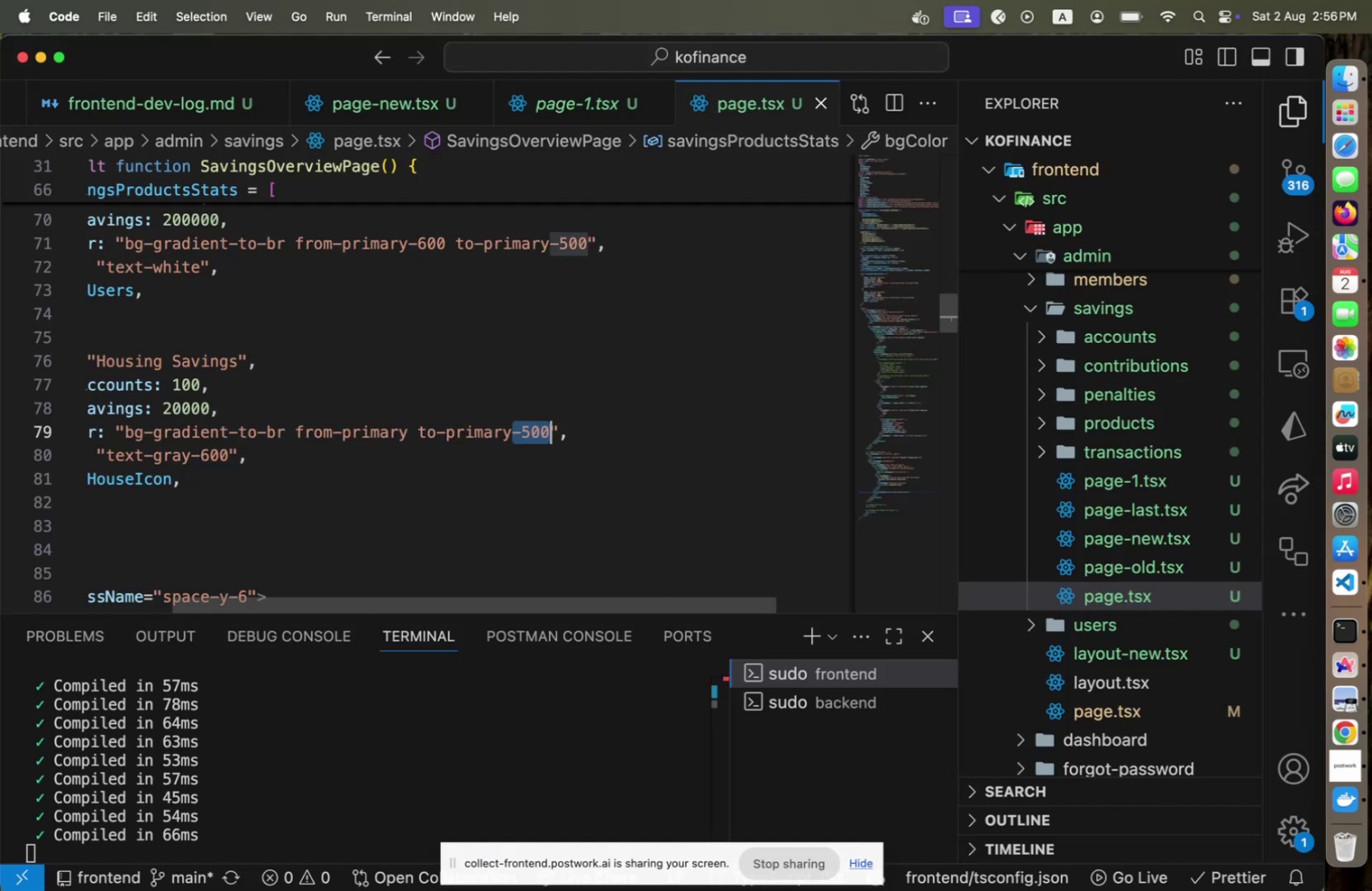 
key(Backspace)
 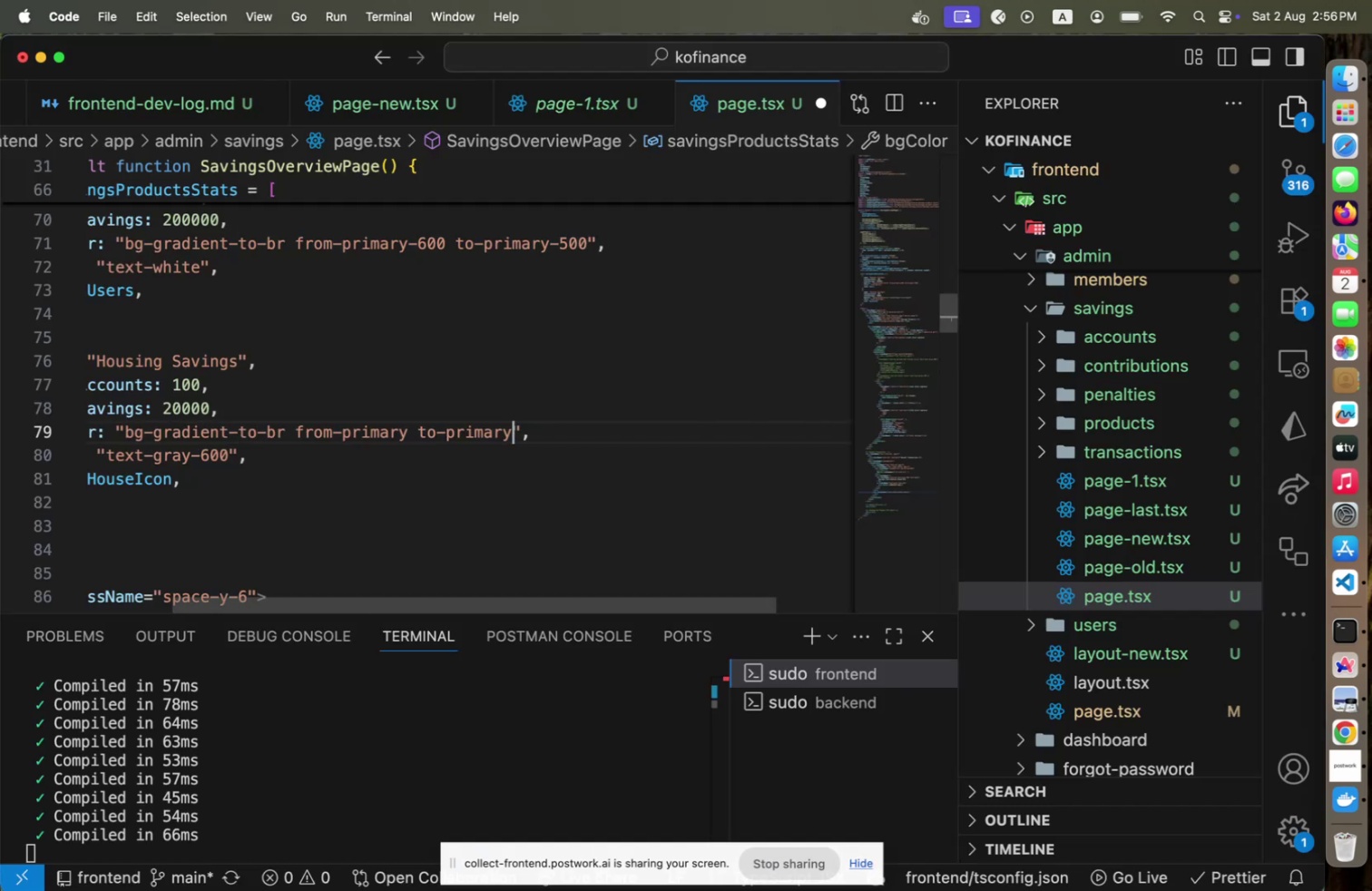 
key(Meta+CommandLeft)
 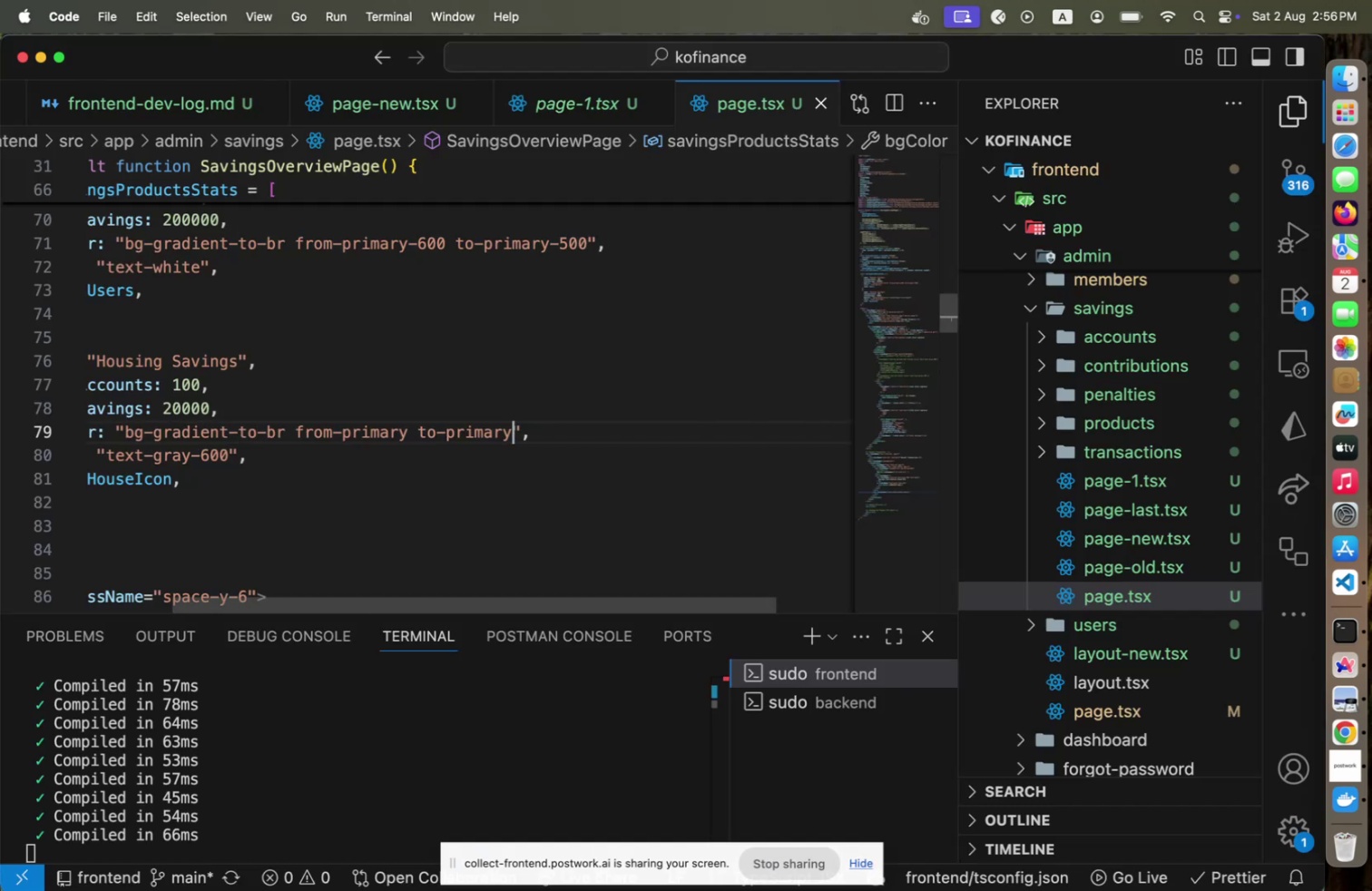 
key(Meta+S)
 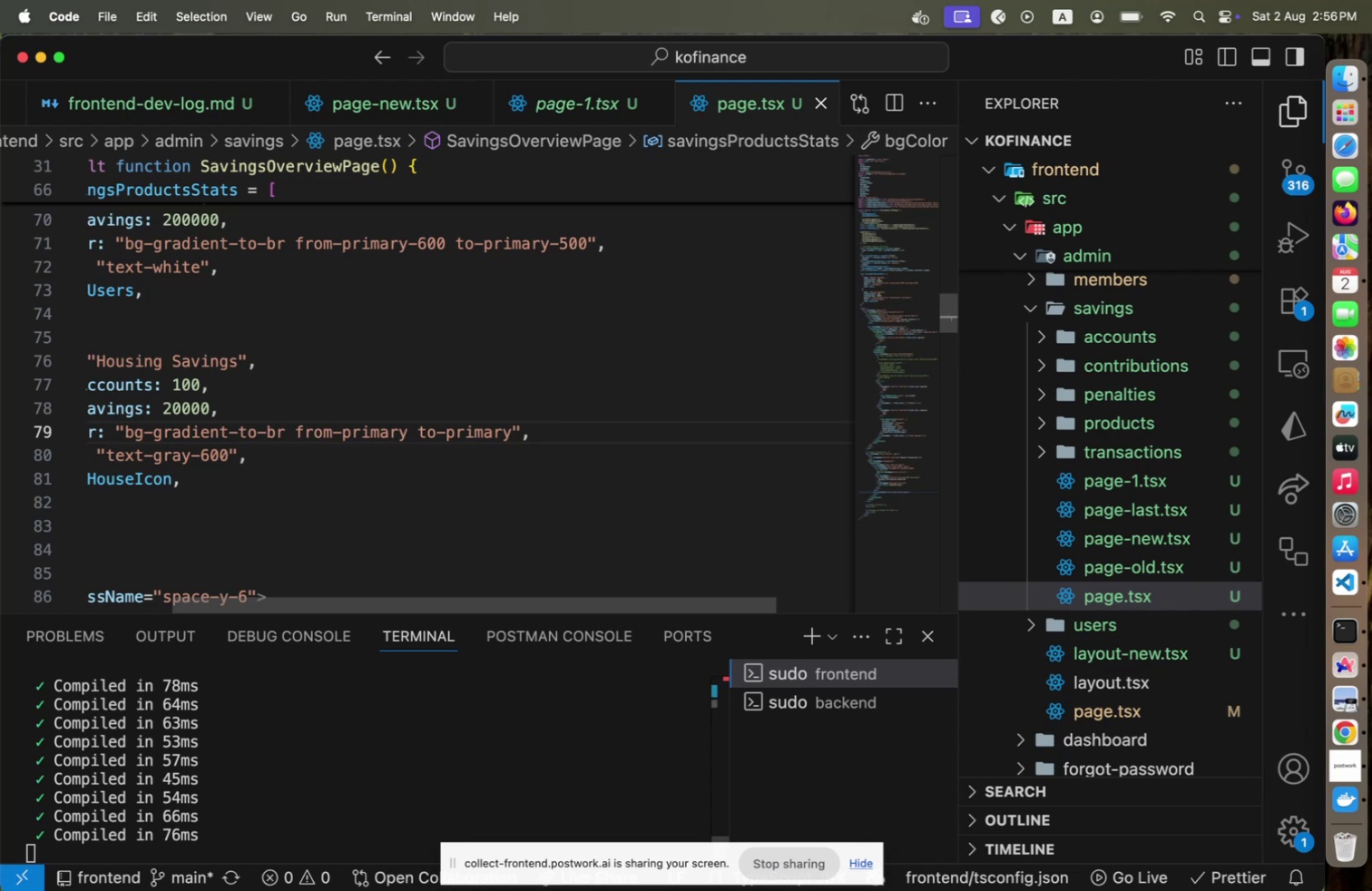 
key(Meta+CommandLeft)
 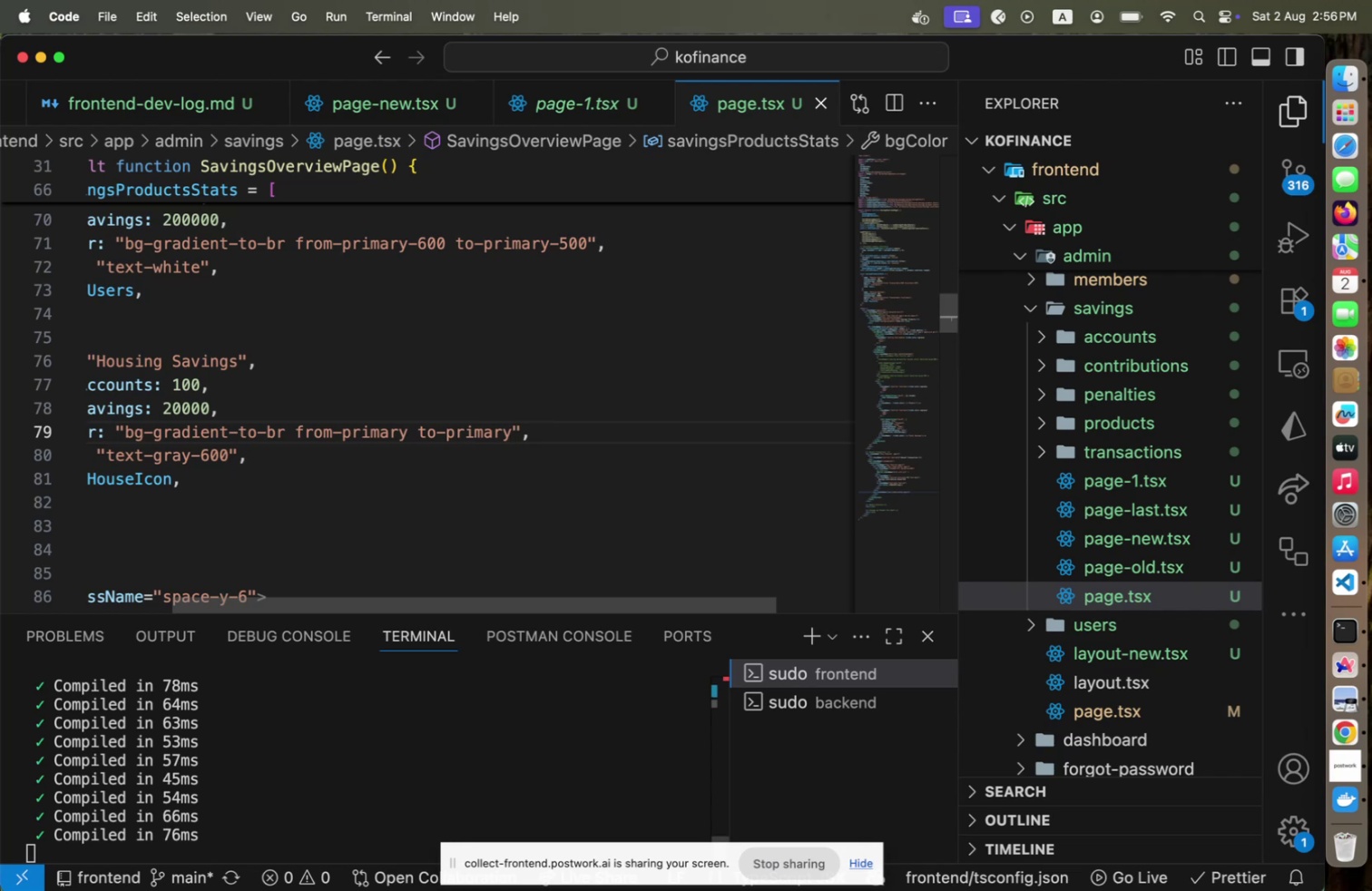 
key(Meta+Tab)
 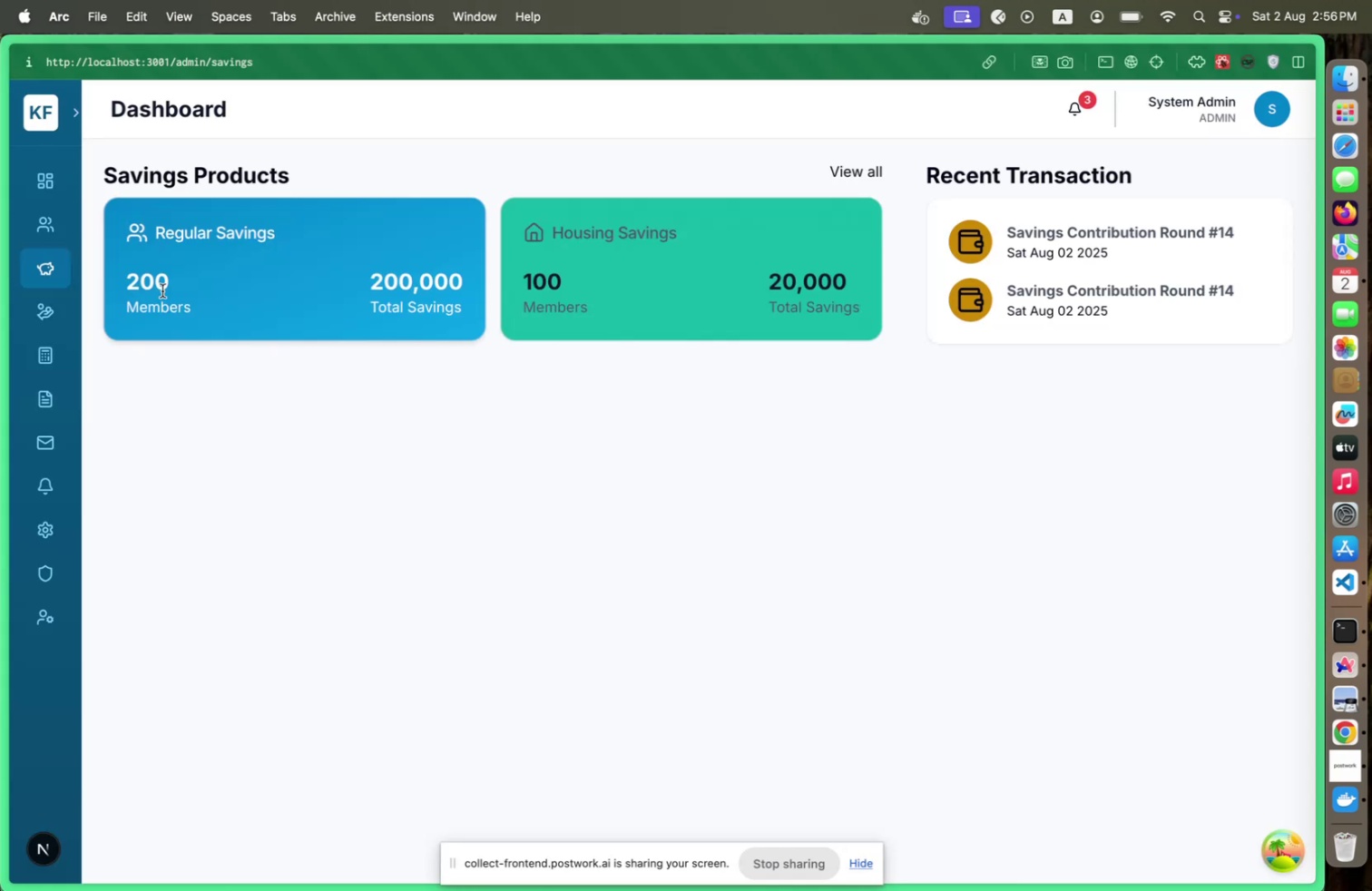 
key(Meta+CommandLeft)
 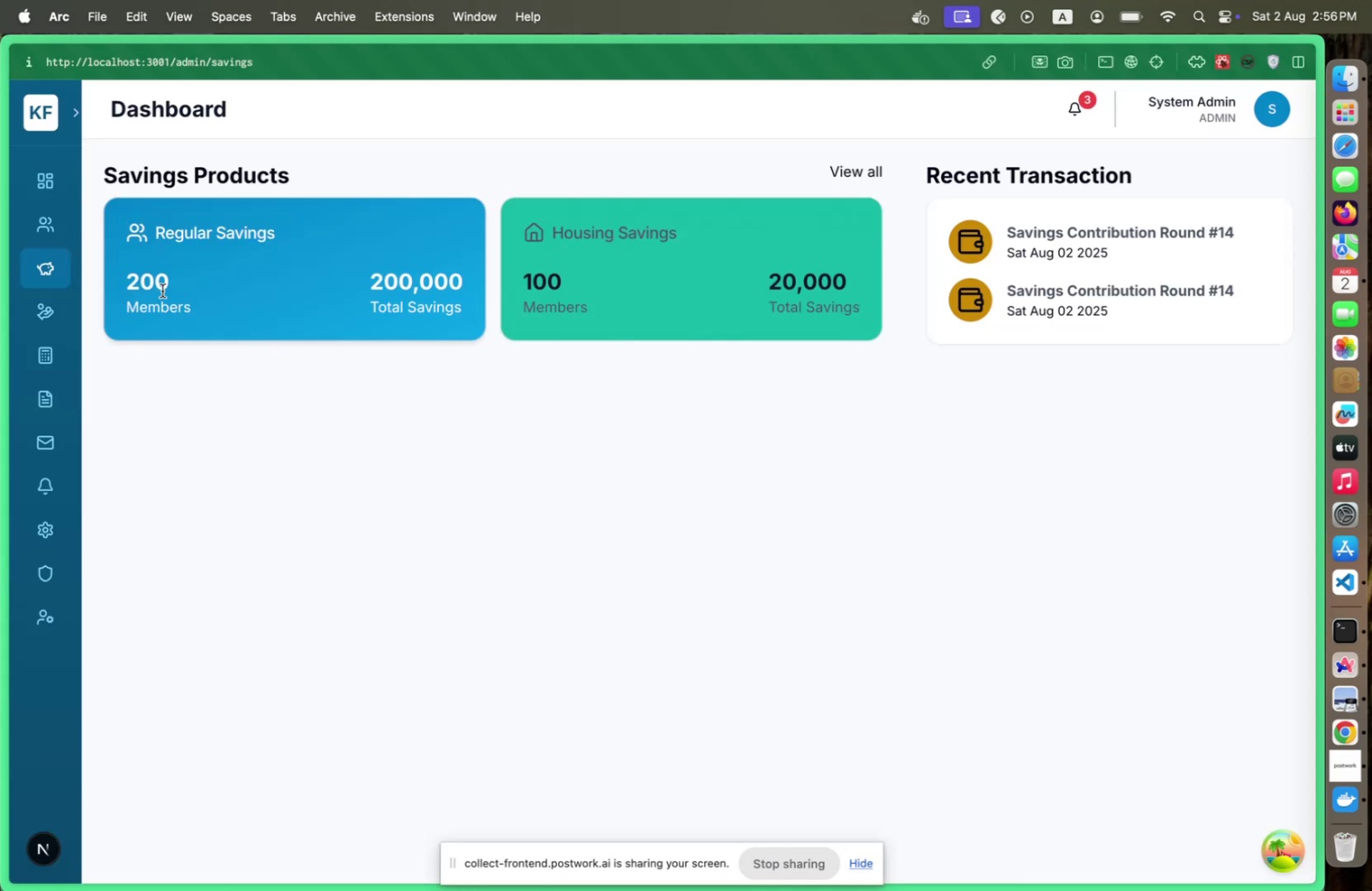 
key(Meta+Tab)
 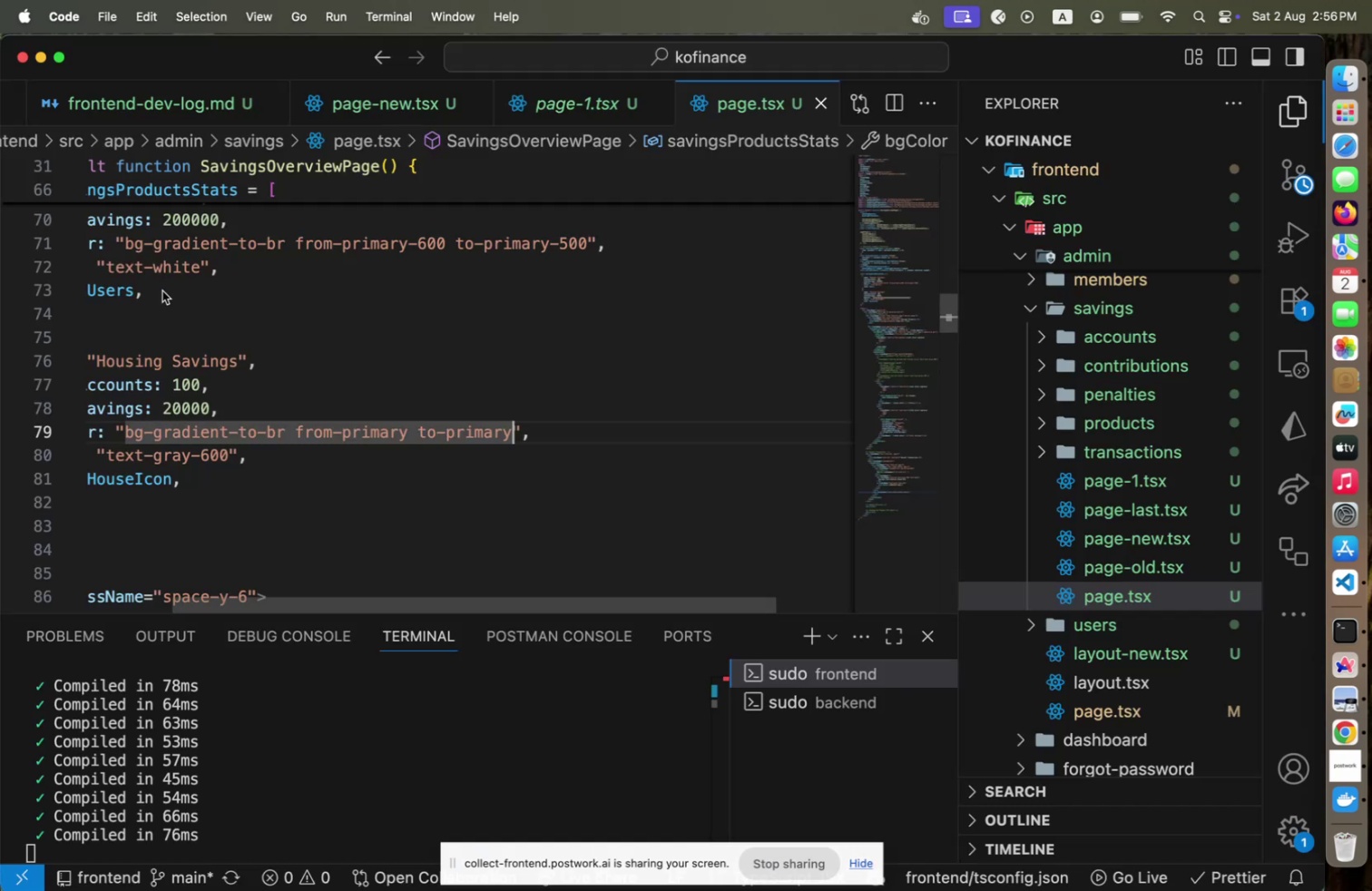 
key(Meta+CommandLeft)
 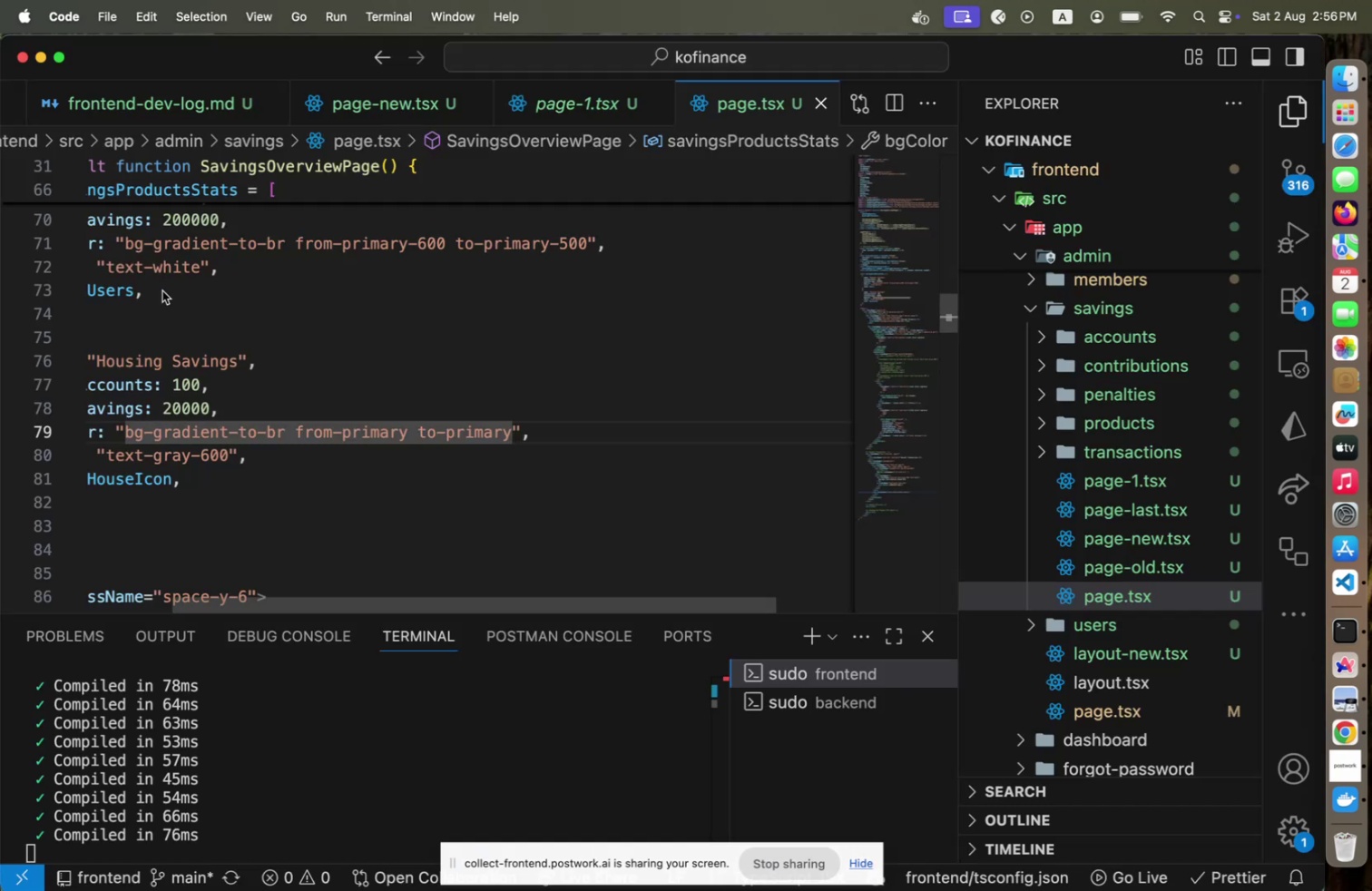 
key(Meta+Tab)
 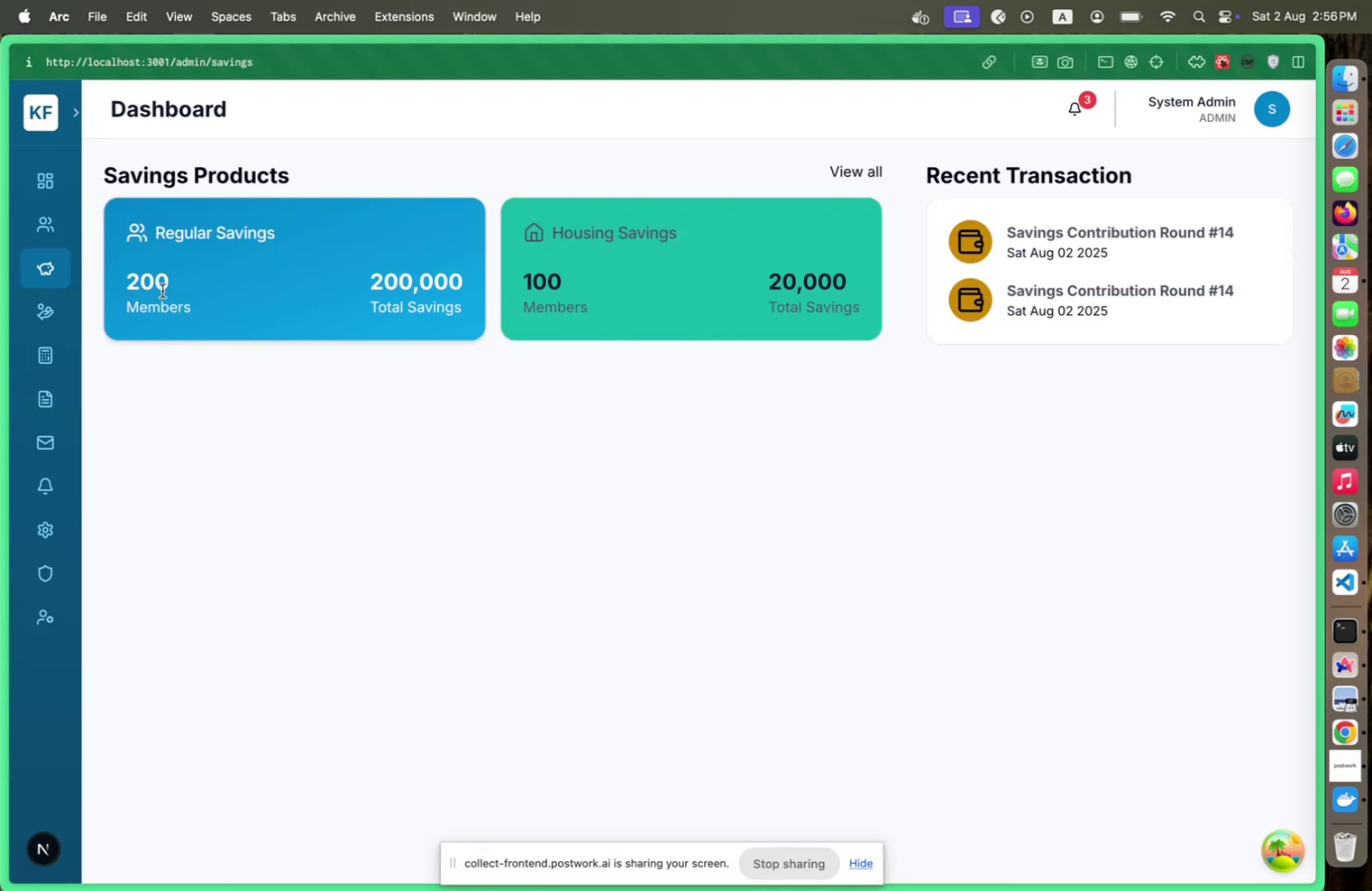 
key(Meta+CommandLeft)
 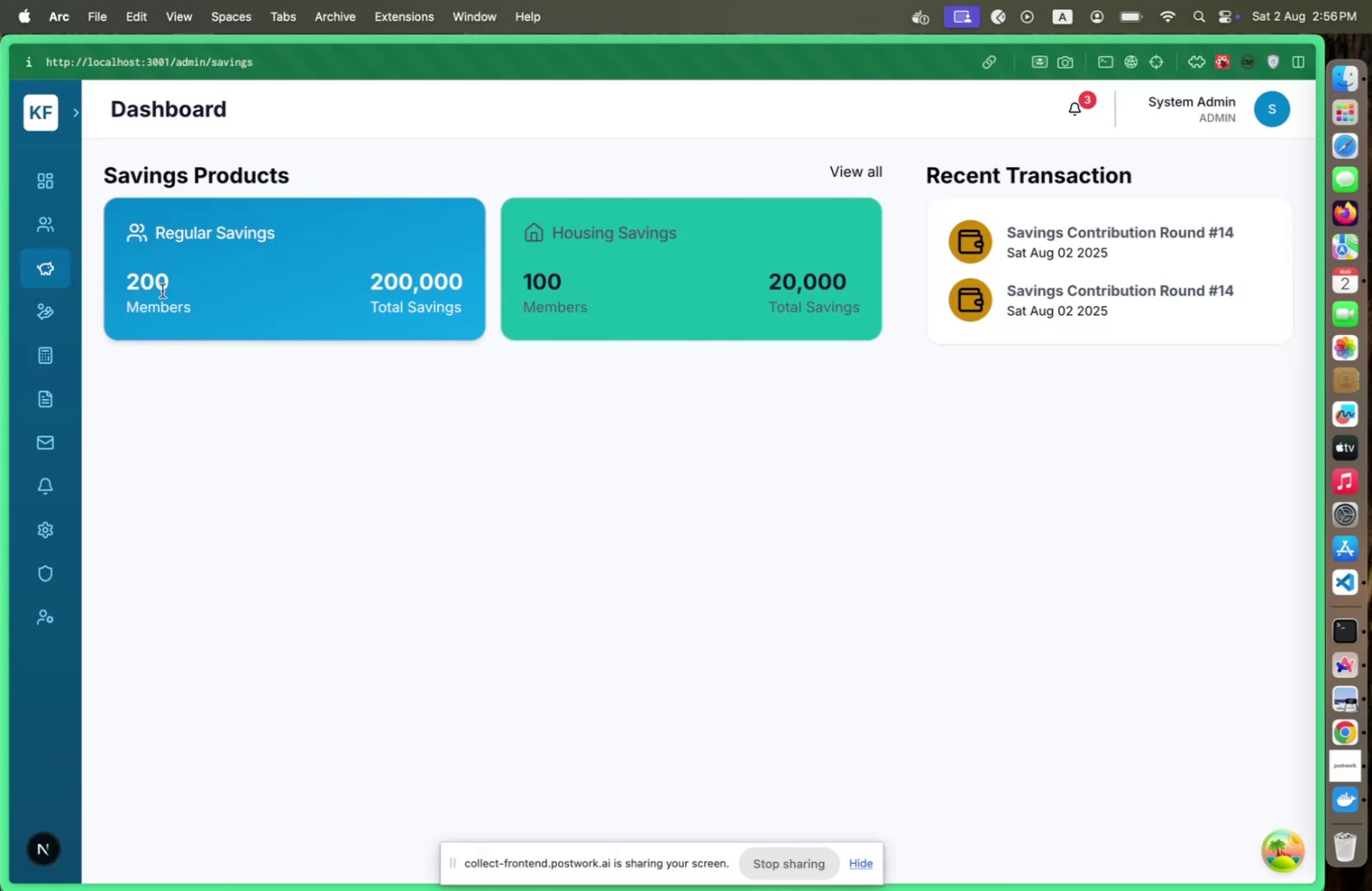 
key(Meta+Tab)
 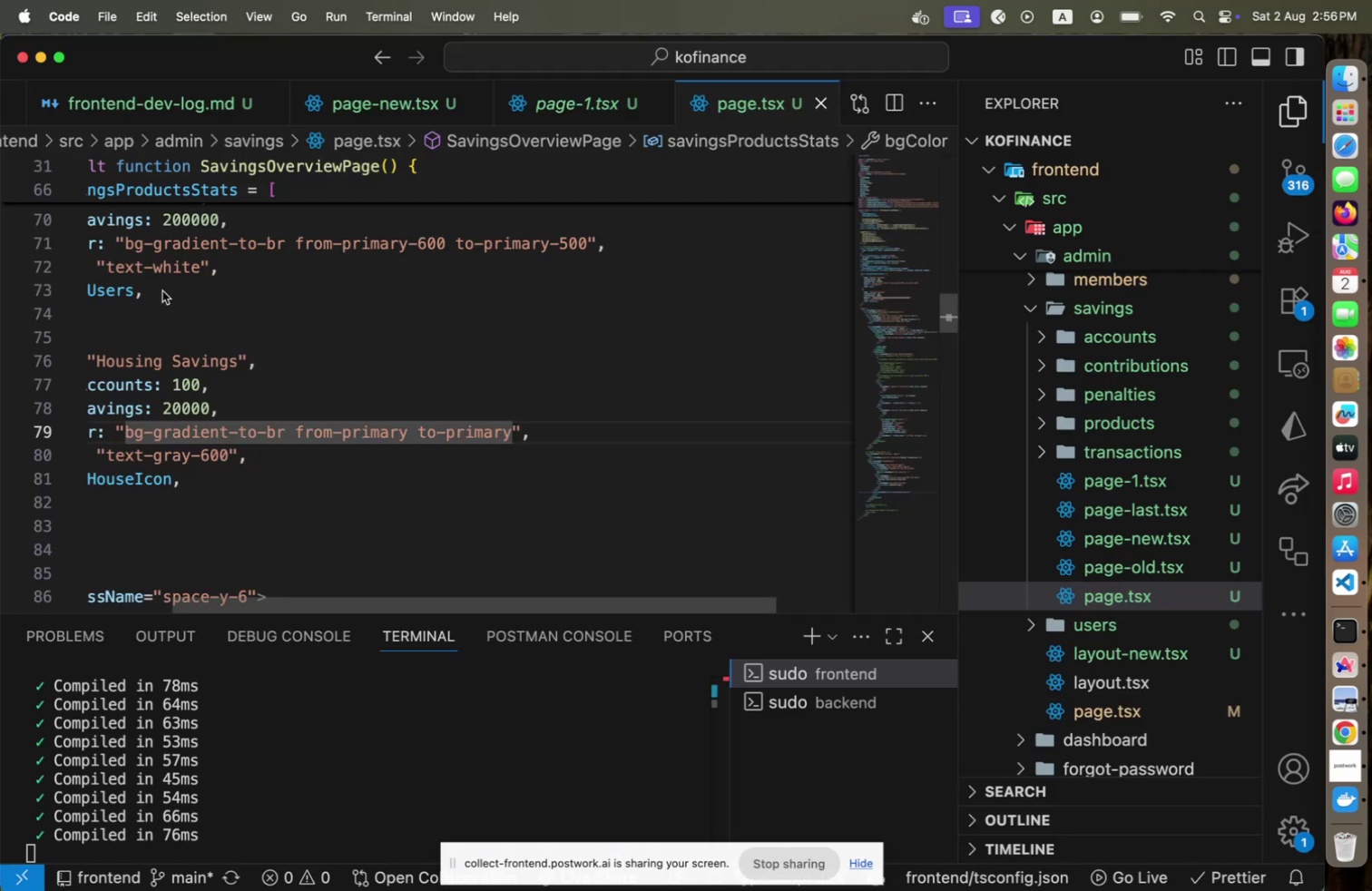 
hold_key(key=ArrowLeft, duration=1.26)
 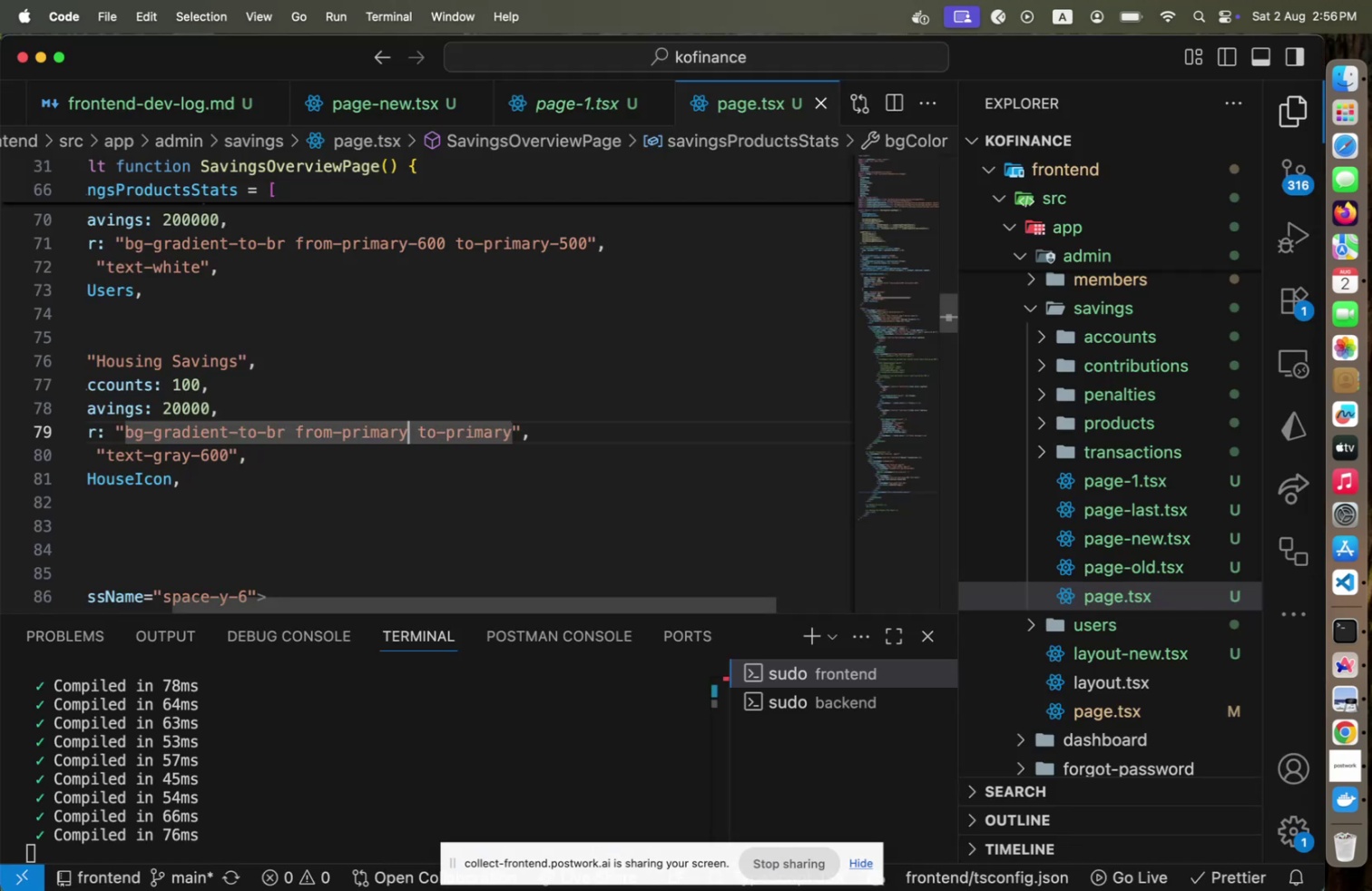 
hold_key(key=ArrowLeft, duration=0.91)
 